 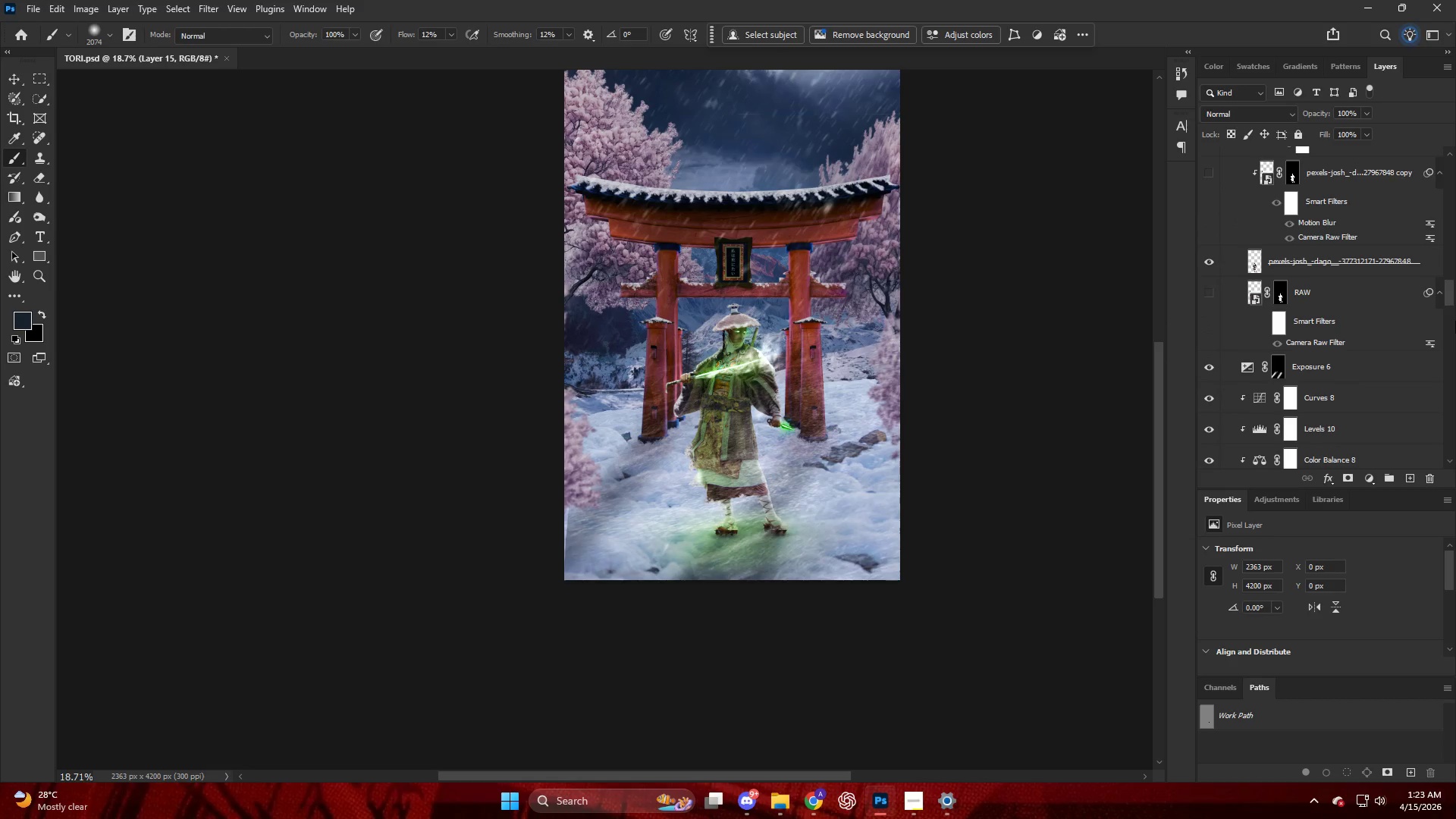 
left_click_drag(start_coordinate=[1450, 299], to_coordinate=[1444, 111])
 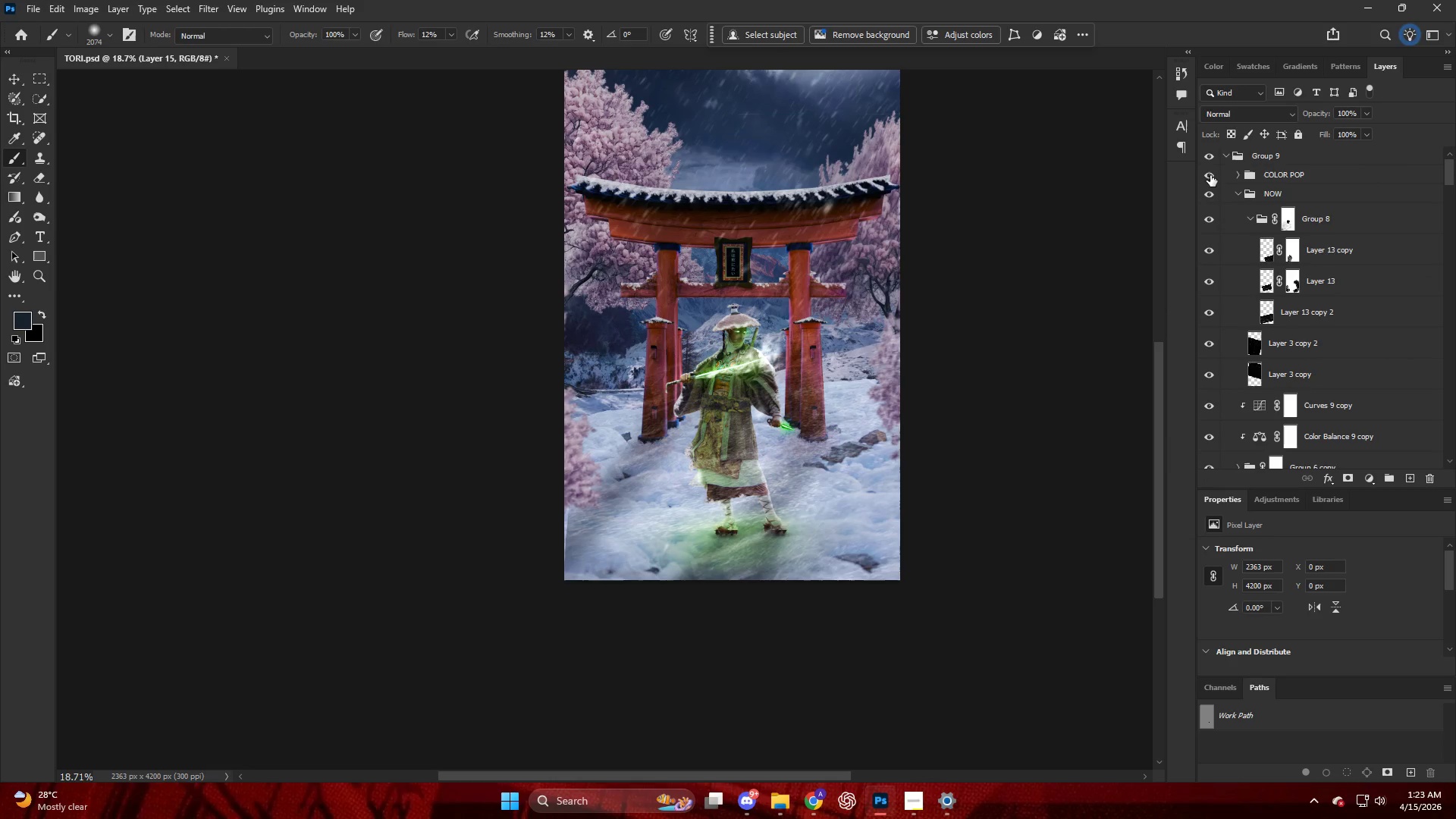 
double_click([1208, 175])
 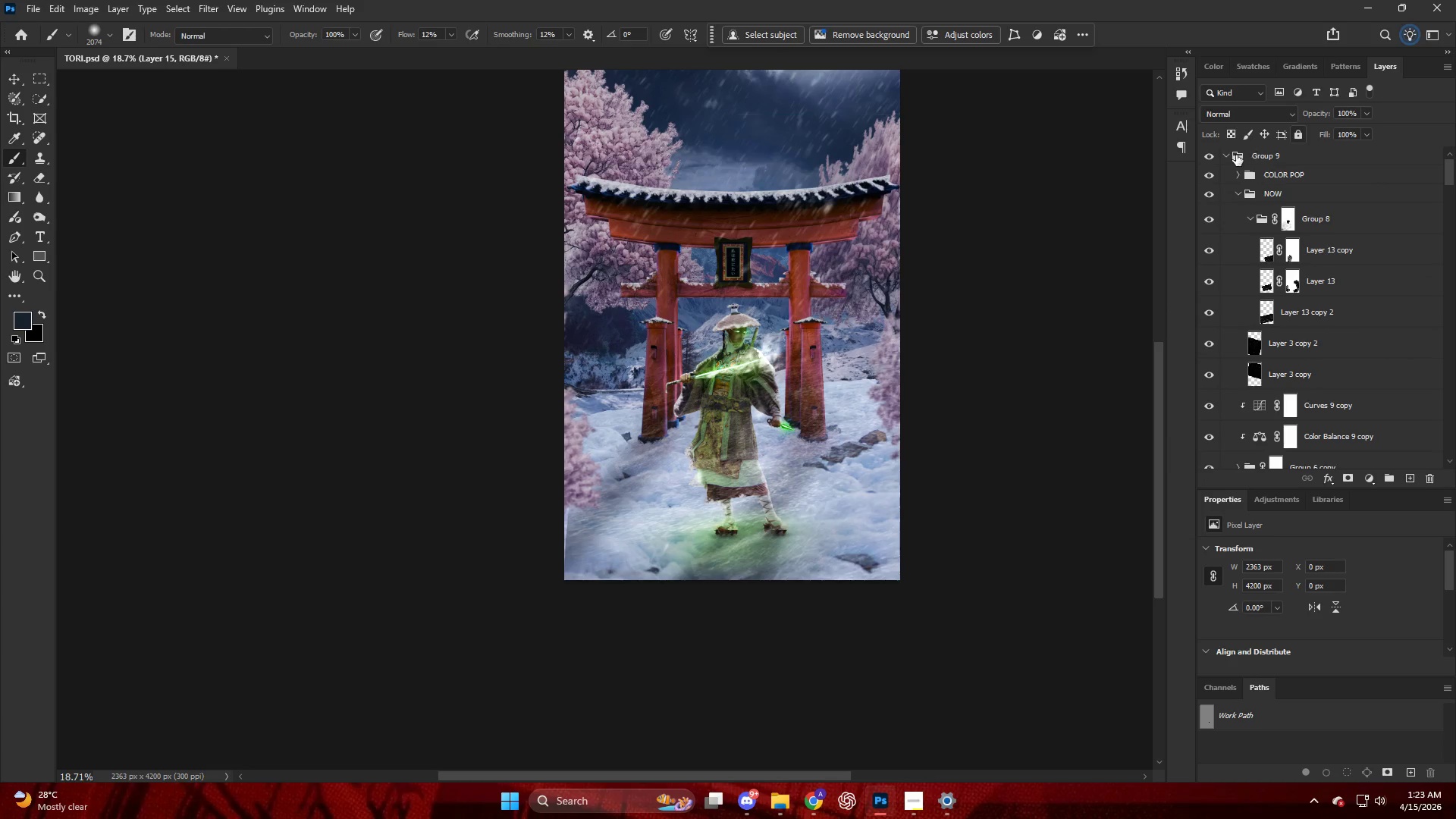 
left_click([1224, 152])
 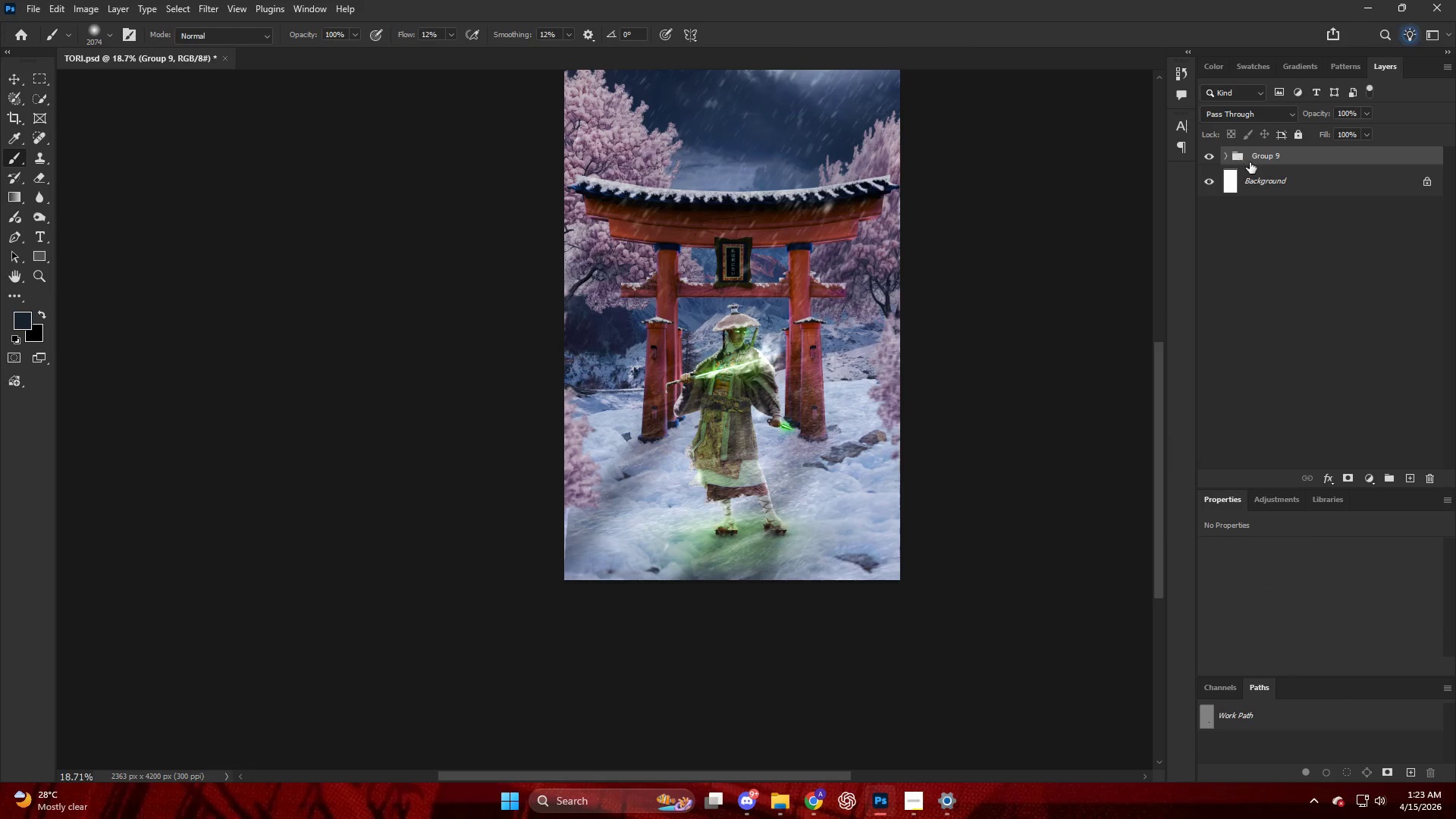 
key(Alt+Control+Shift+E)
 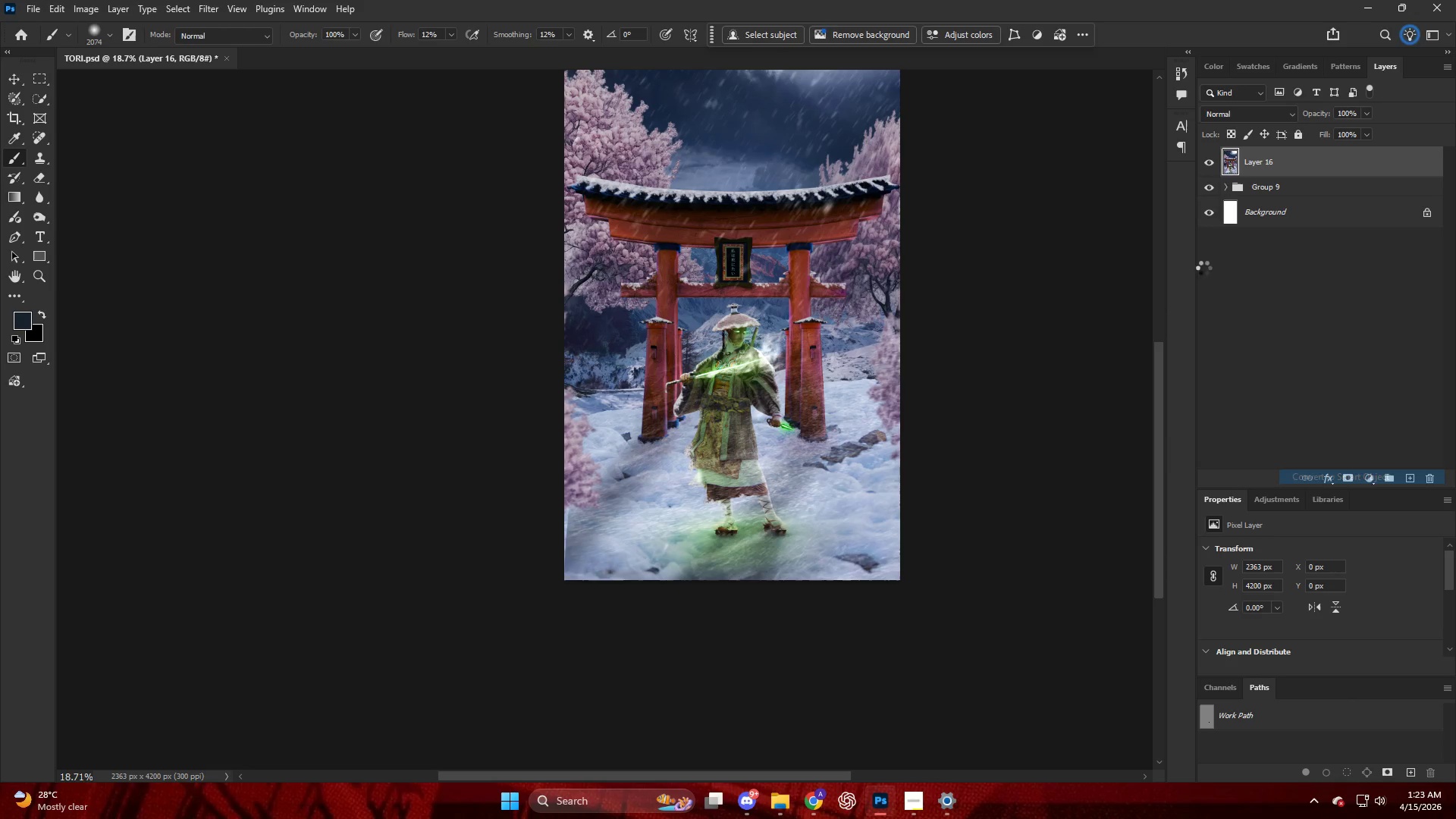 
left_click([1272, 166])
 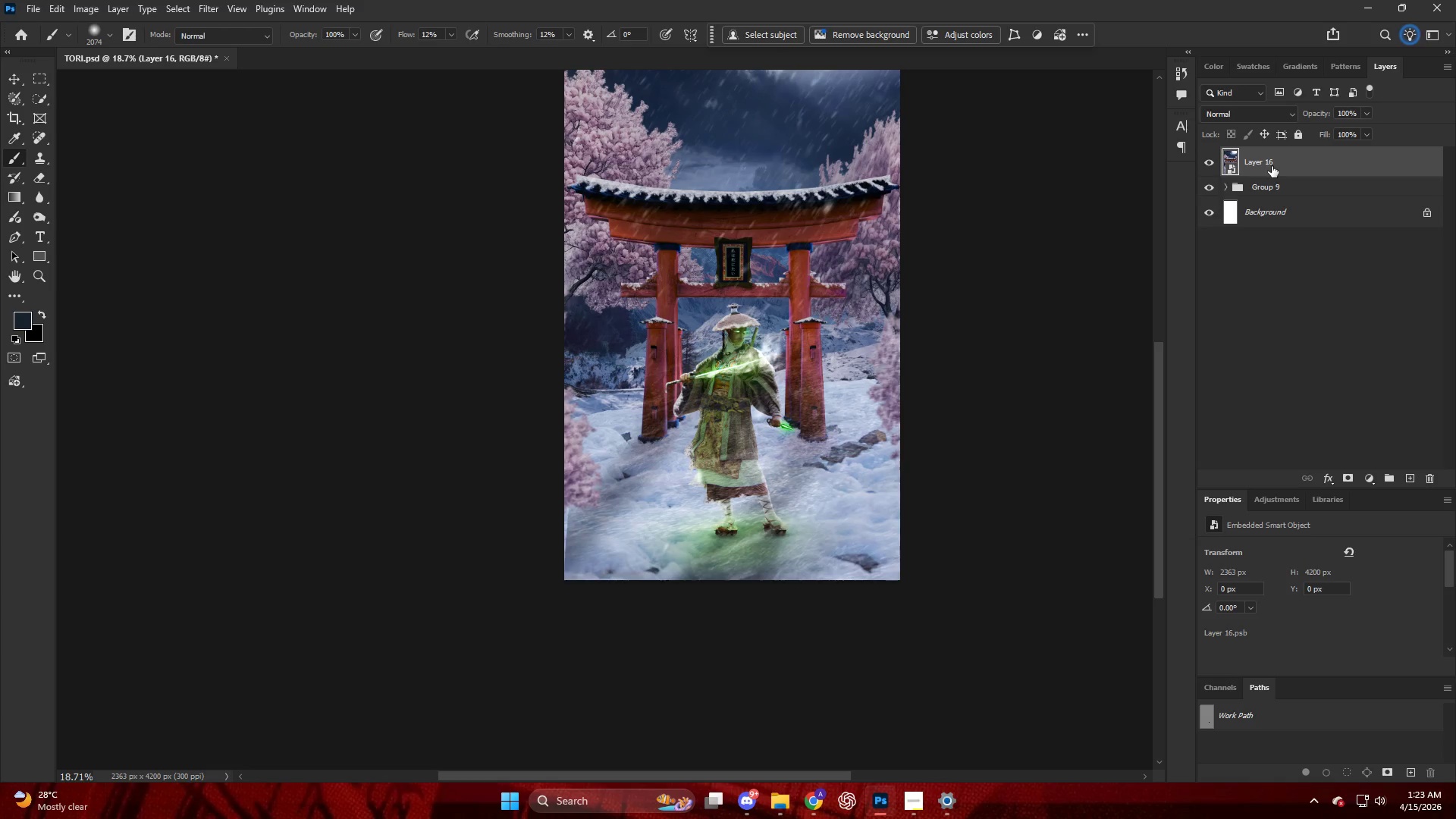 
key(Control+ControlLeft)
 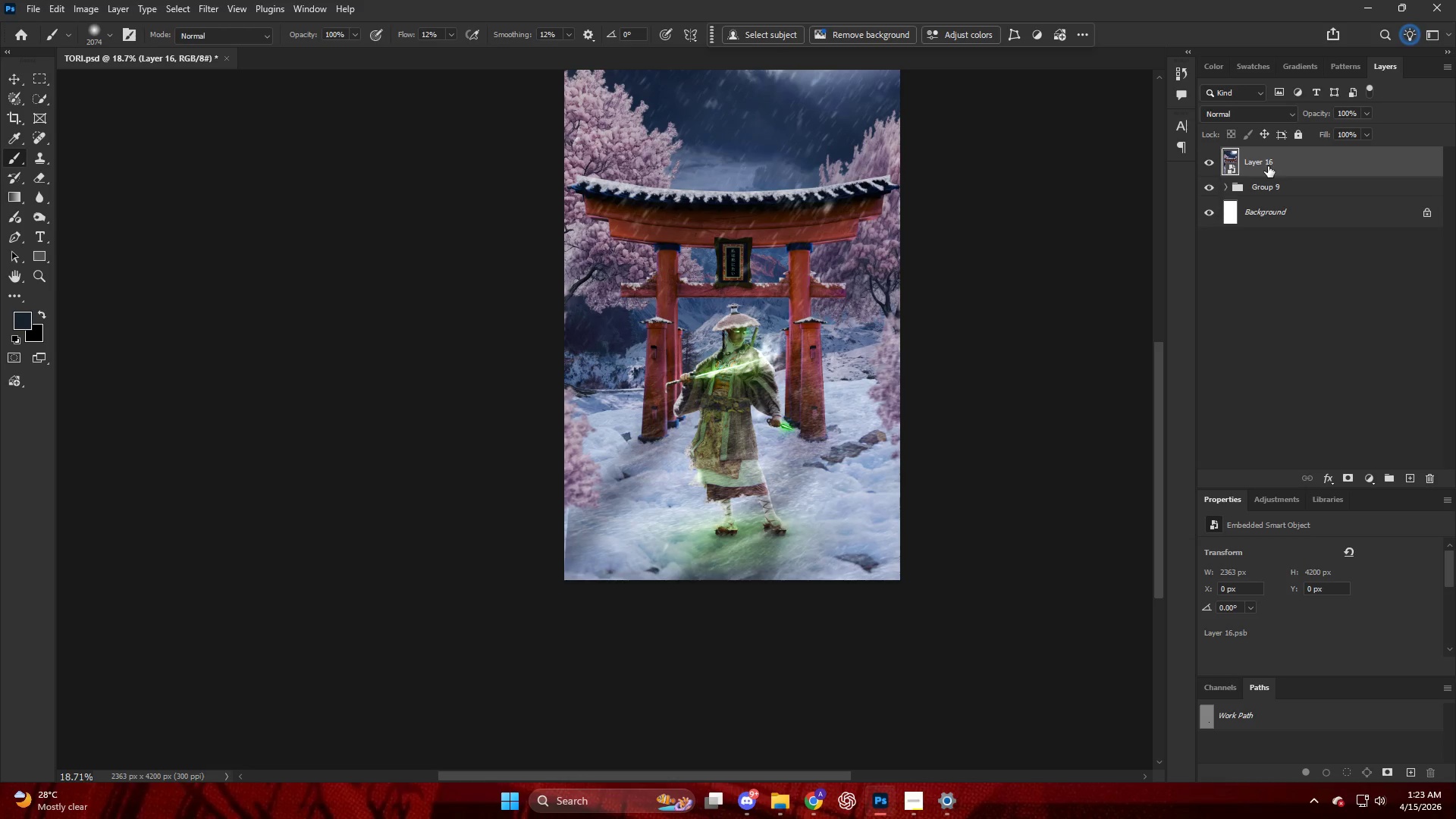 
key(Control+Shift+ShiftLeft)
 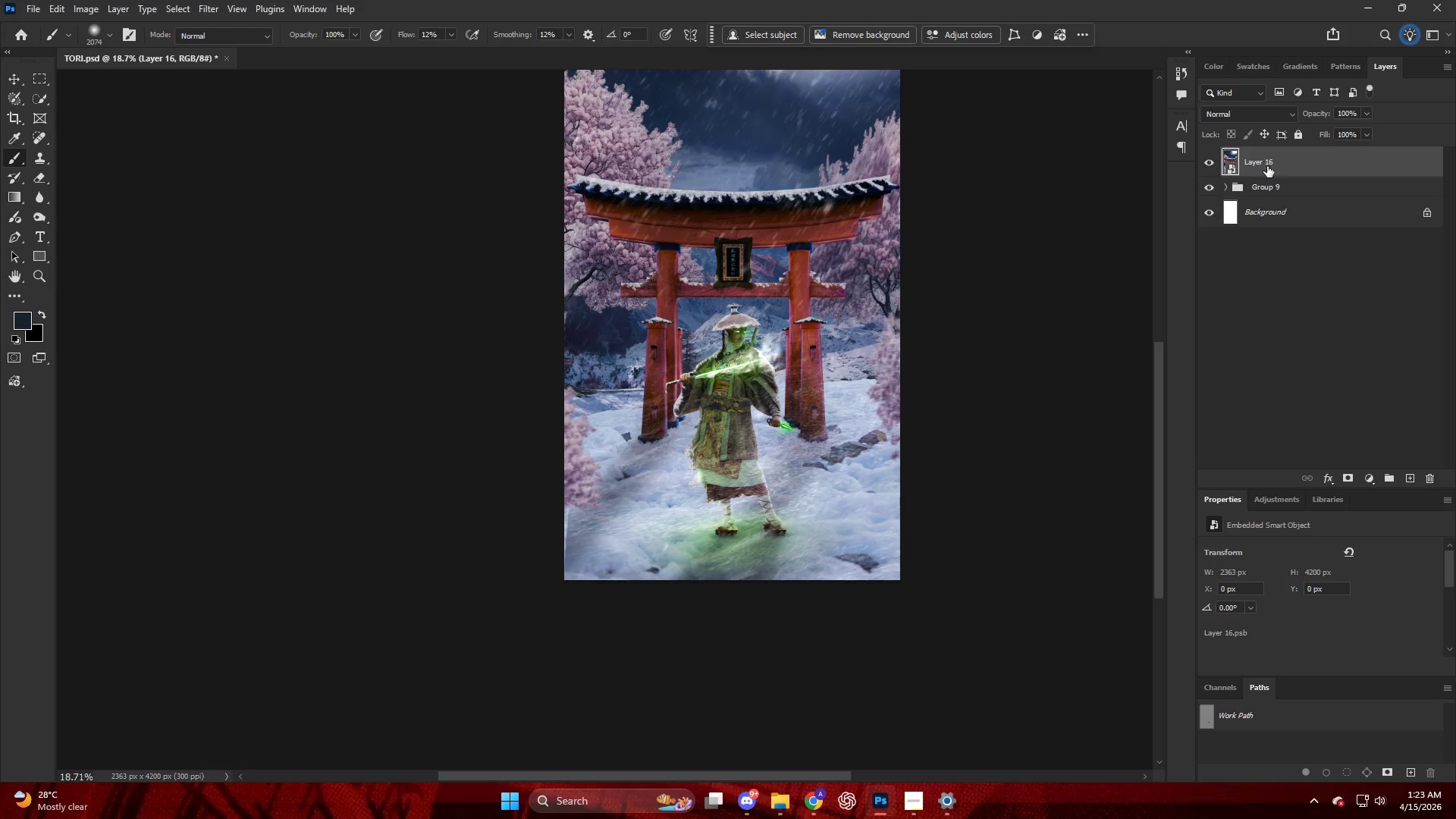 
key(Control+Shift+A)
 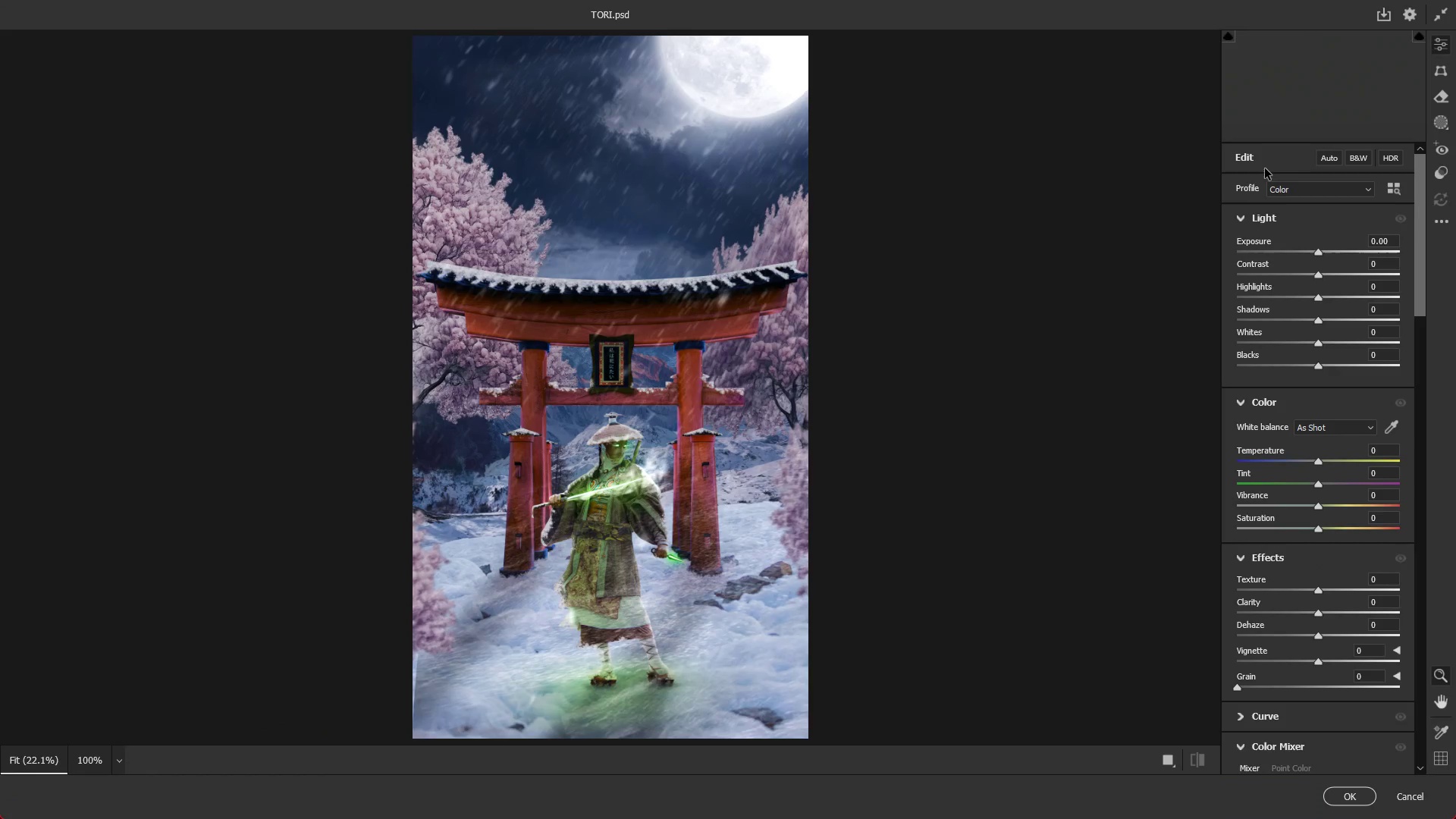 
key(Alt+AltLeft)
 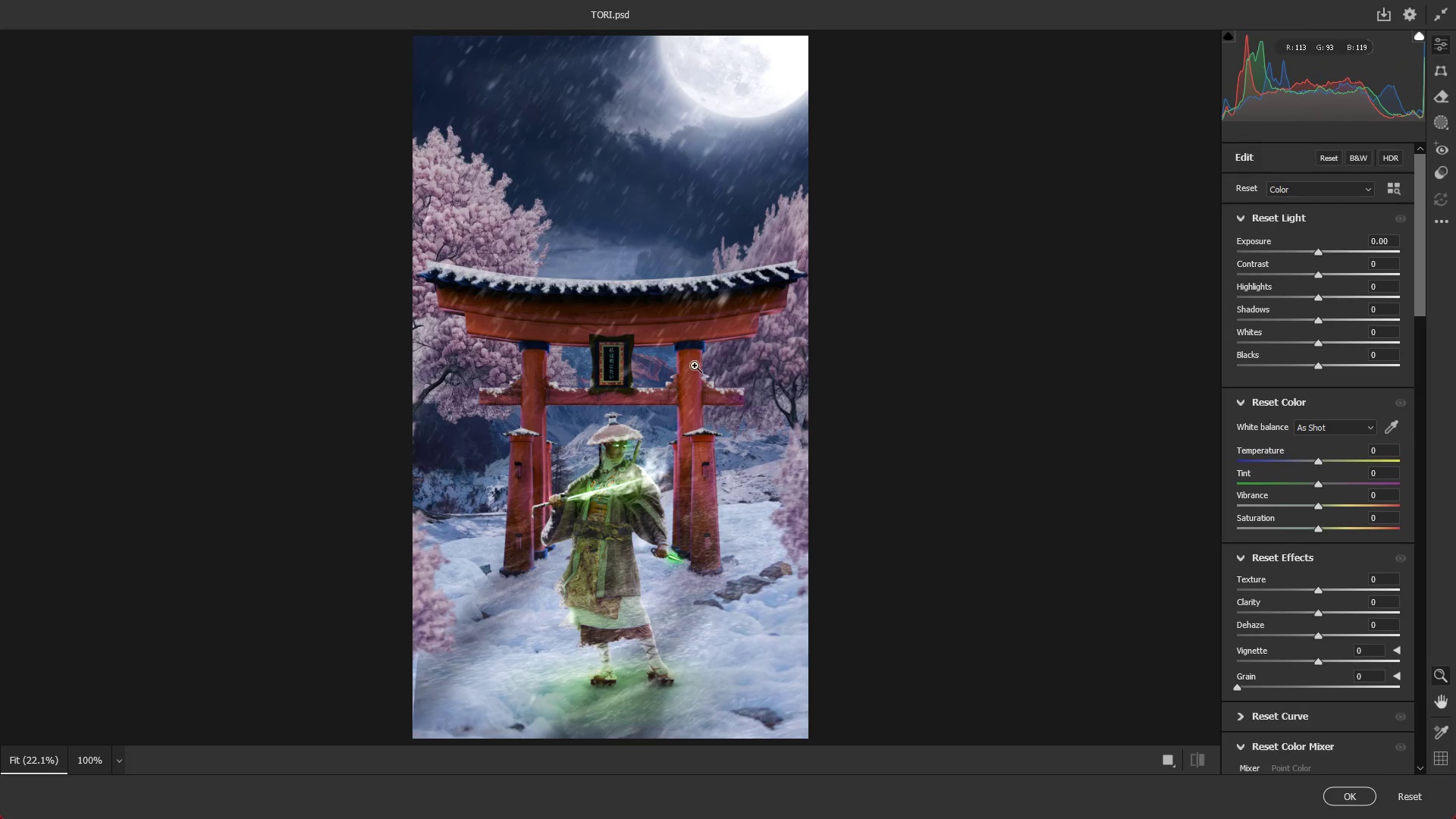 
scroll: coordinate [695, 366], scroll_direction: up, amount: 3.0
 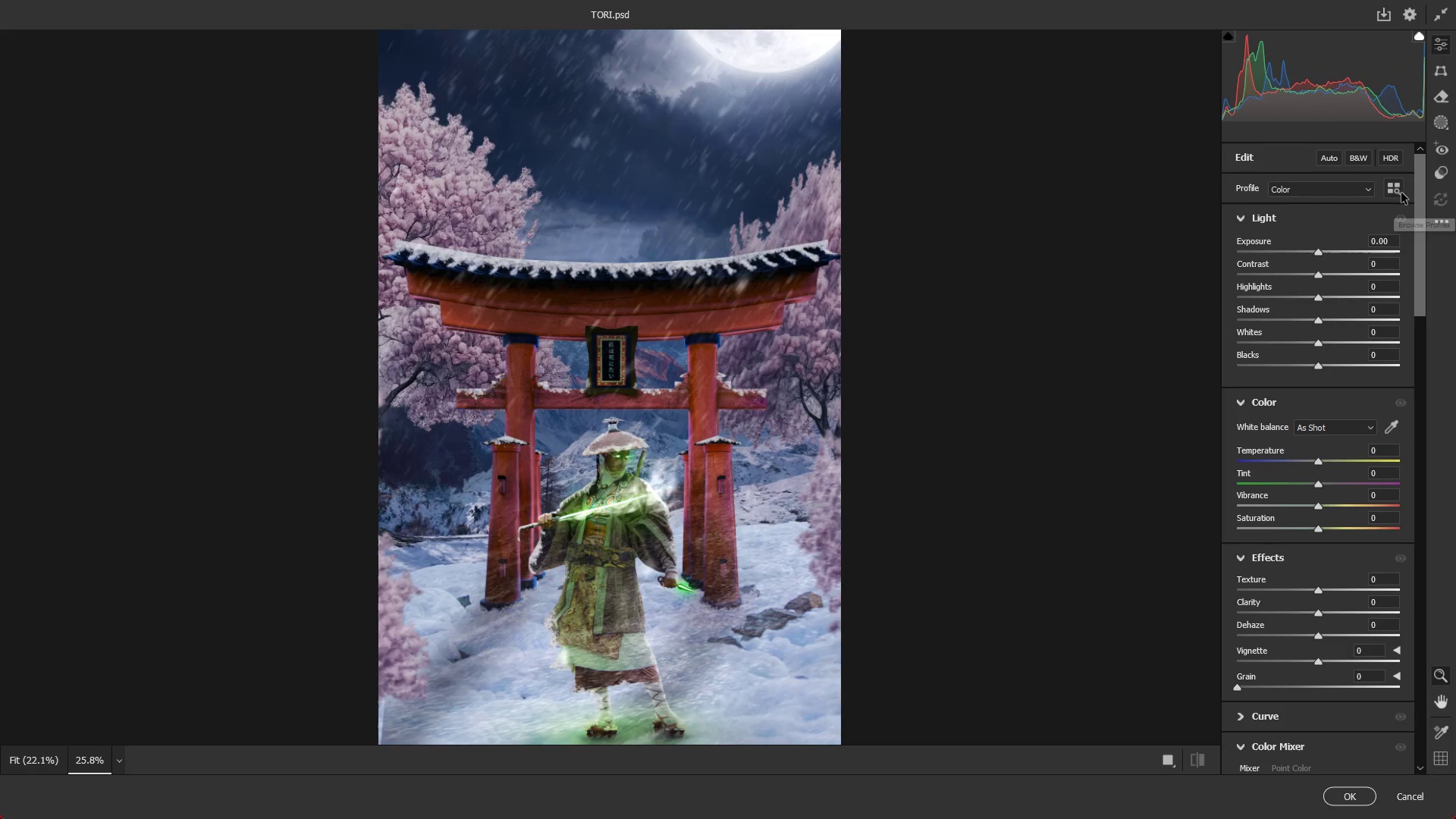 
left_click([1397, 190])
 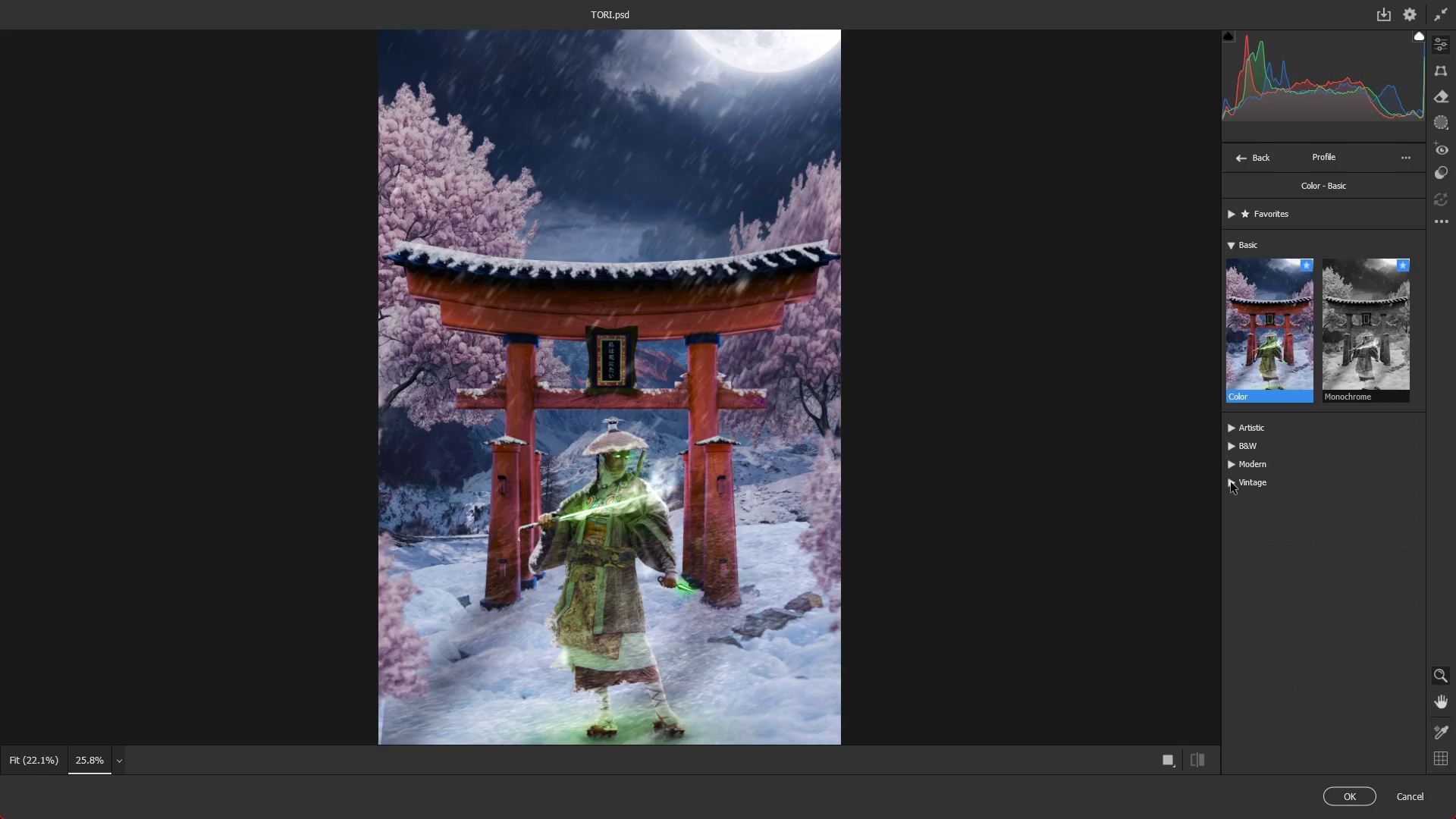 
left_click([1230, 481])
 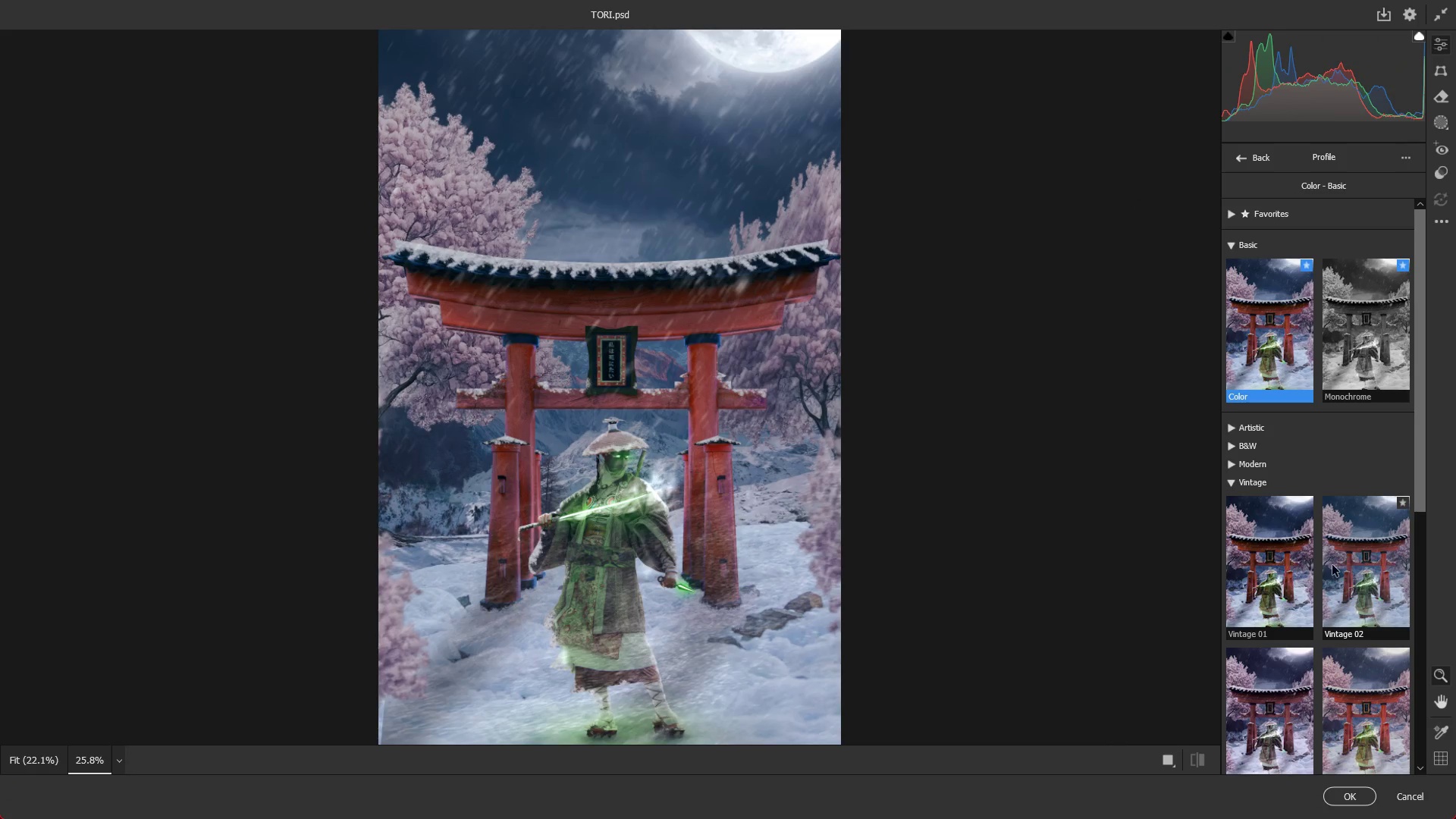 
scroll: coordinate [1290, 498], scroll_direction: down, amount: 4.0
 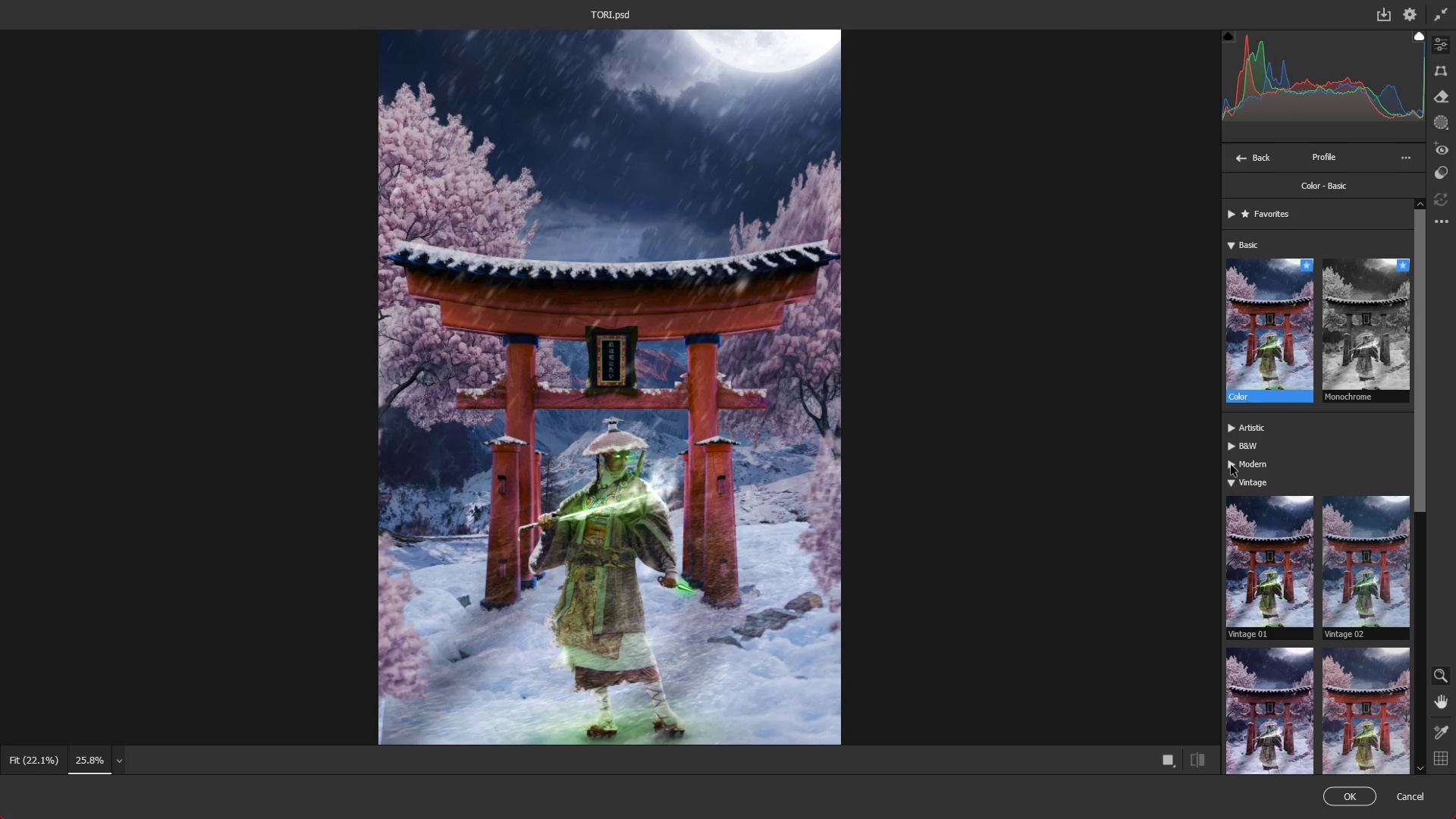 
left_click([1232, 466])
 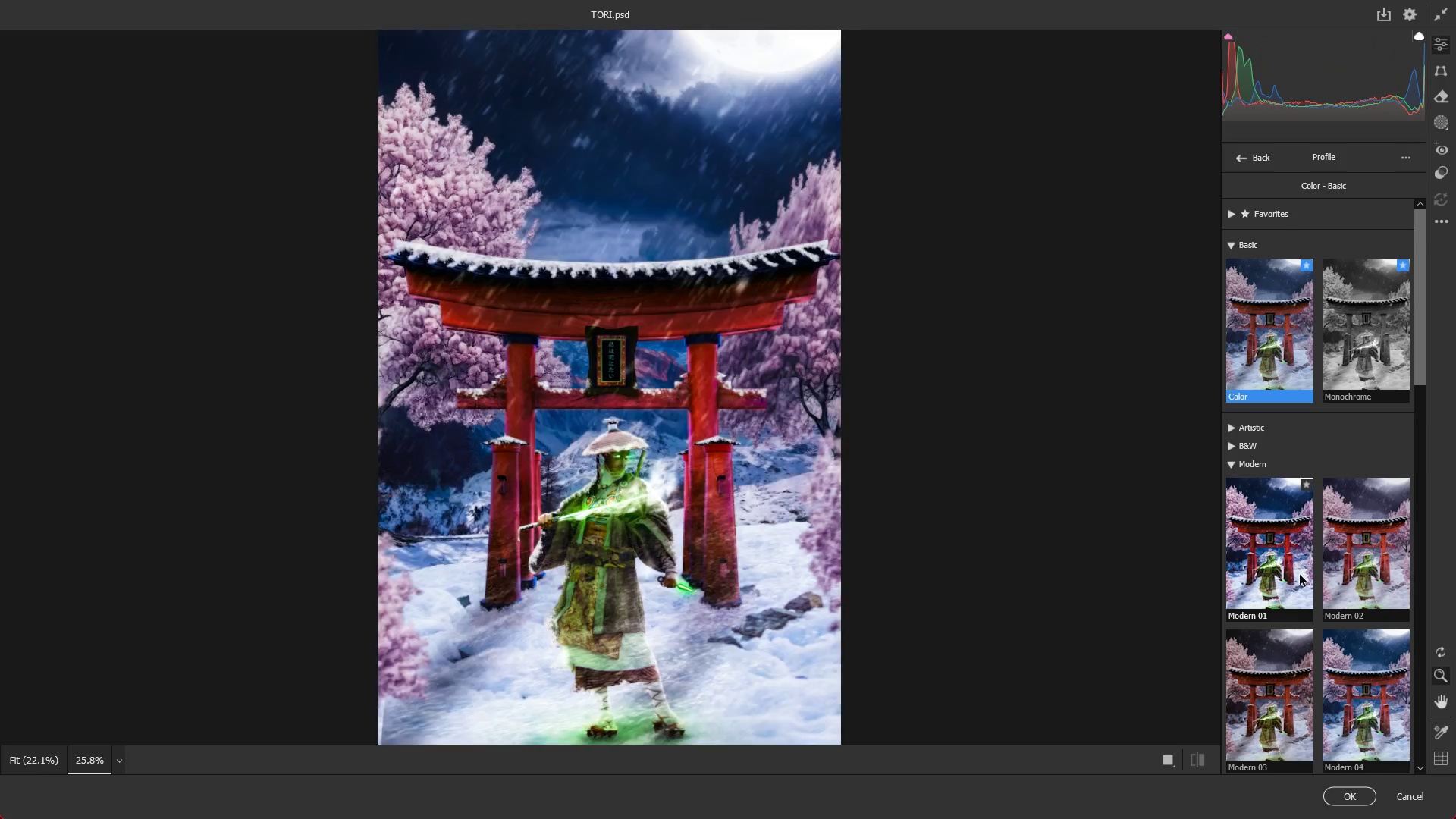 
scroll: coordinate [1314, 551], scroll_direction: up, amount: 4.0
 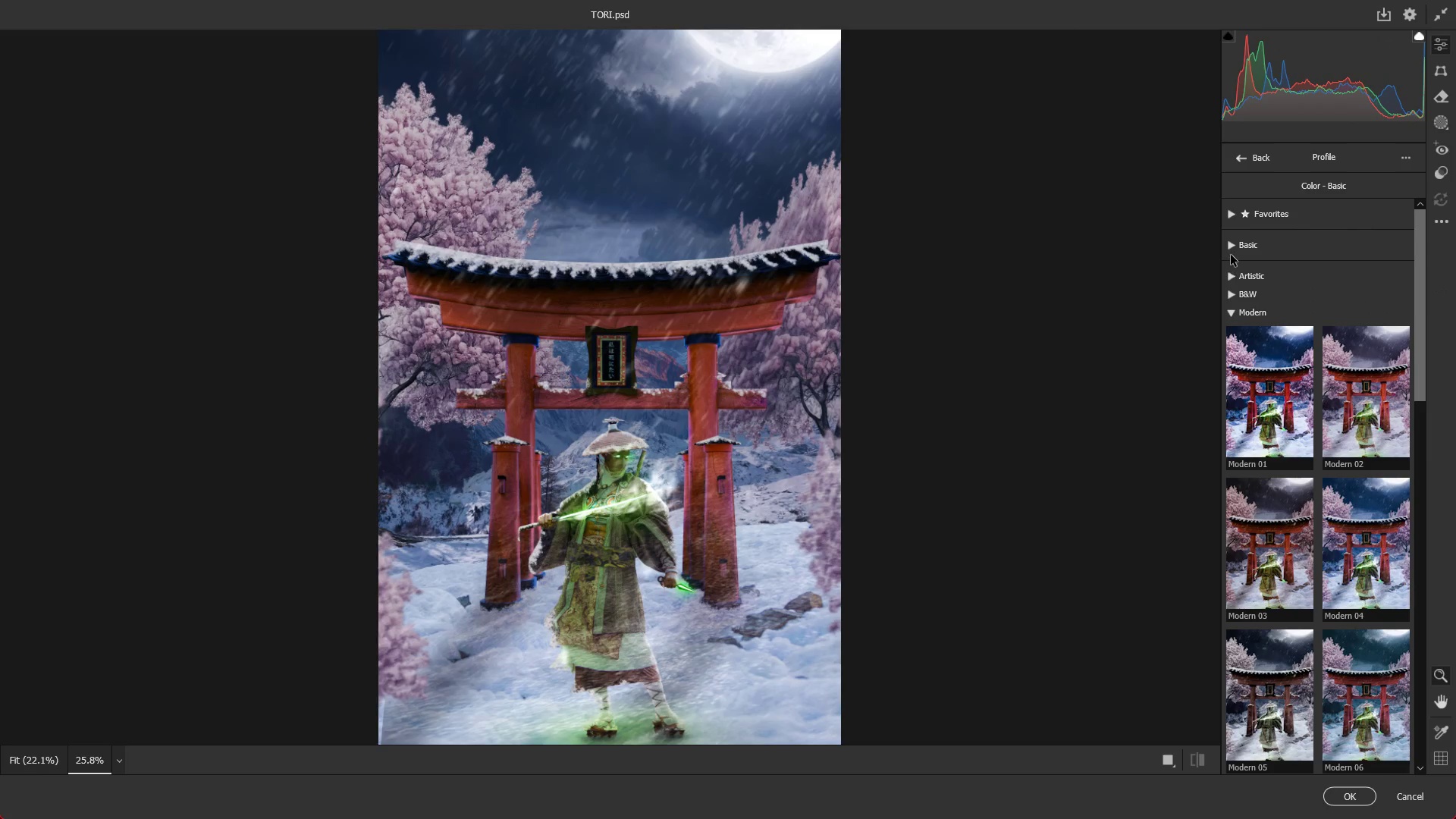 
double_click([1230, 272])
 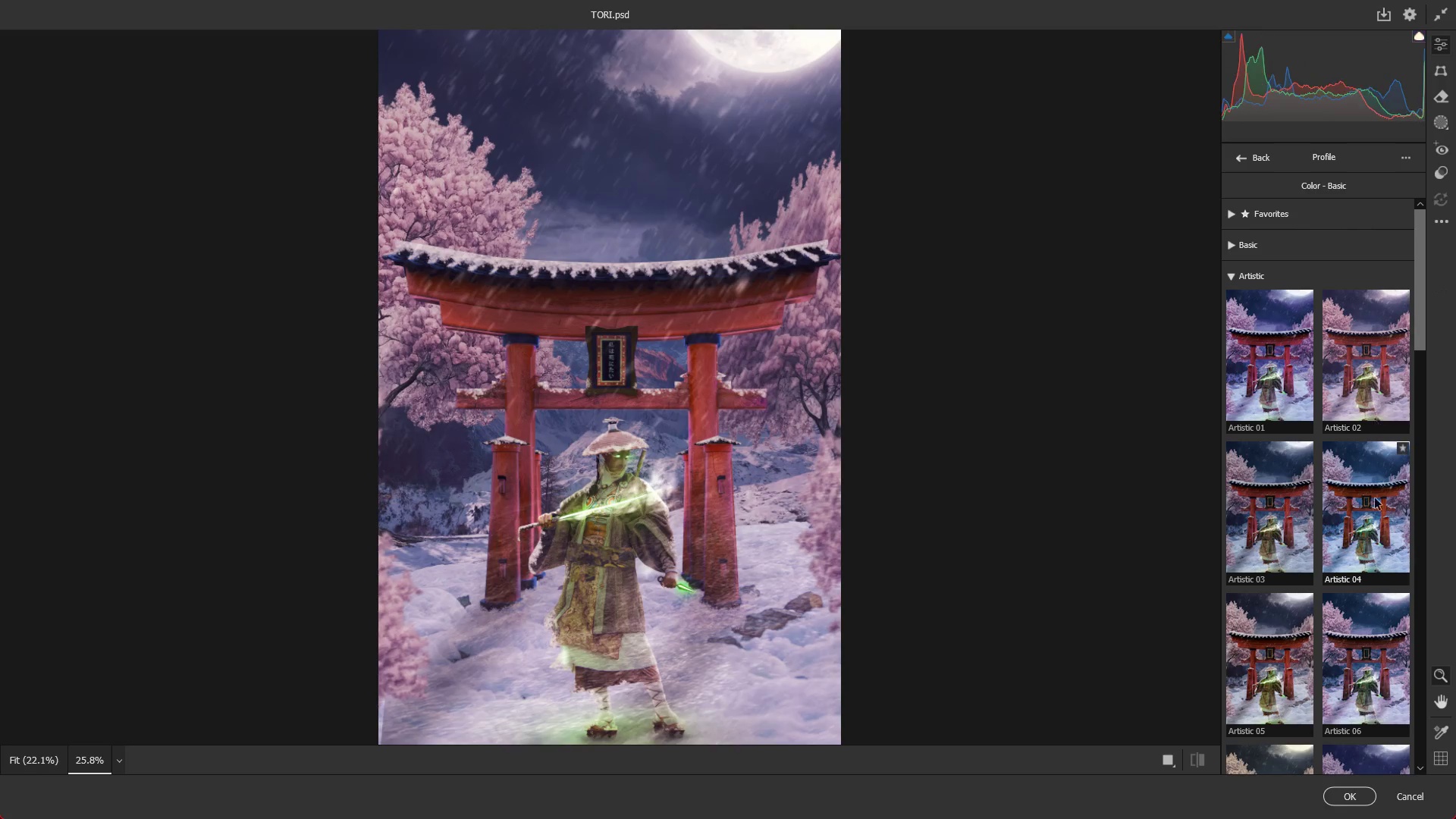 
scroll: coordinate [1387, 786], scroll_direction: down, amount: 36.0
 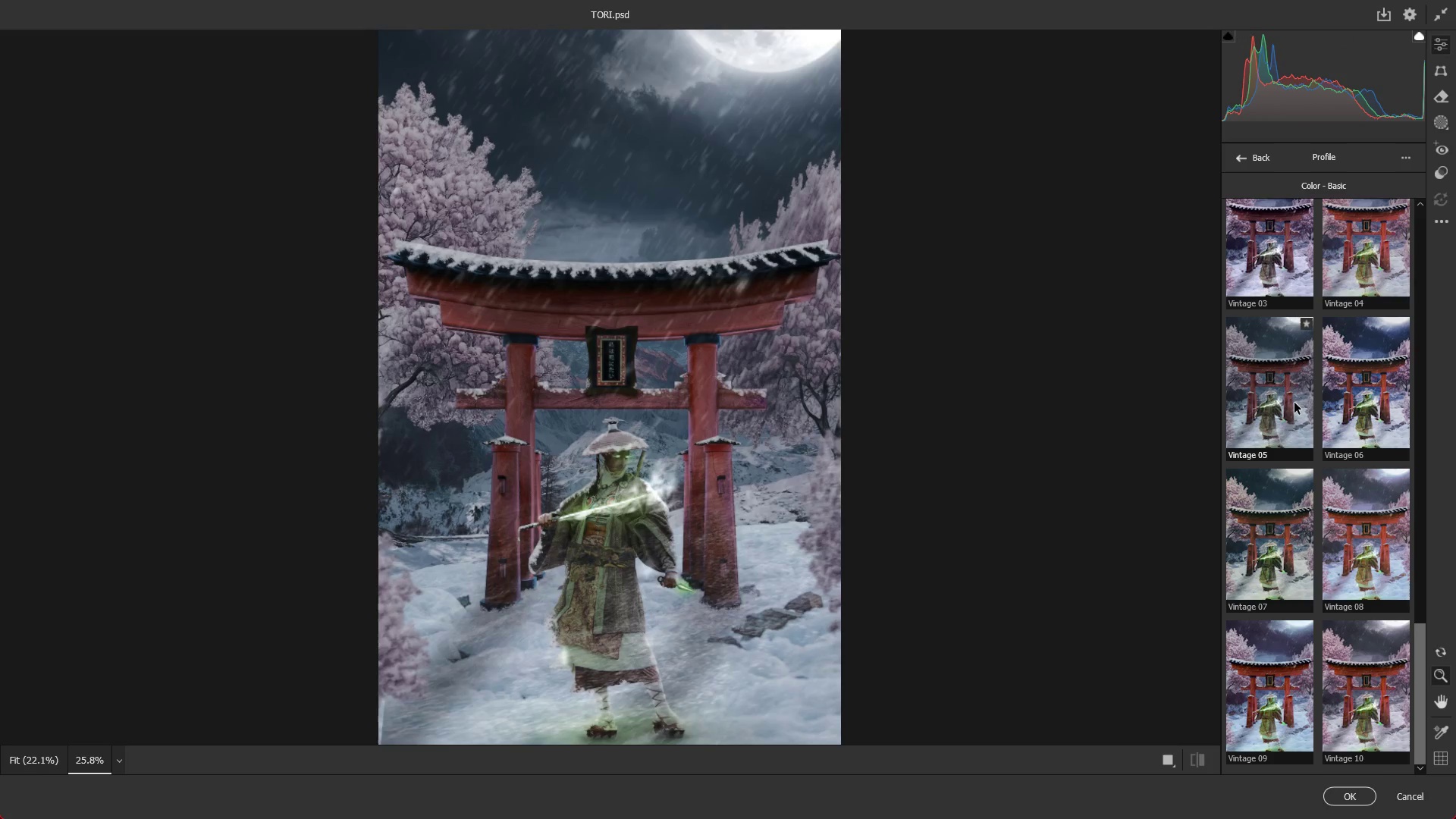 
scroll: coordinate [1360, 329], scroll_direction: up, amount: 25.0
 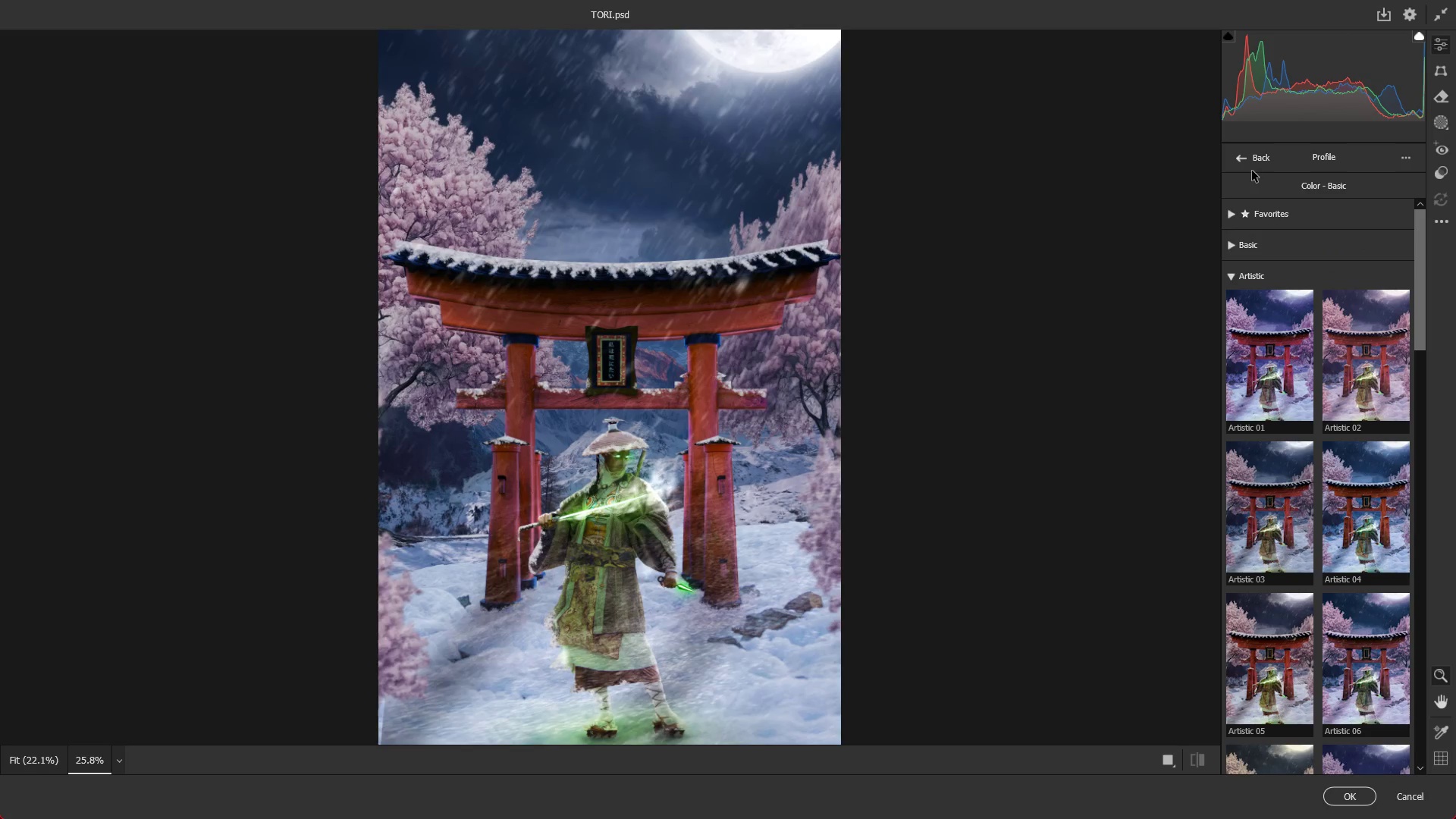 
left_click([1243, 166])
 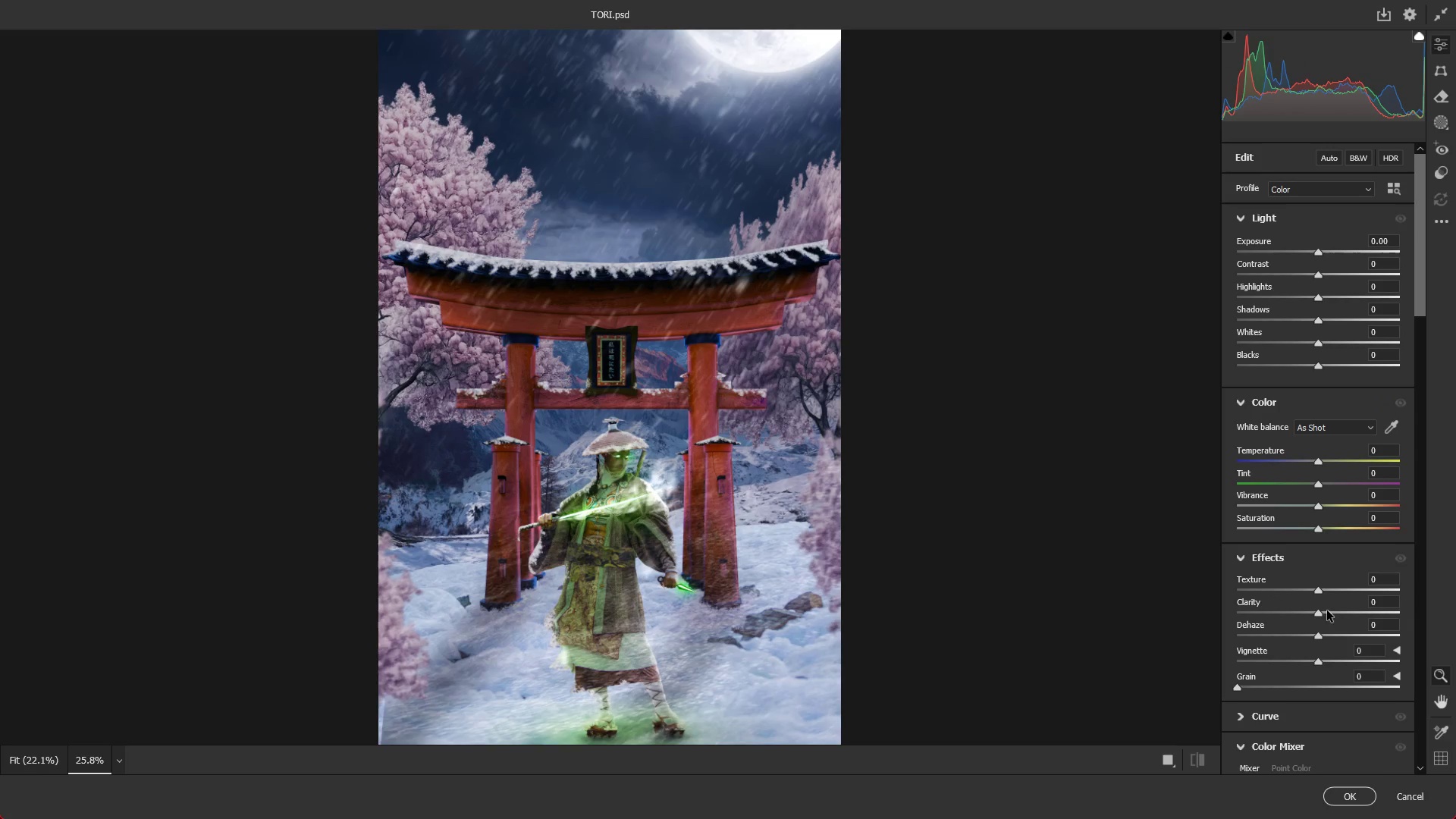 
left_click_drag(start_coordinate=[1320, 610], to_coordinate=[1332, 612])
 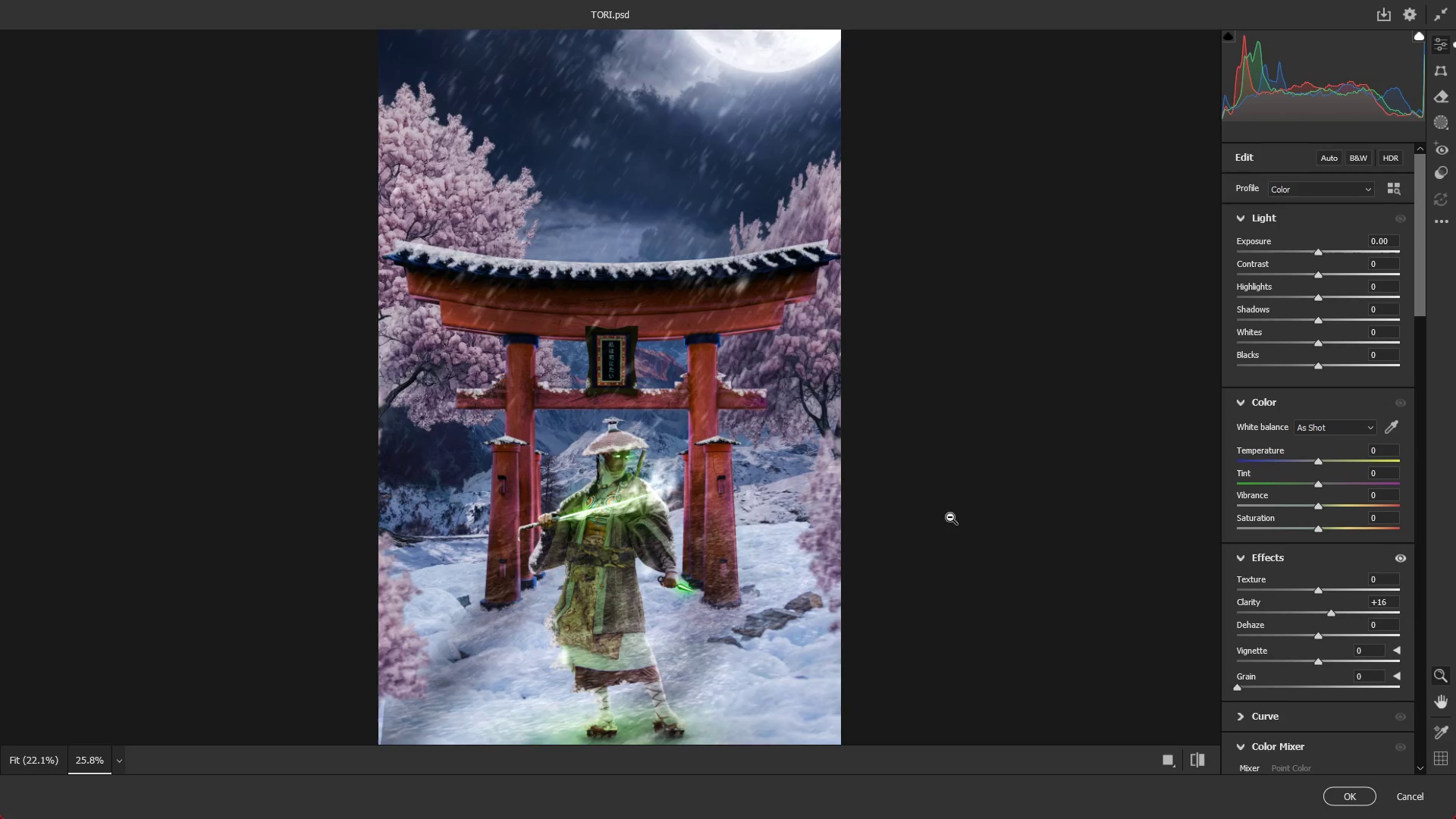 
hold_key(key=AltLeft, duration=0.34)
hold_key(key=AltLeft, duration=0.58)
scroll: coordinate [633, 404], scroll_direction: none, amount: 0.0
 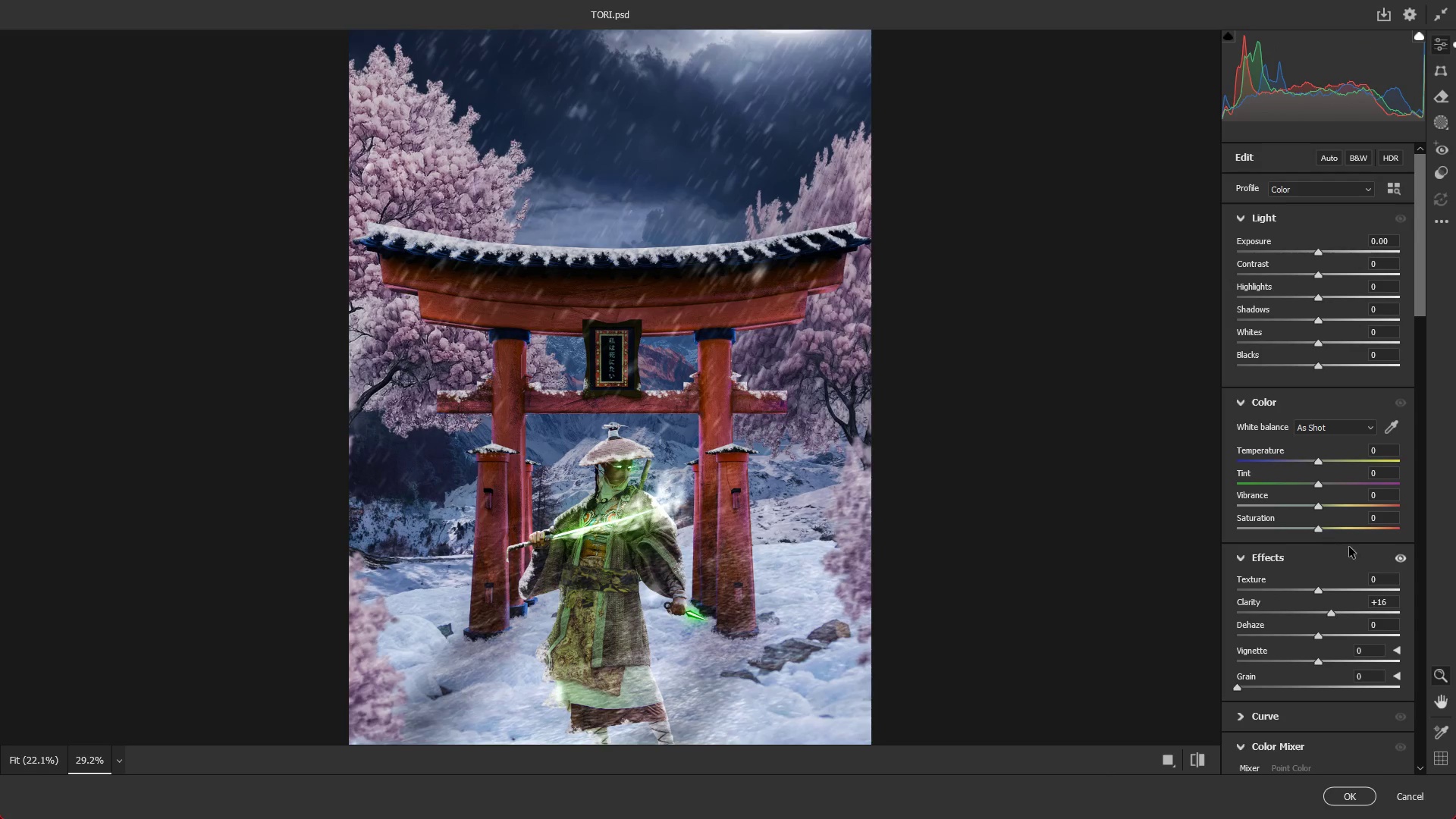 
left_click_drag(start_coordinate=[1320, 585], to_coordinate=[1333, 585])
 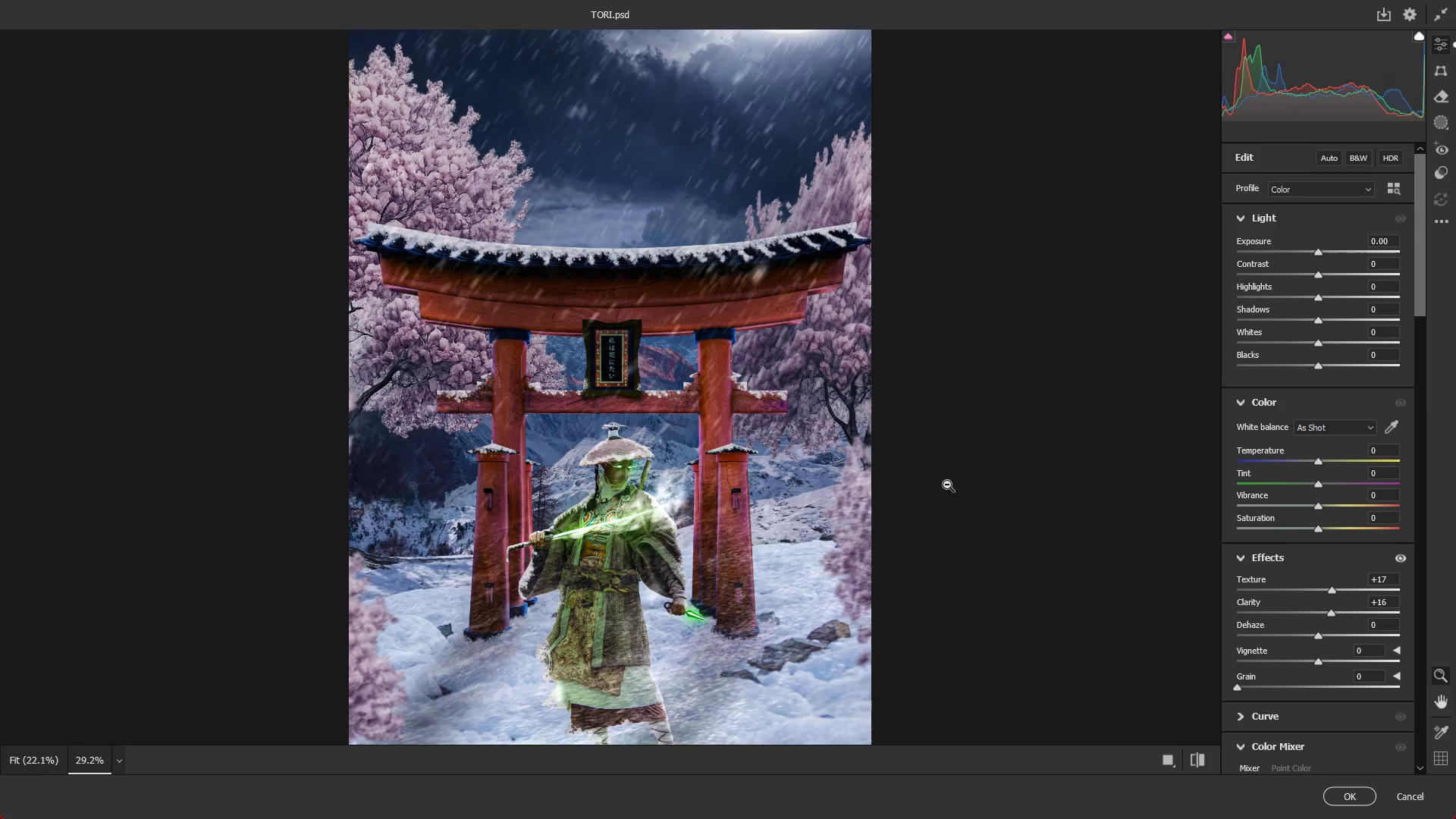 
key(Alt+AltLeft)
 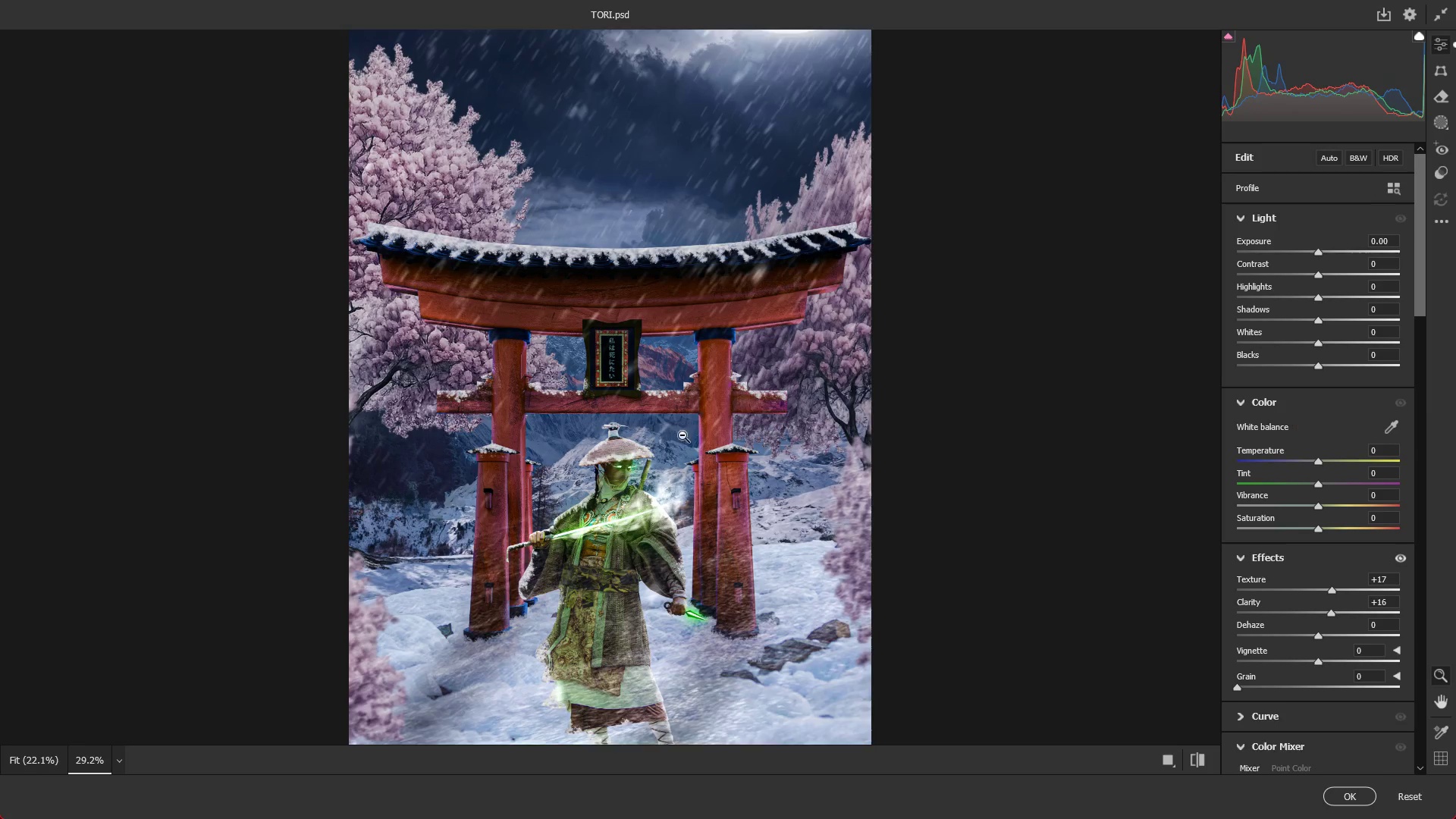 
scroll: coordinate [660, 435], scroll_direction: down, amount: 7.0
 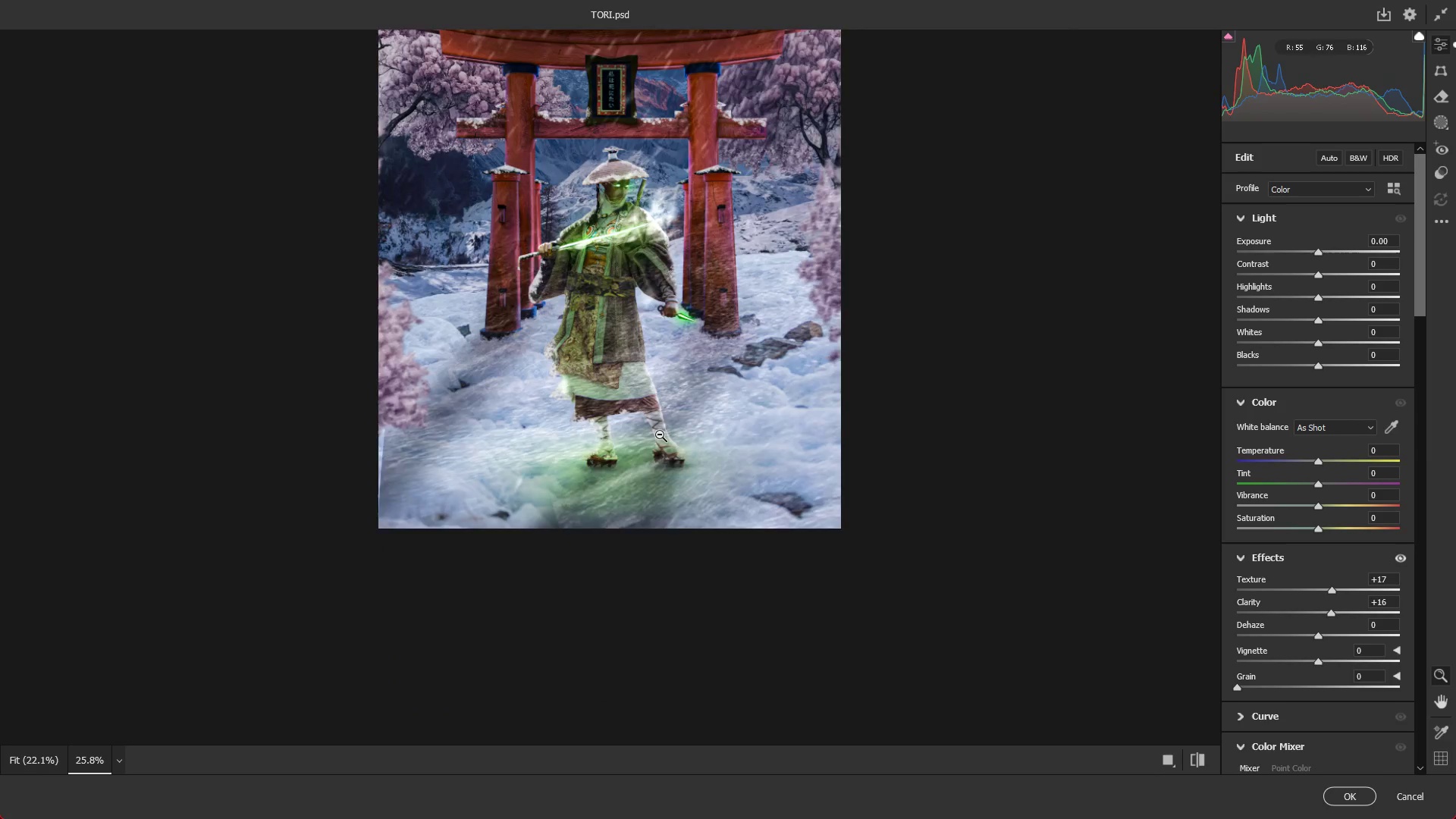 
scroll: coordinate [660, 435], scroll_direction: up, amount: 2.0
 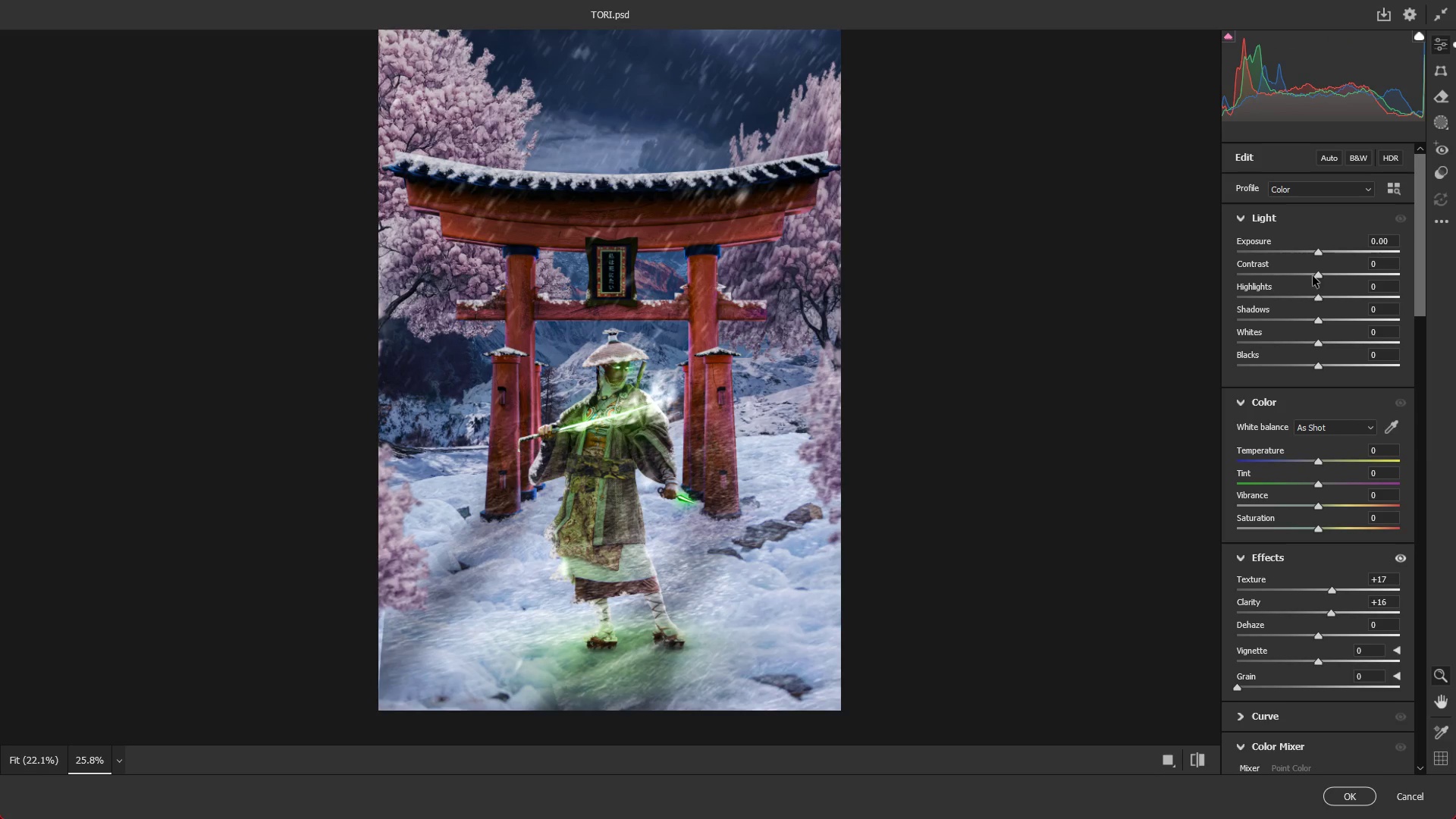 
left_click_drag(start_coordinate=[1319, 274], to_coordinate=[1326, 278])
 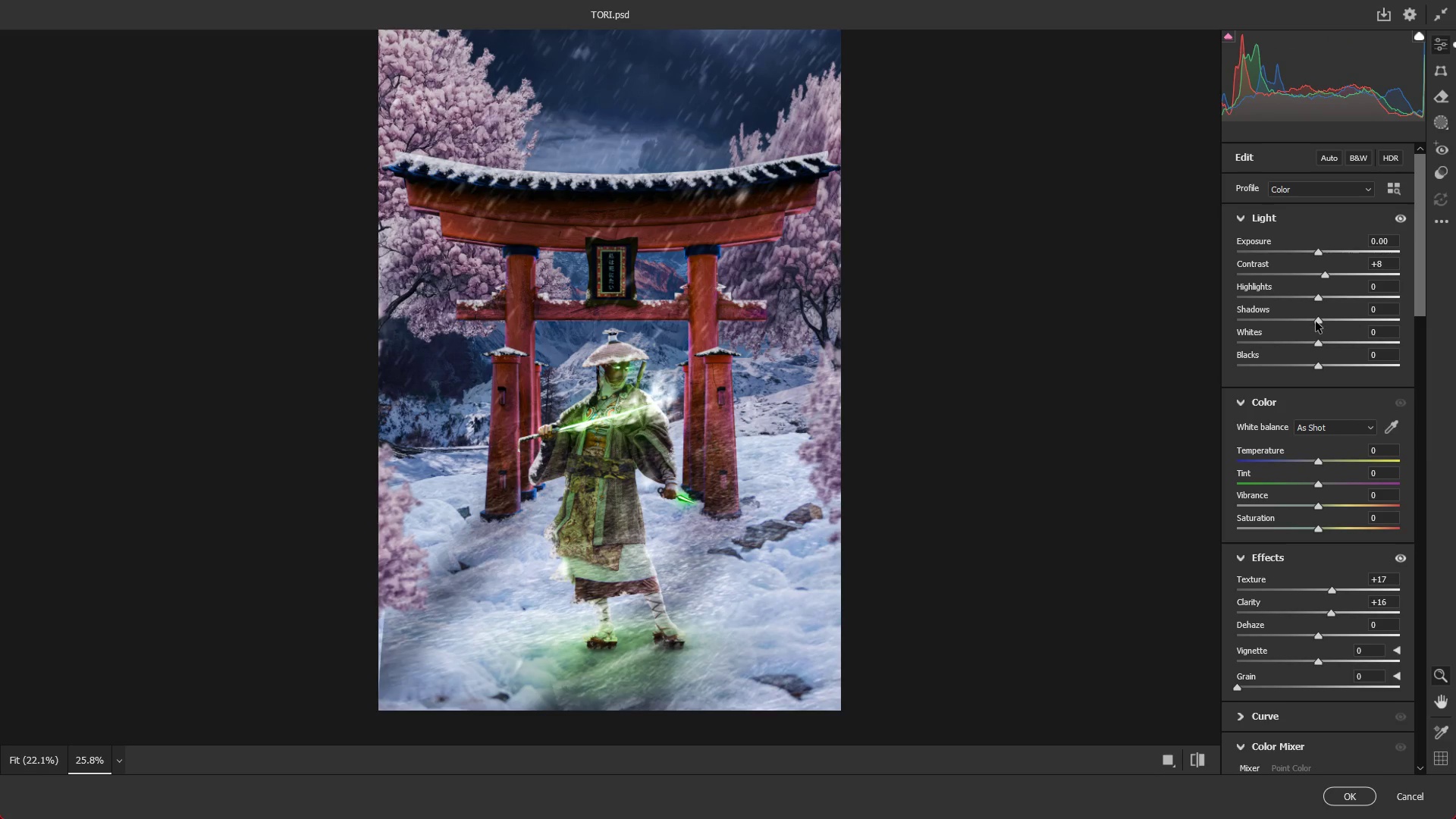 
left_click_drag(start_coordinate=[1316, 322], to_coordinate=[1340, 330])
 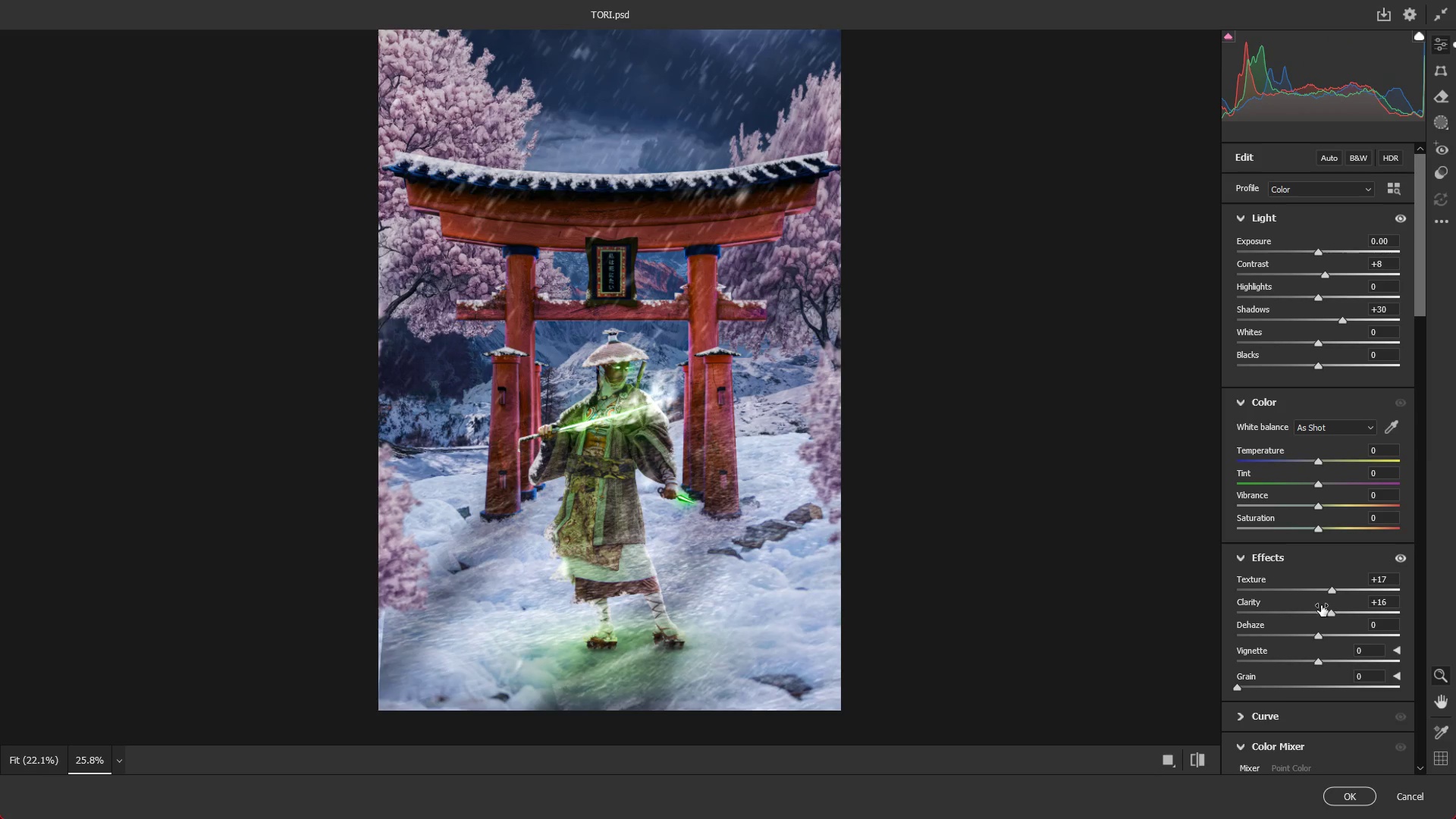 
left_click_drag(start_coordinate=[1326, 610], to_coordinate=[1313, 609])
 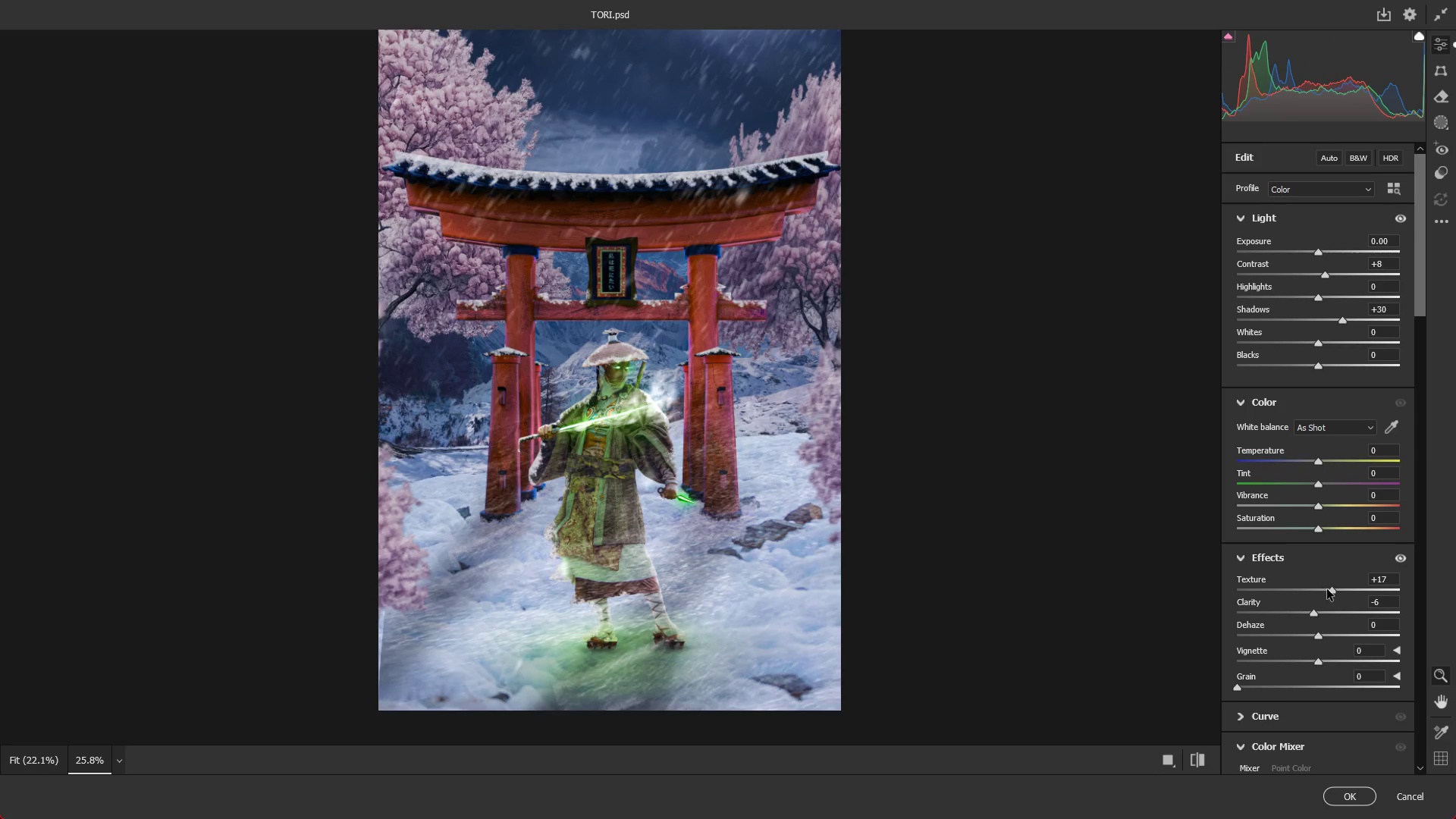 
left_click_drag(start_coordinate=[1332, 590], to_coordinate=[1323, 590])
 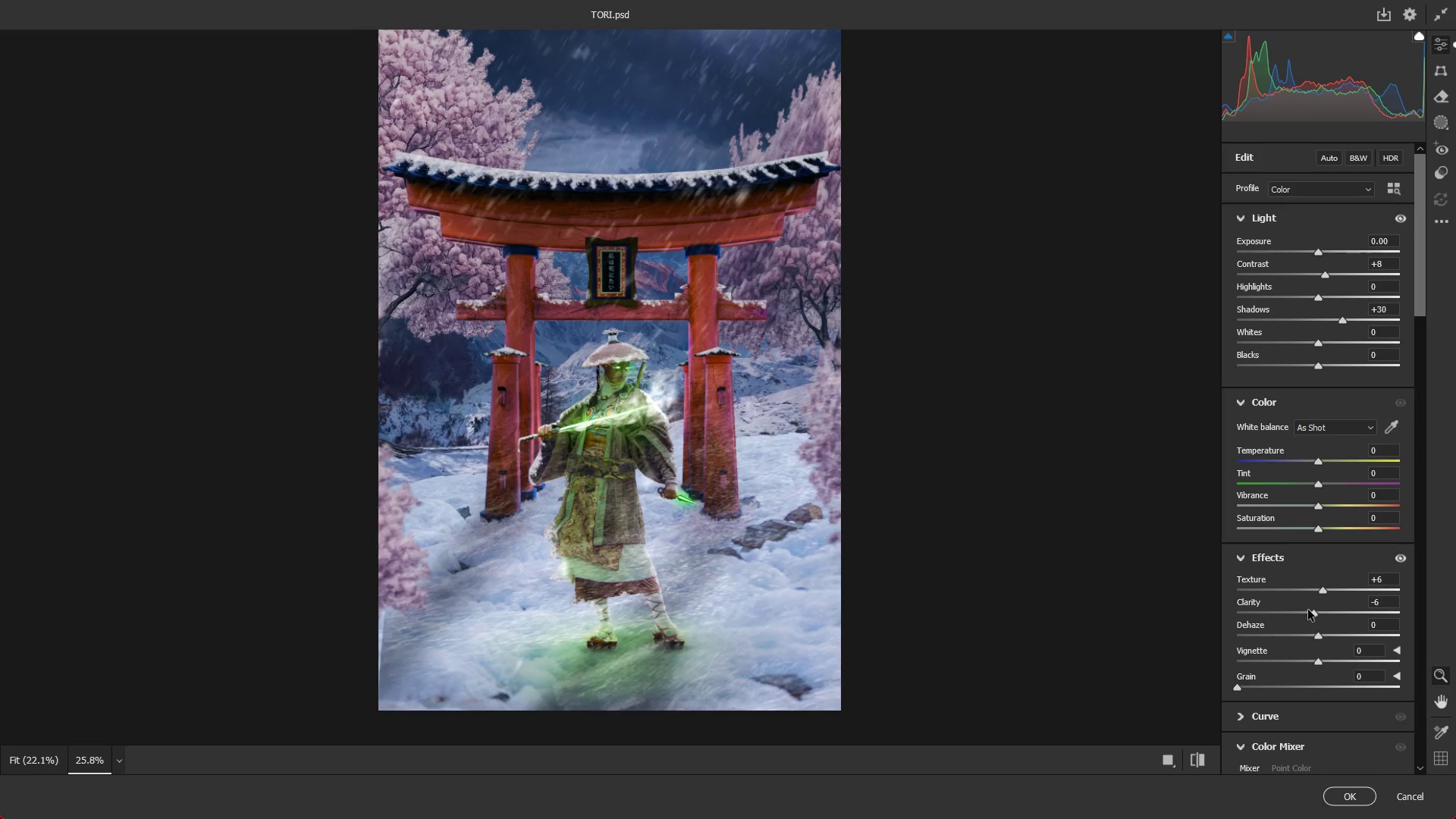 
left_click_drag(start_coordinate=[1309, 609], to_coordinate=[1328, 610])
 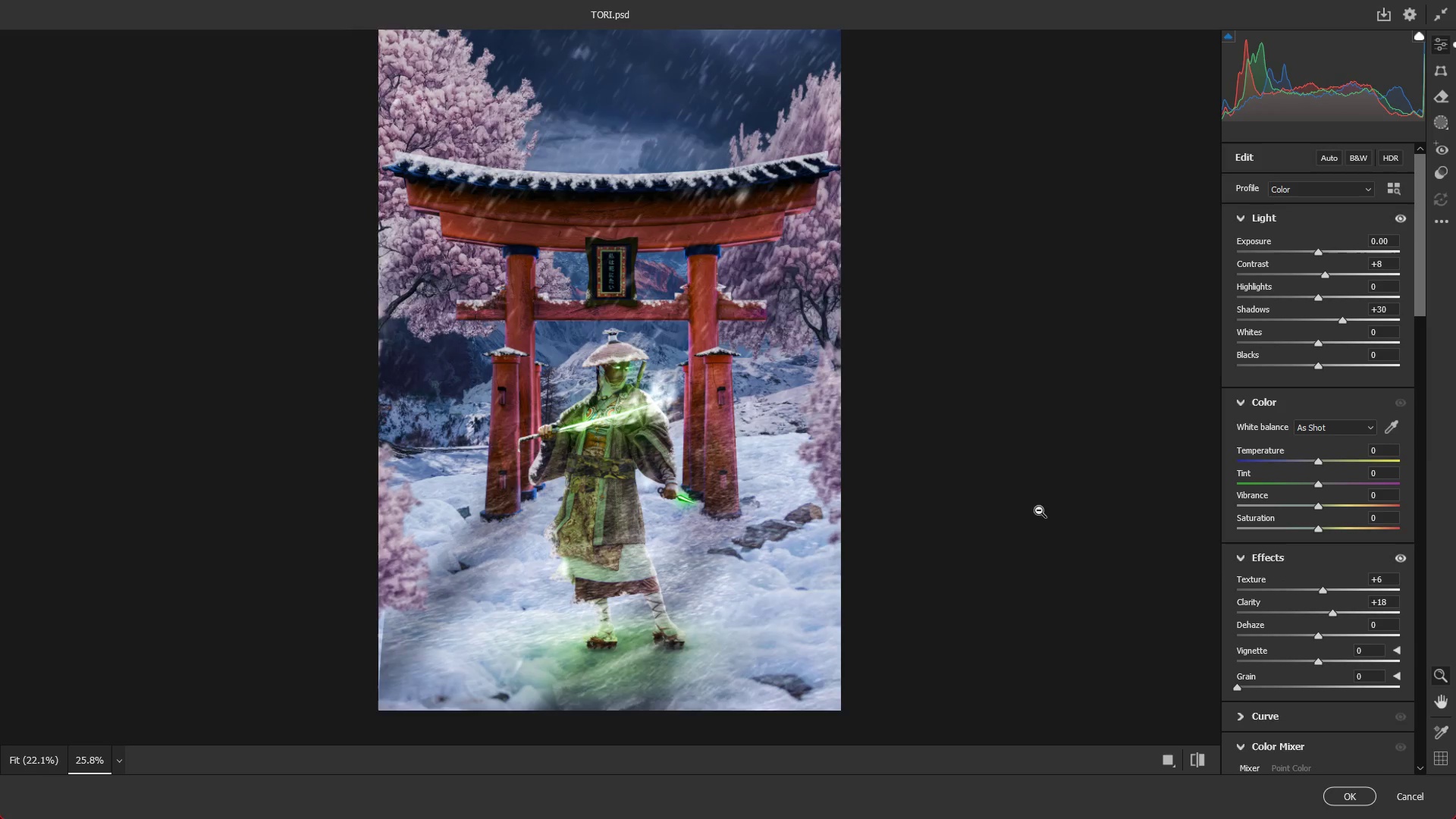 
key(Alt+AltLeft)
 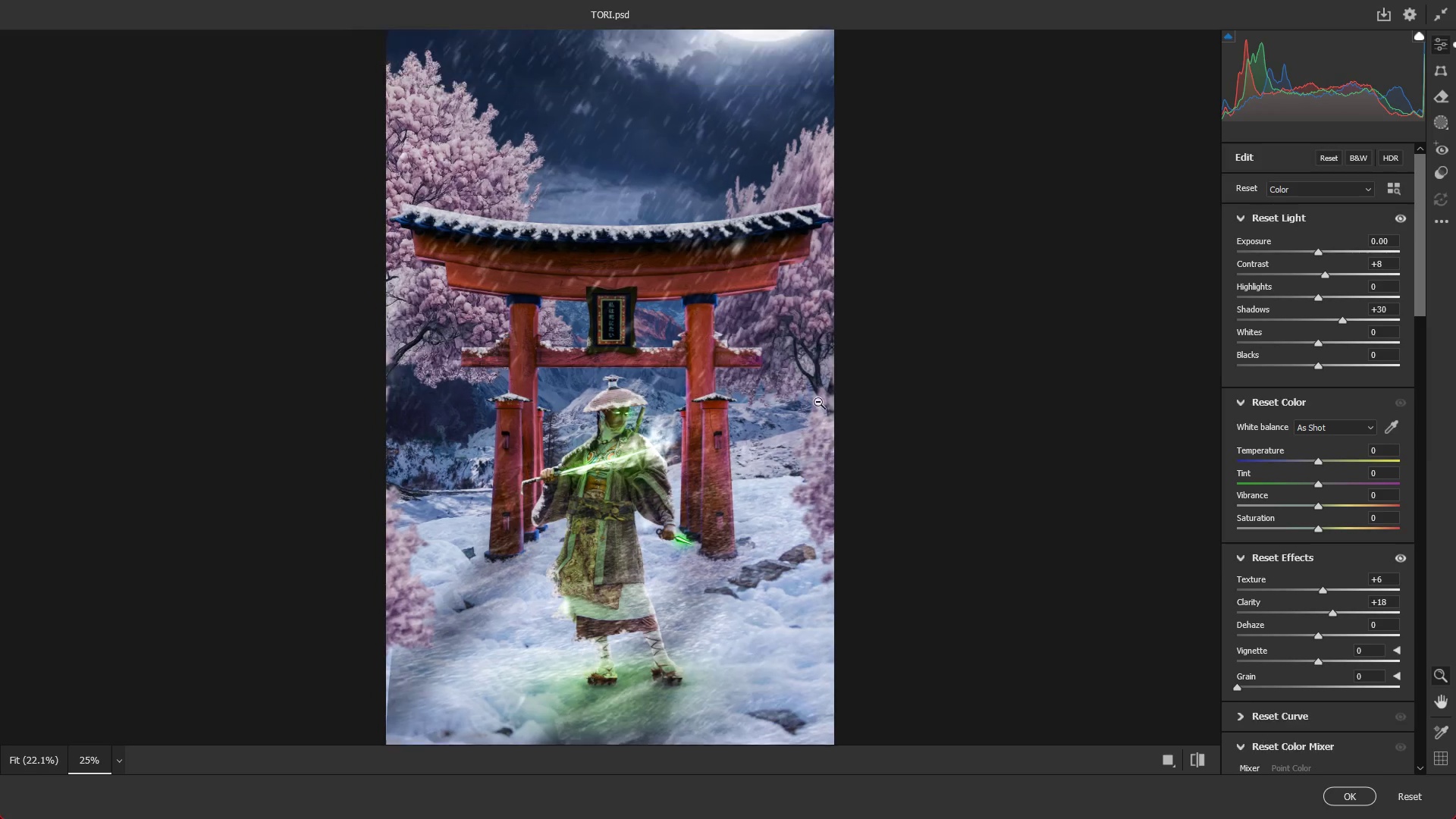 
scroll: coordinate [1291, 503], scroll_direction: down, amount: 11.0
 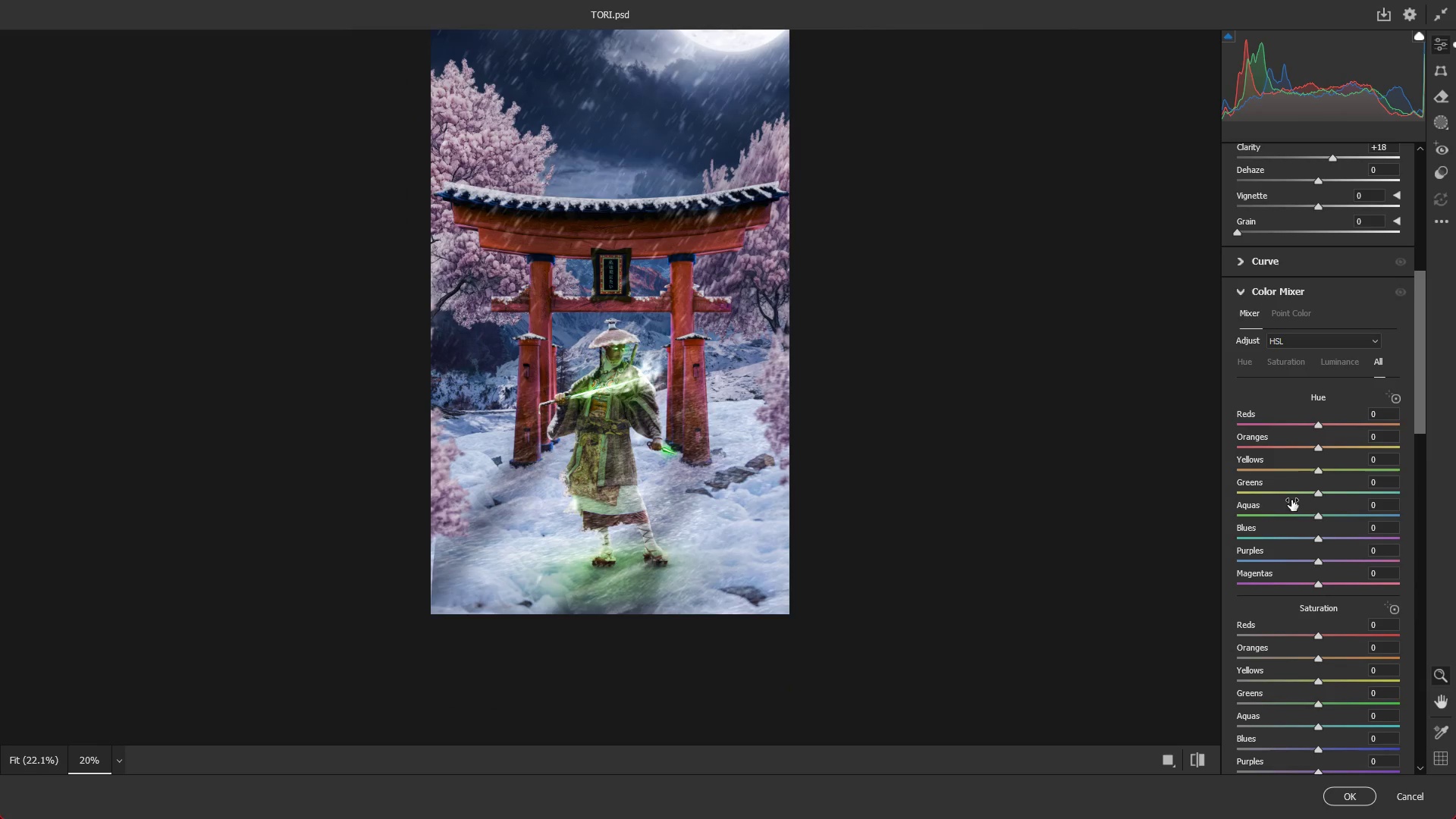 
key(Alt+AltLeft)
 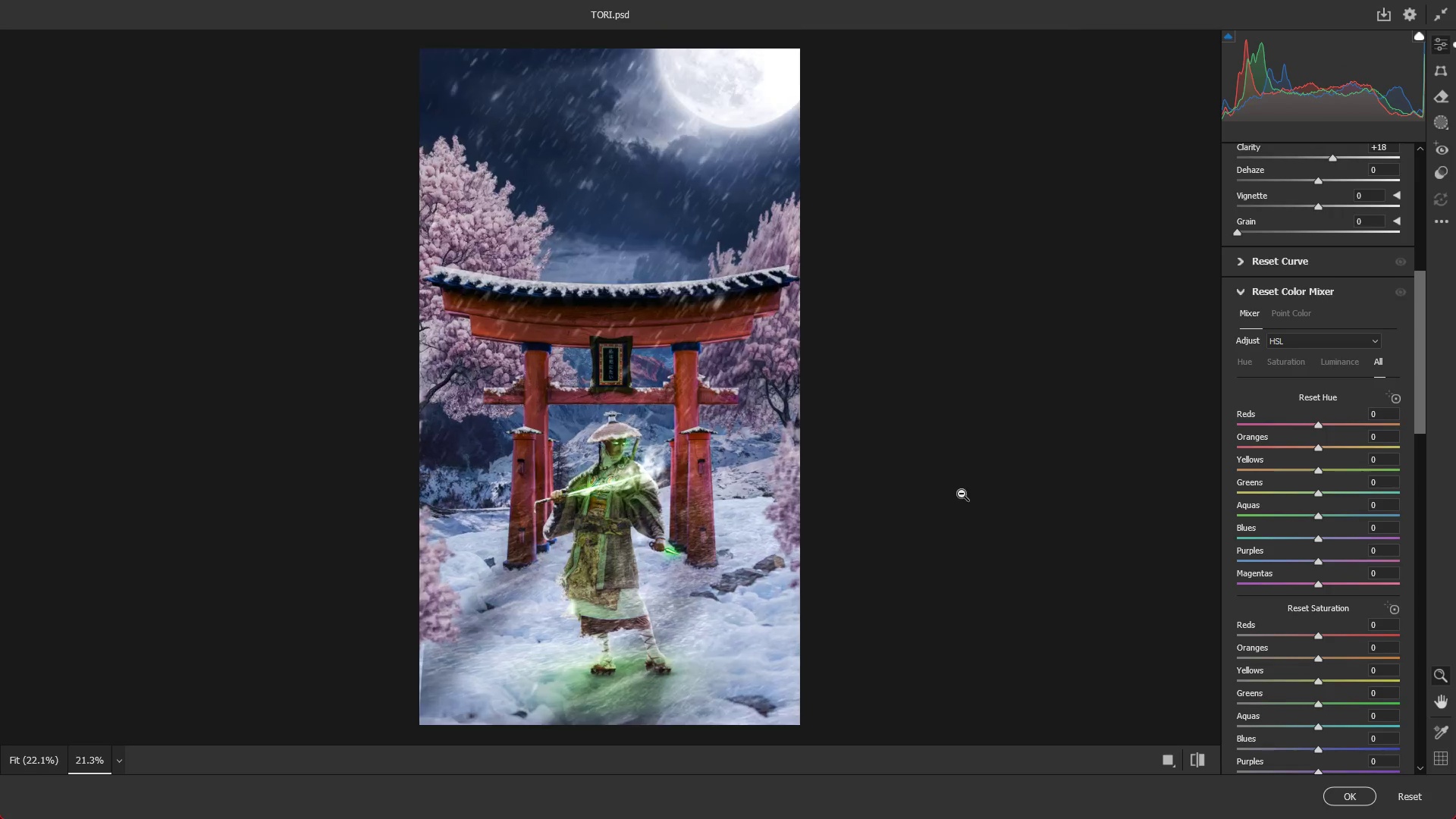 
scroll: coordinate [960, 494], scroll_direction: up, amount: 3.0
 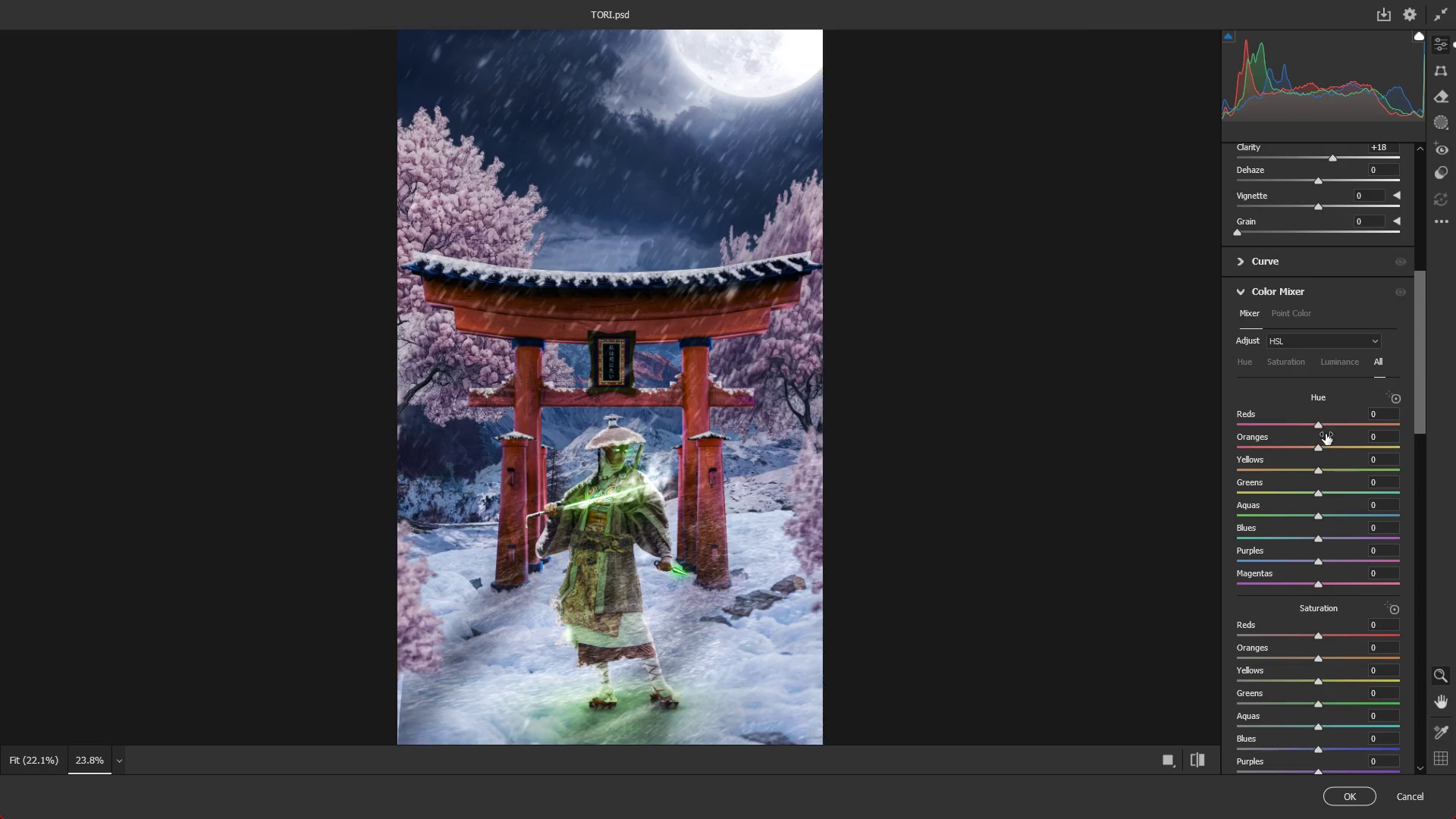 
left_click_drag(start_coordinate=[1316, 423], to_coordinate=[1288, 447])
 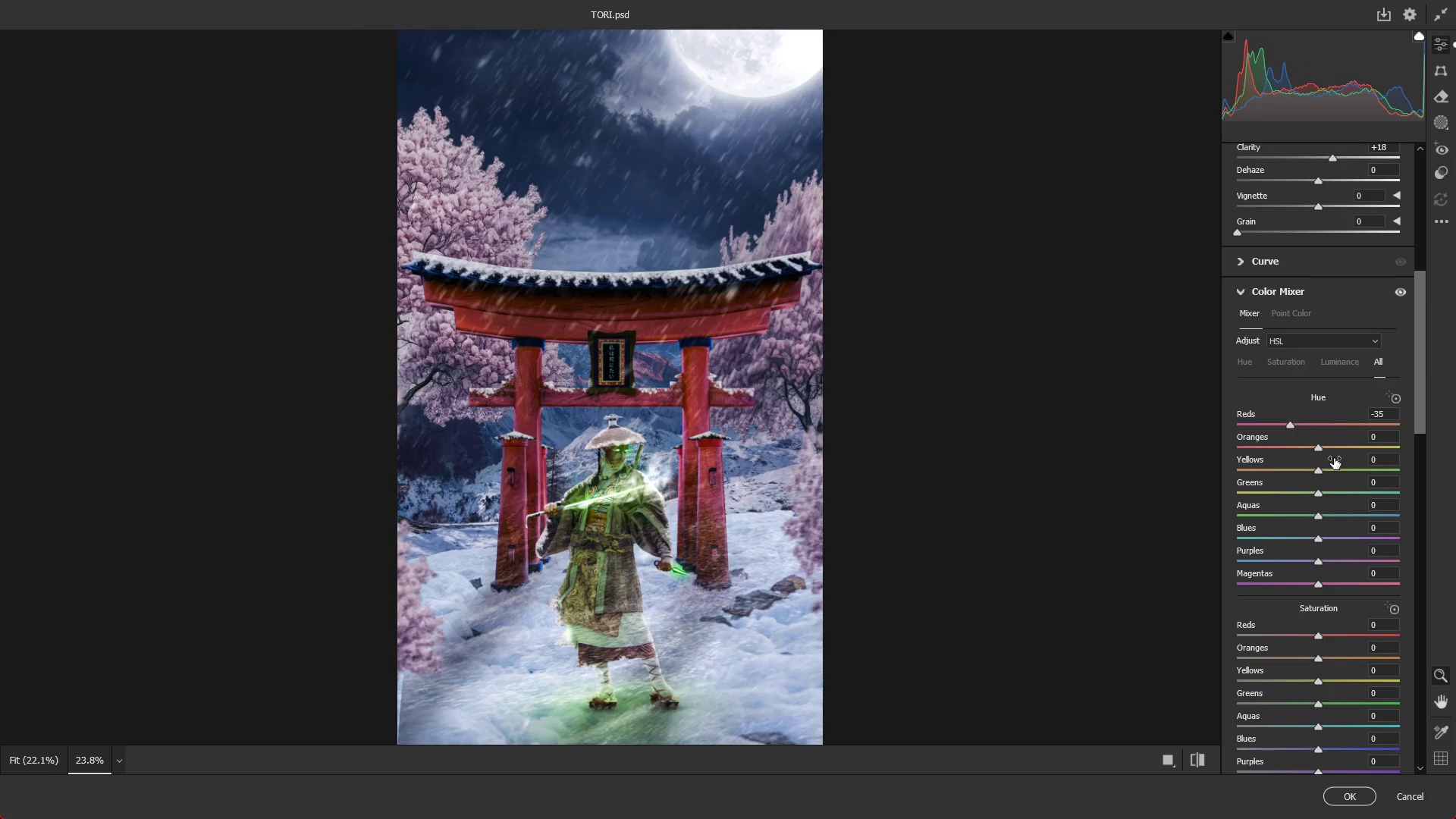 
key(Control+ControlLeft)
 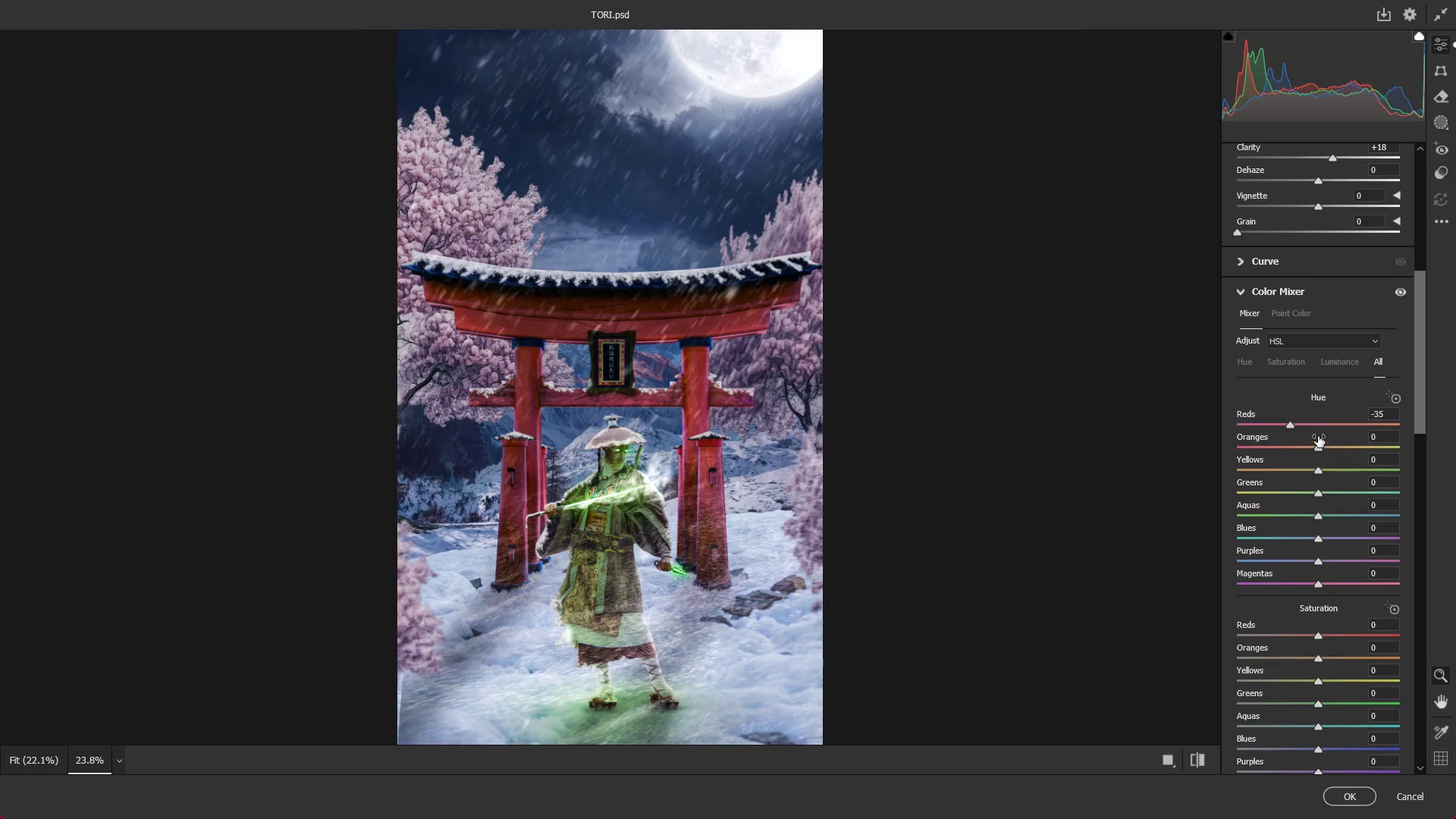 
key(Control+Z)
 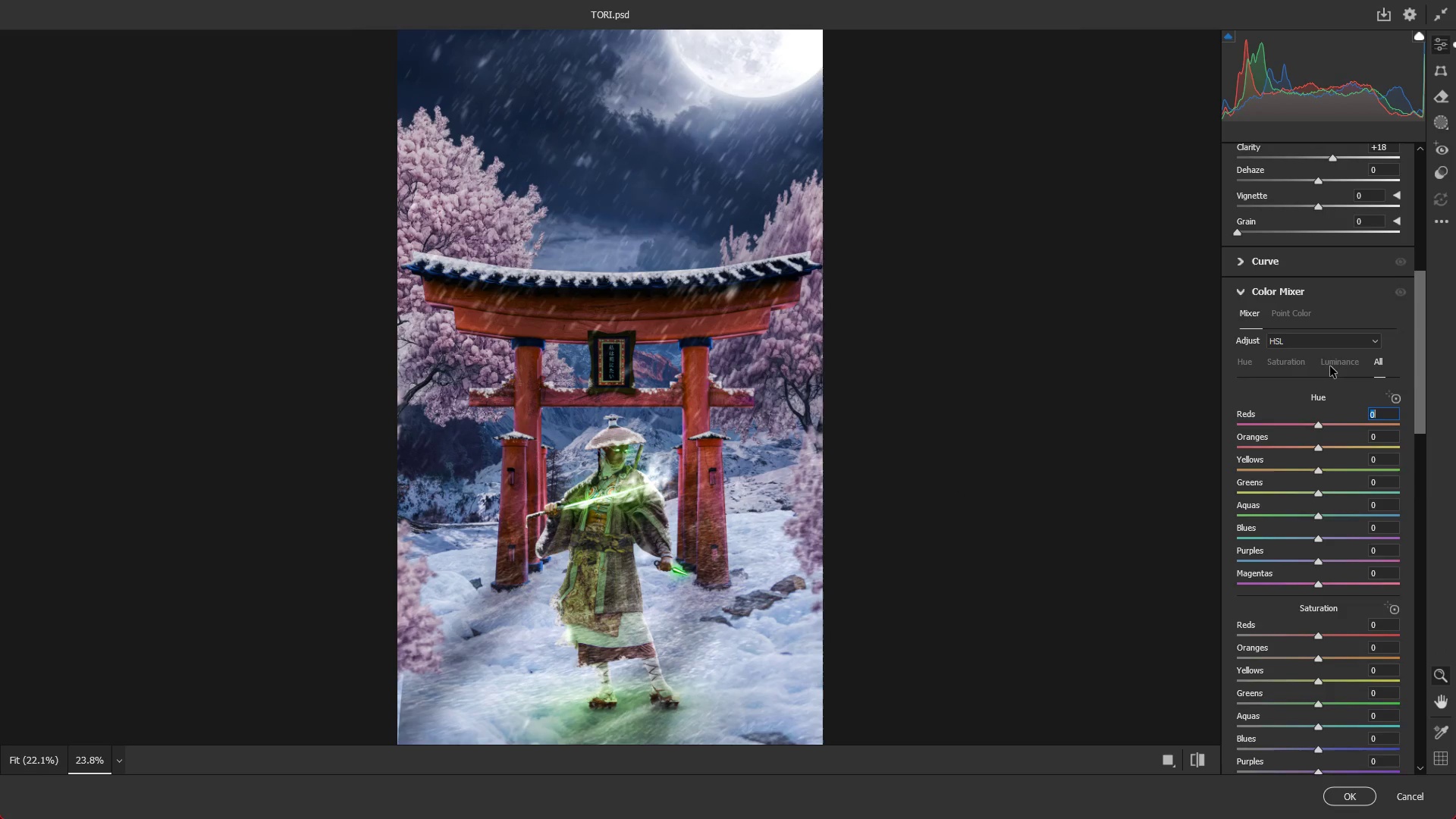 
left_click([1332, 363])
 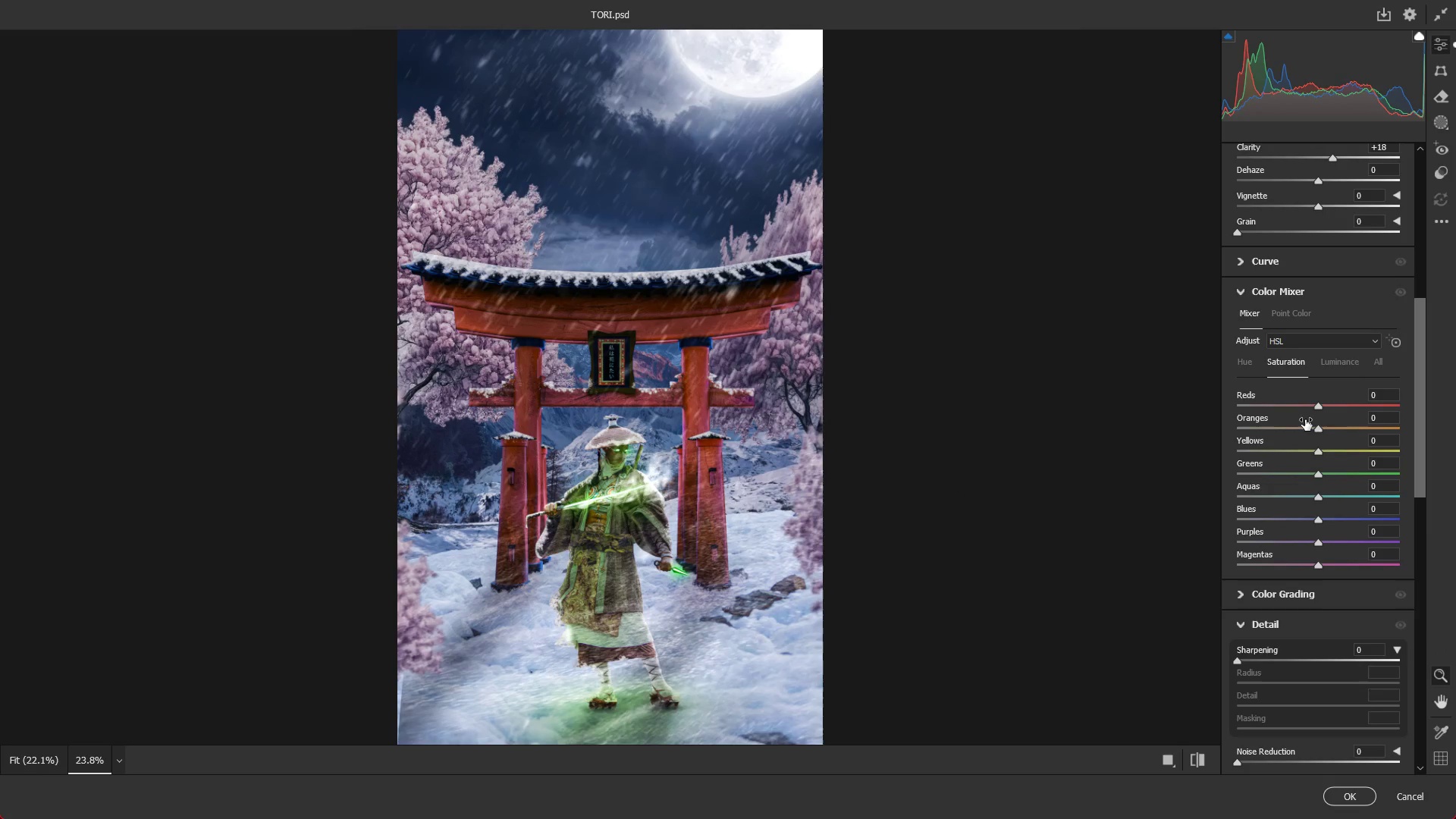 
left_click_drag(start_coordinate=[1324, 408], to_coordinate=[1345, 414])
 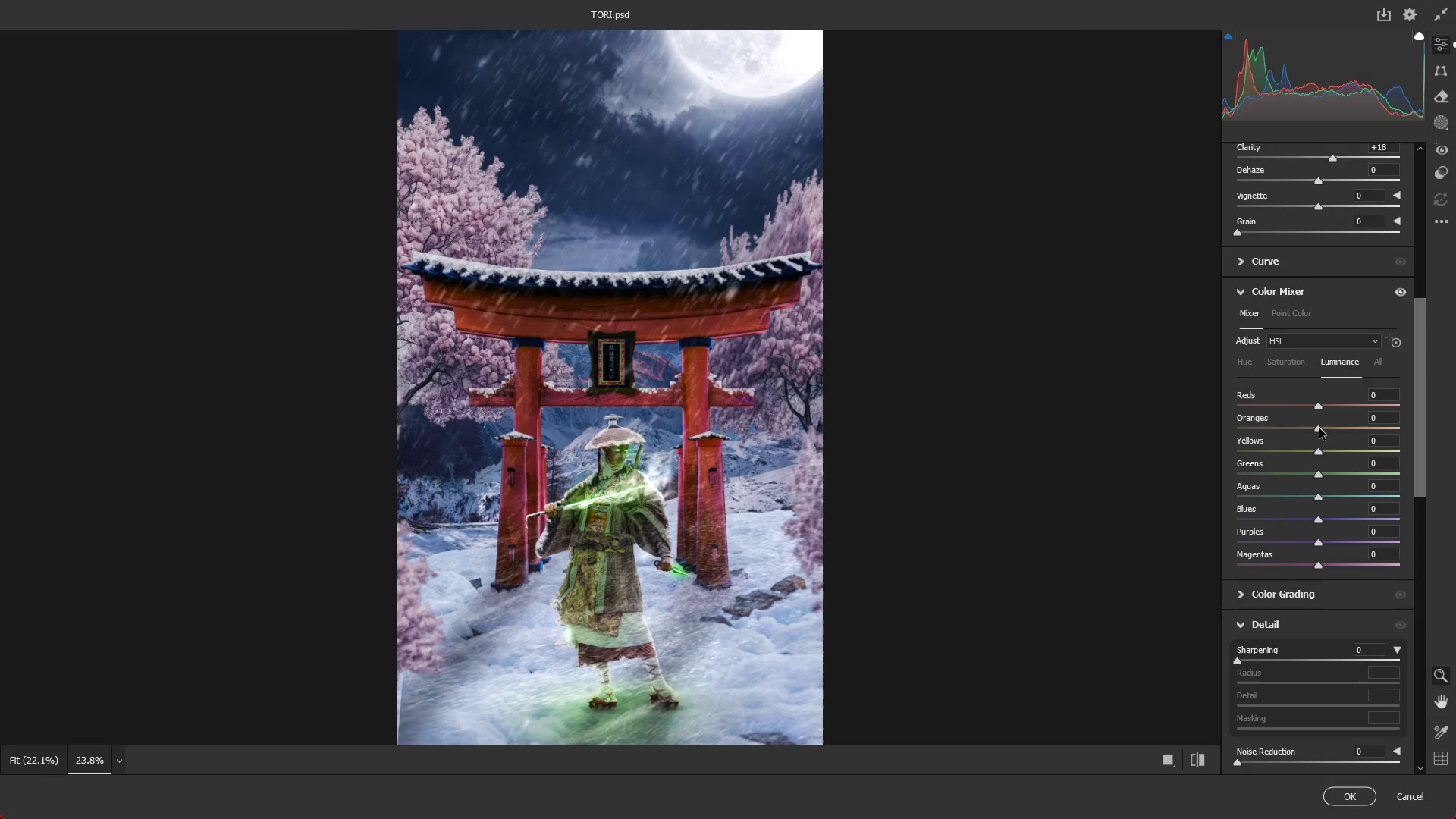 
left_click_drag(start_coordinate=[1320, 405], to_coordinate=[1353, 416])
 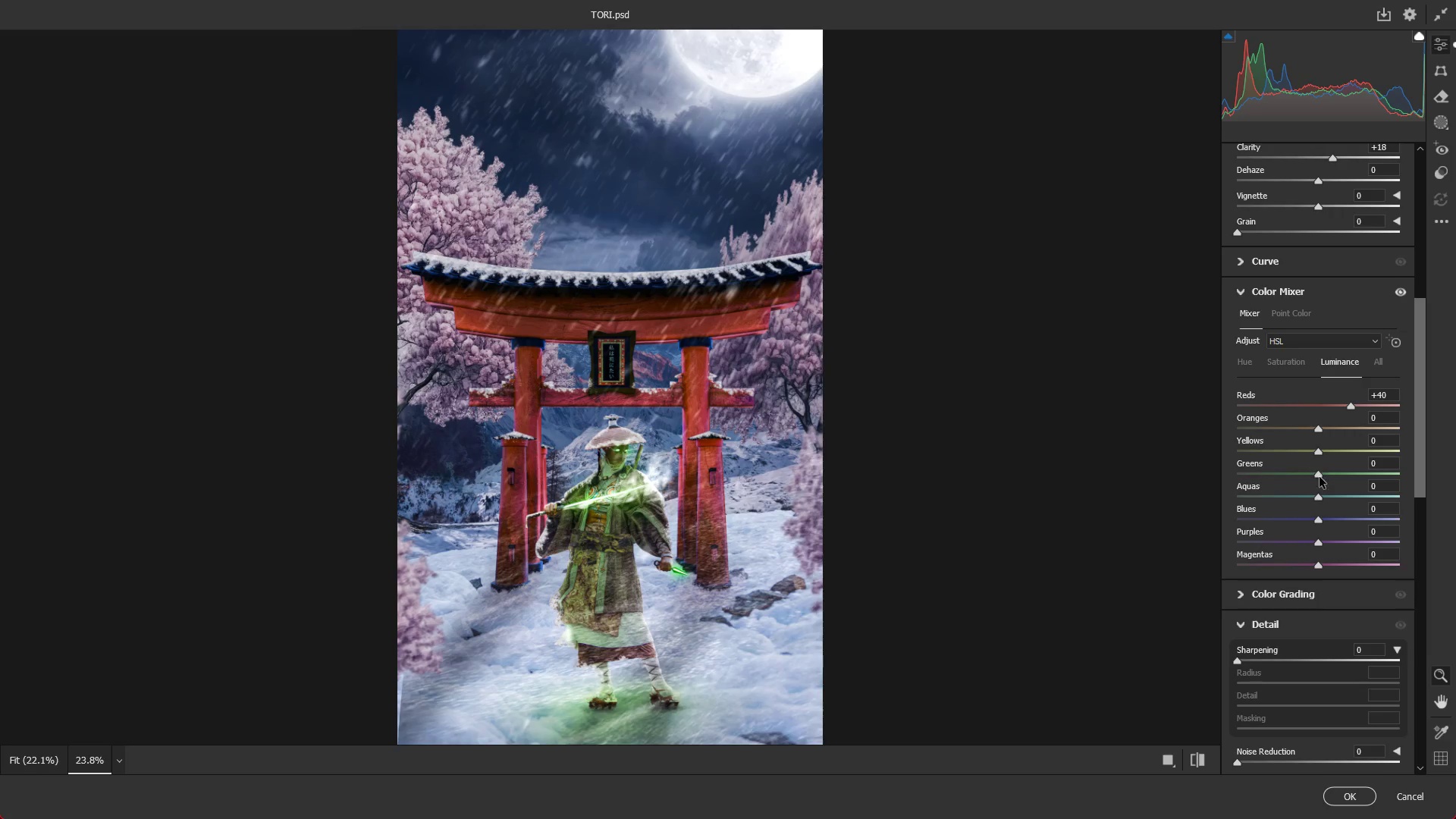 
left_click_drag(start_coordinate=[1319, 475], to_coordinate=[1350, 481])
 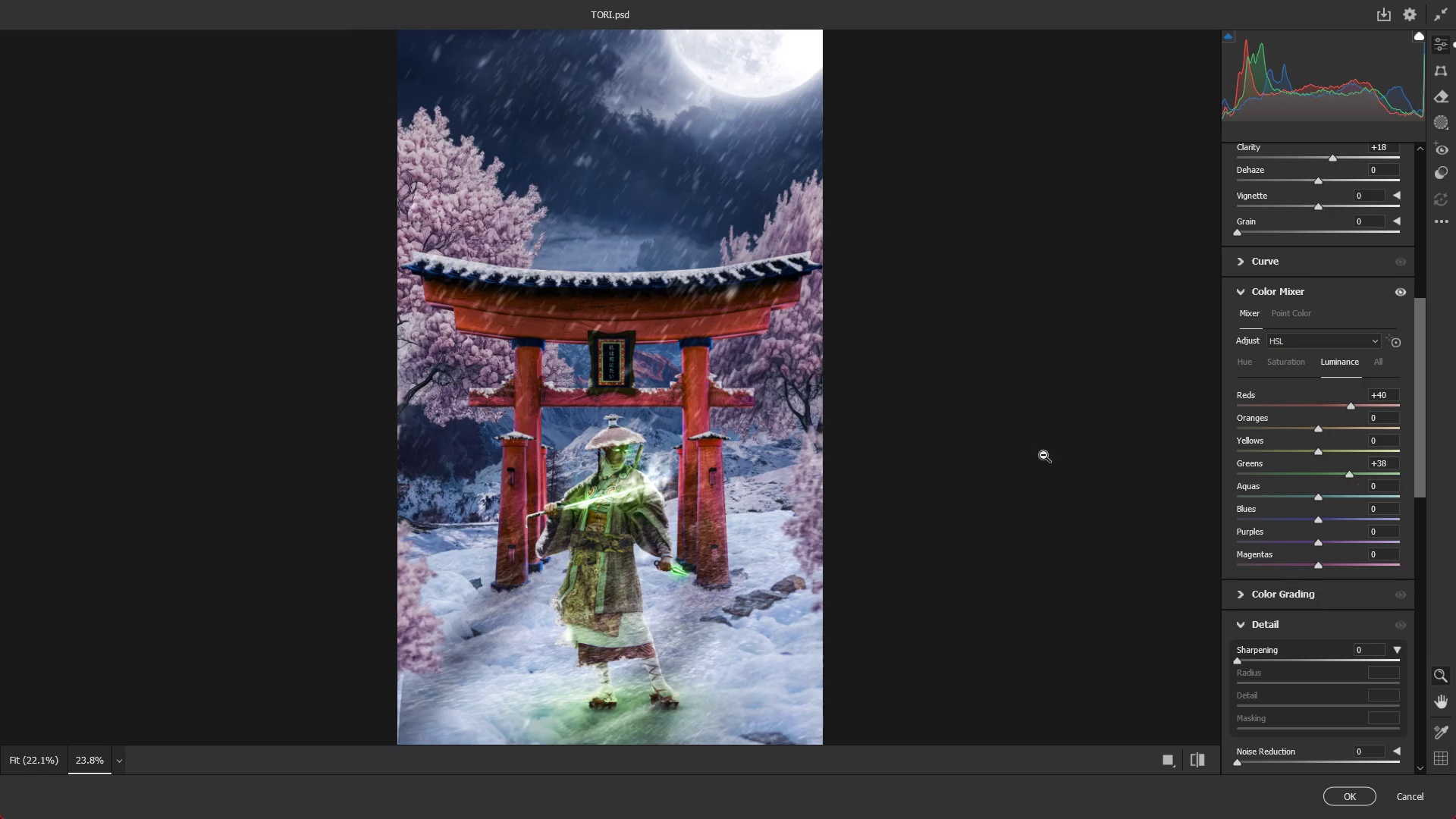 
key(Alt+AltLeft)
 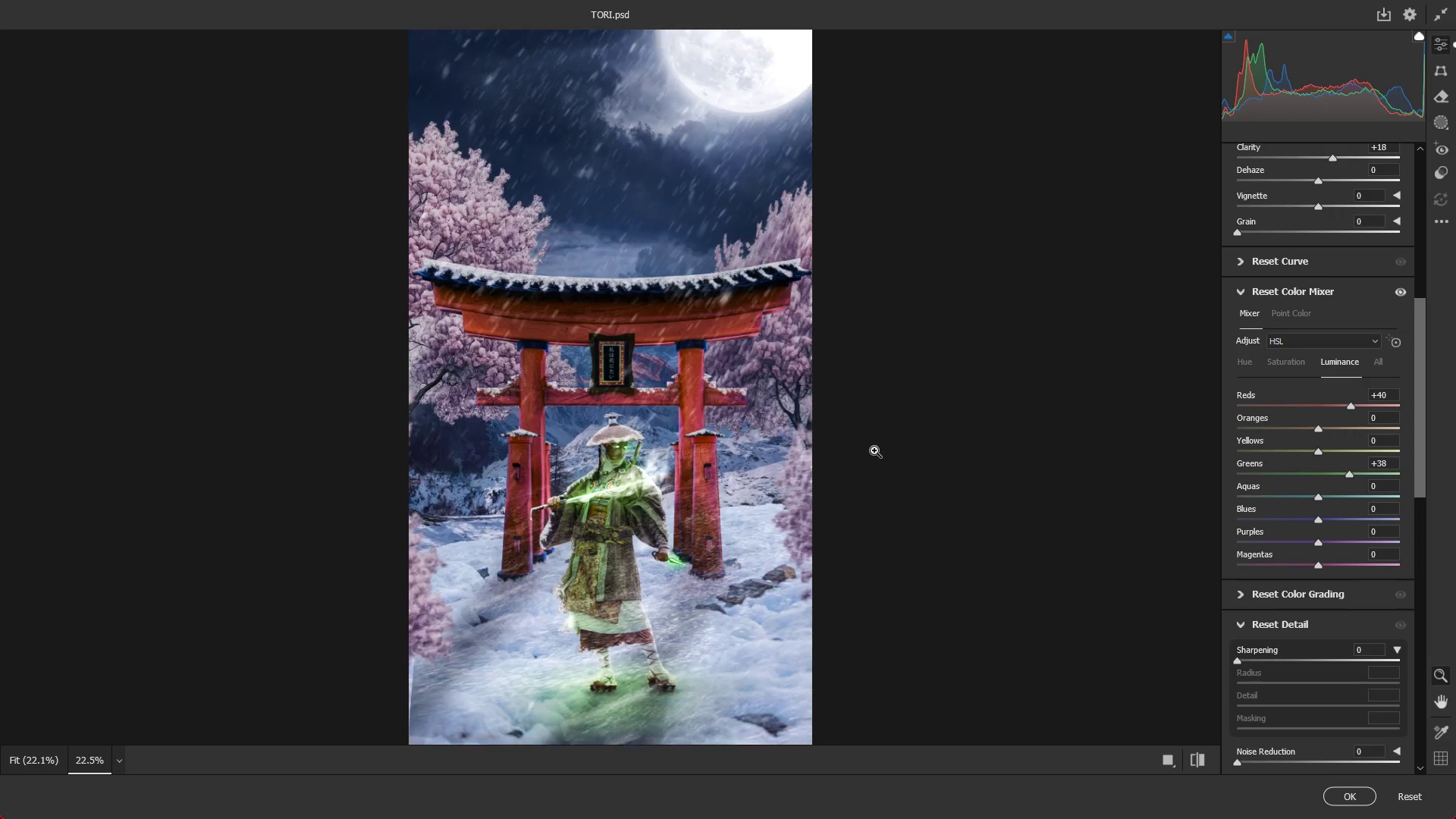 
hold_key(key=AltLeft, duration=0.58)
scroll: coordinate [698, 444], scroll_direction: up, amount: 1.0
 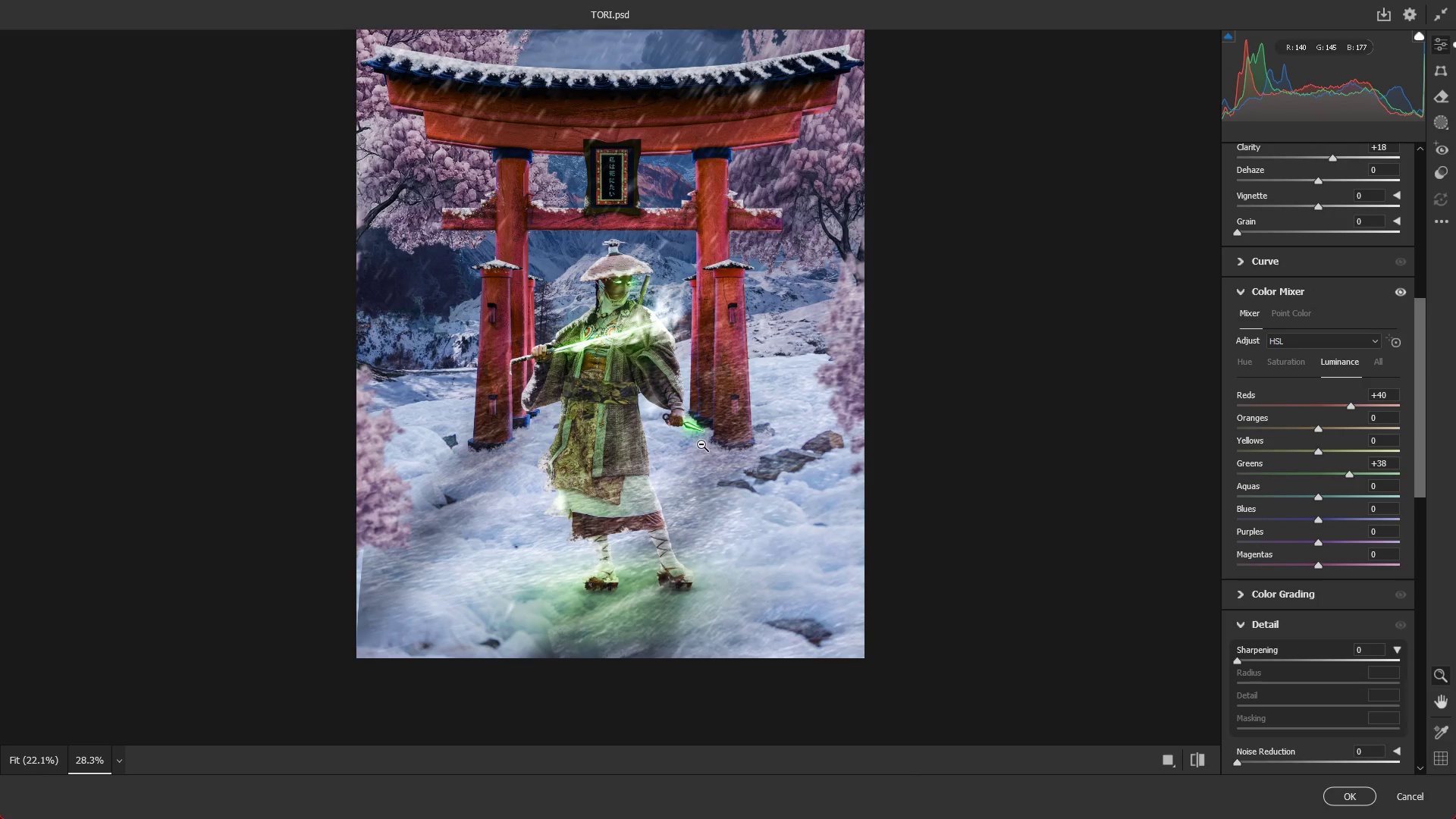 
left_click_drag(start_coordinate=[1318, 428], to_coordinate=[1341, 430])
 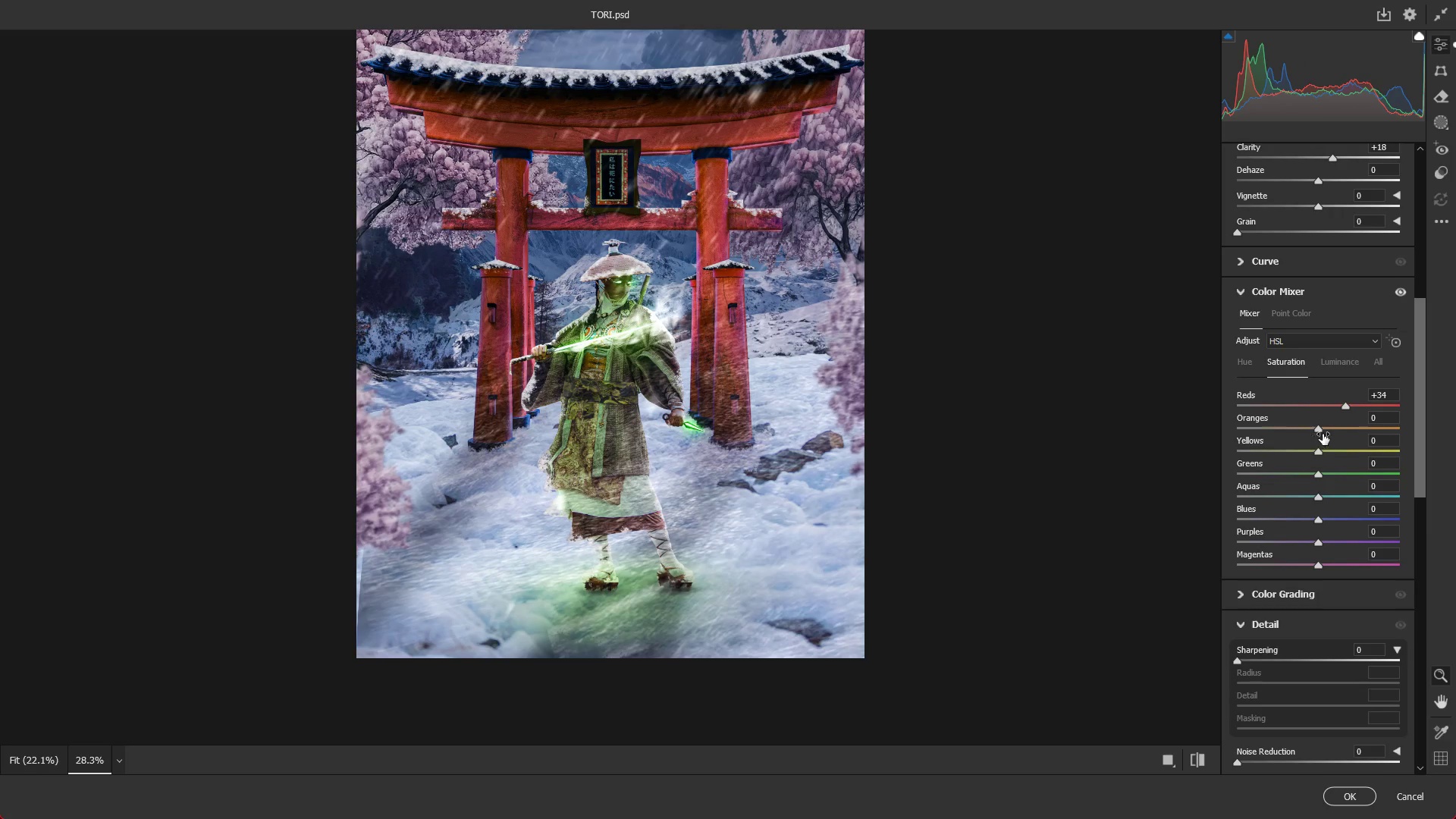 
left_click_drag(start_coordinate=[1316, 425], to_coordinate=[1345, 431])
 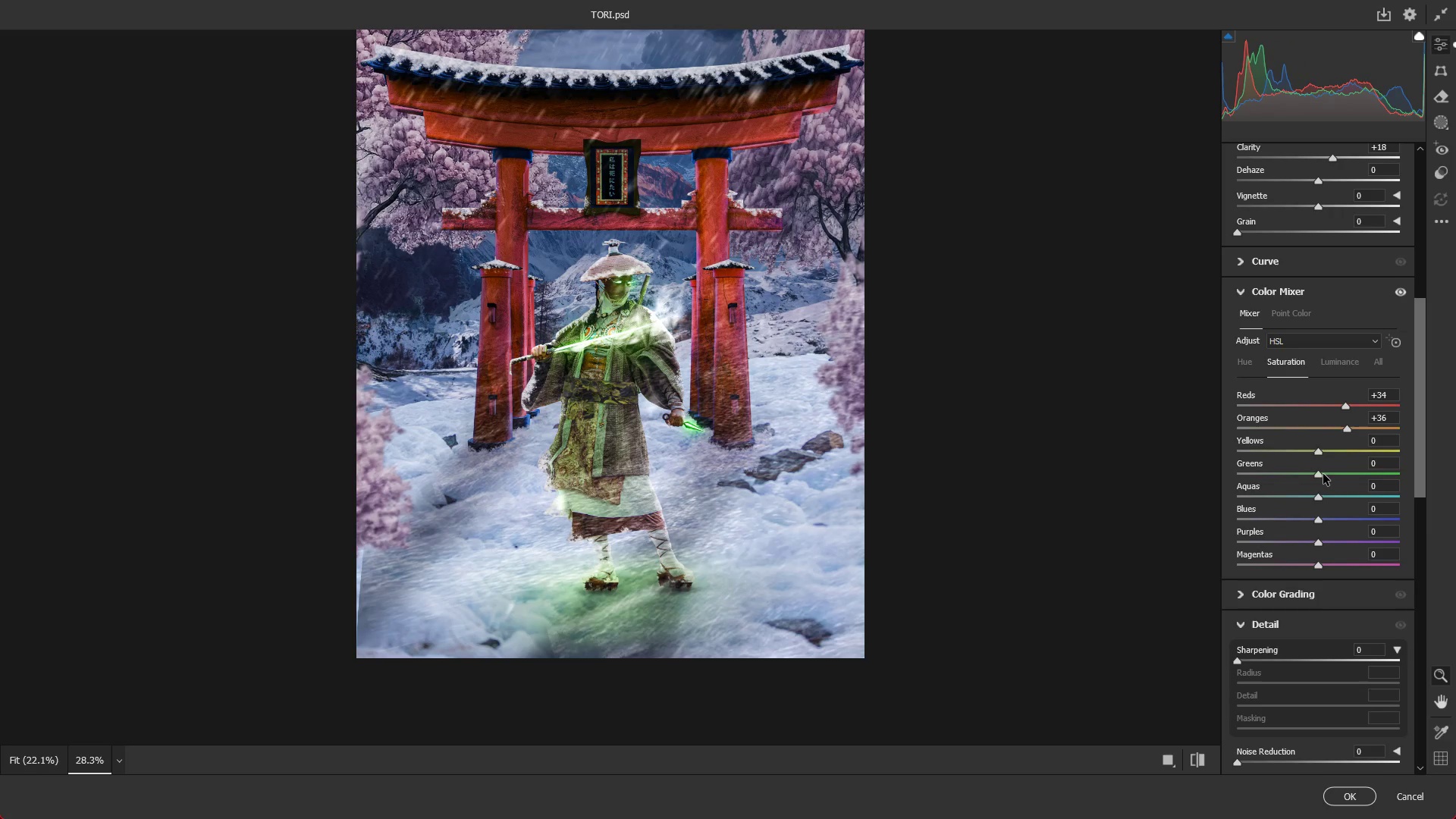 
left_click_drag(start_coordinate=[1323, 474], to_coordinate=[1345, 476])
 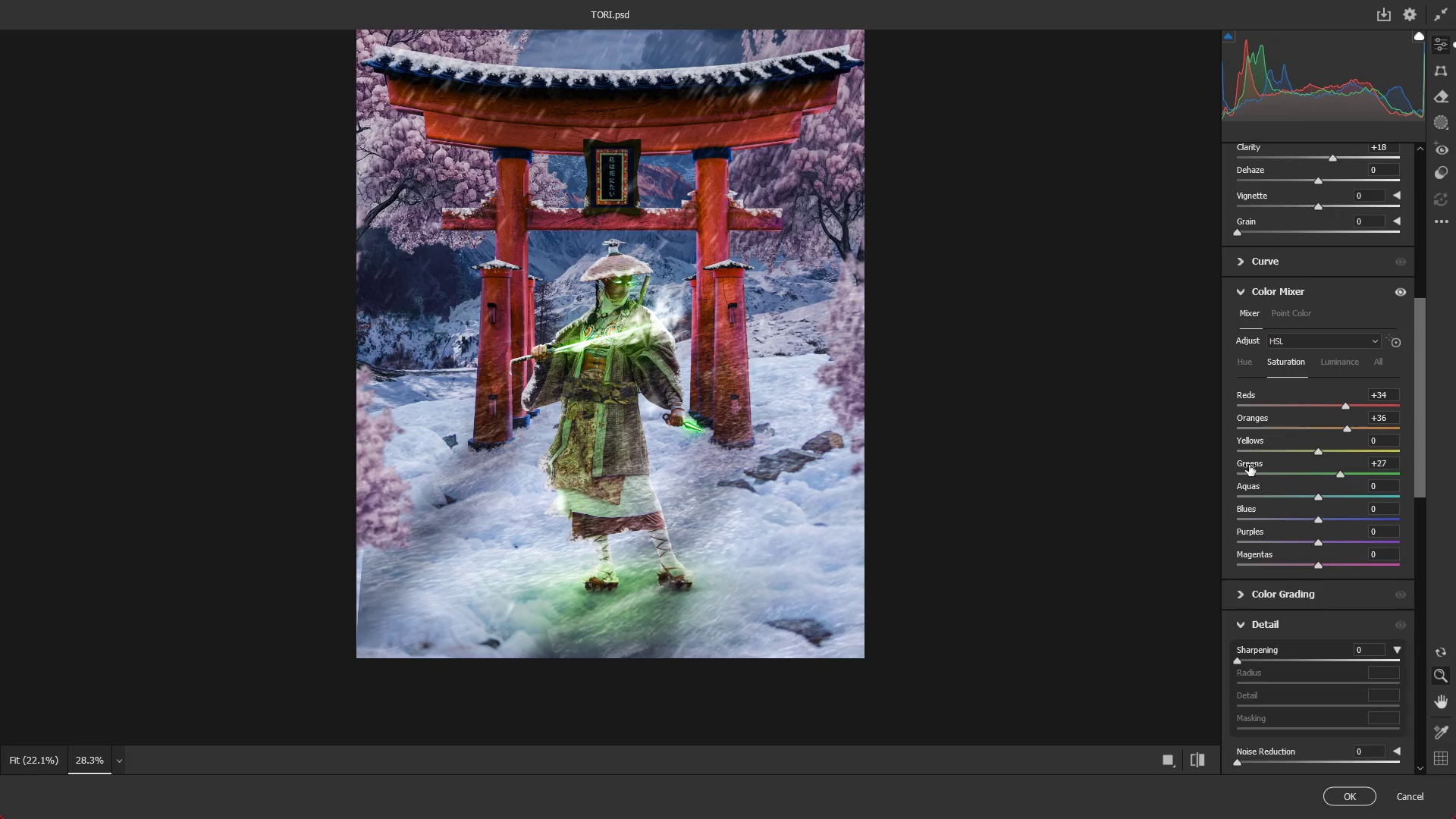 
key(Alt+AltLeft)
 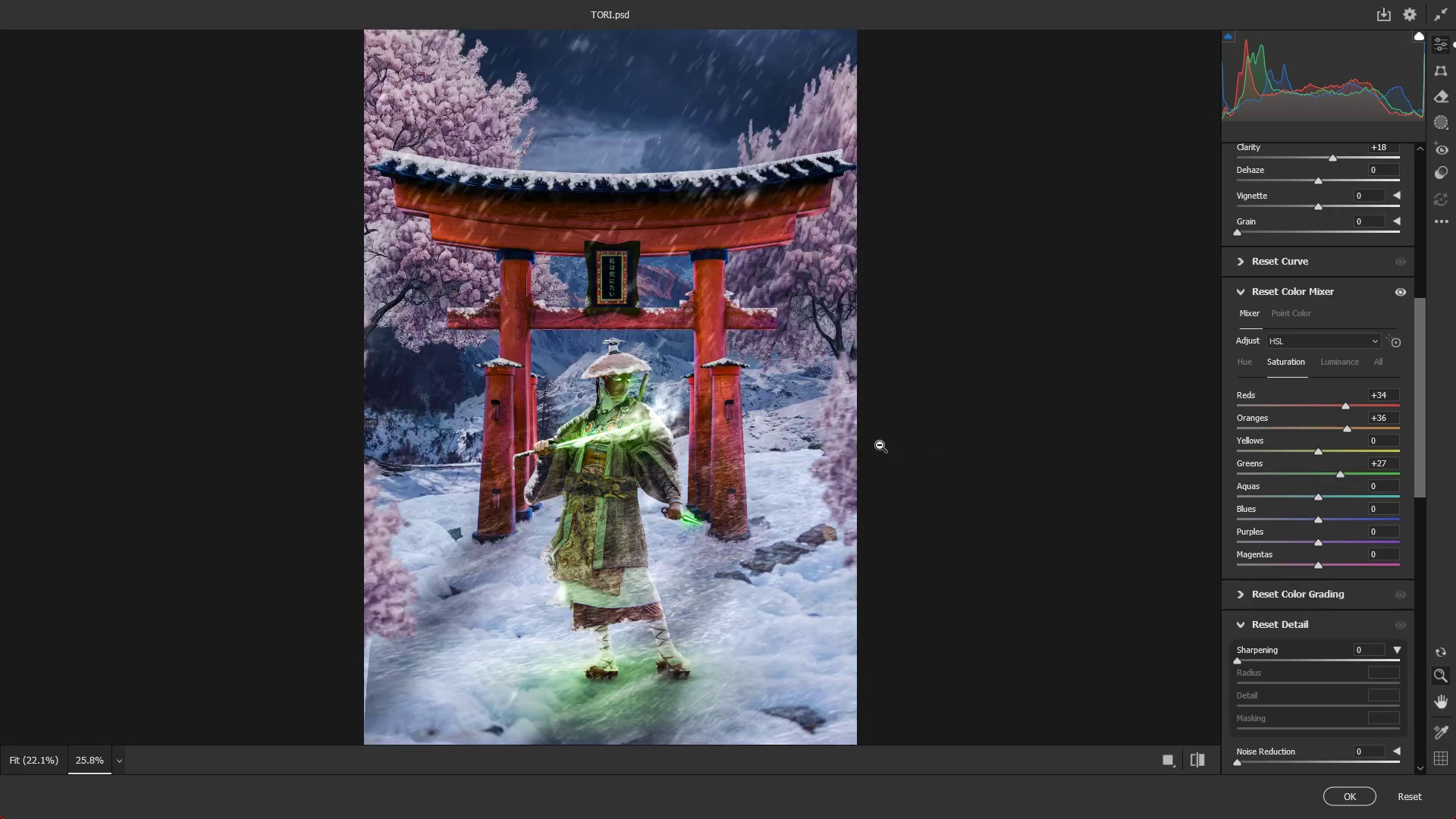 
scroll: coordinate [880, 445], scroll_direction: down, amount: 4.0
 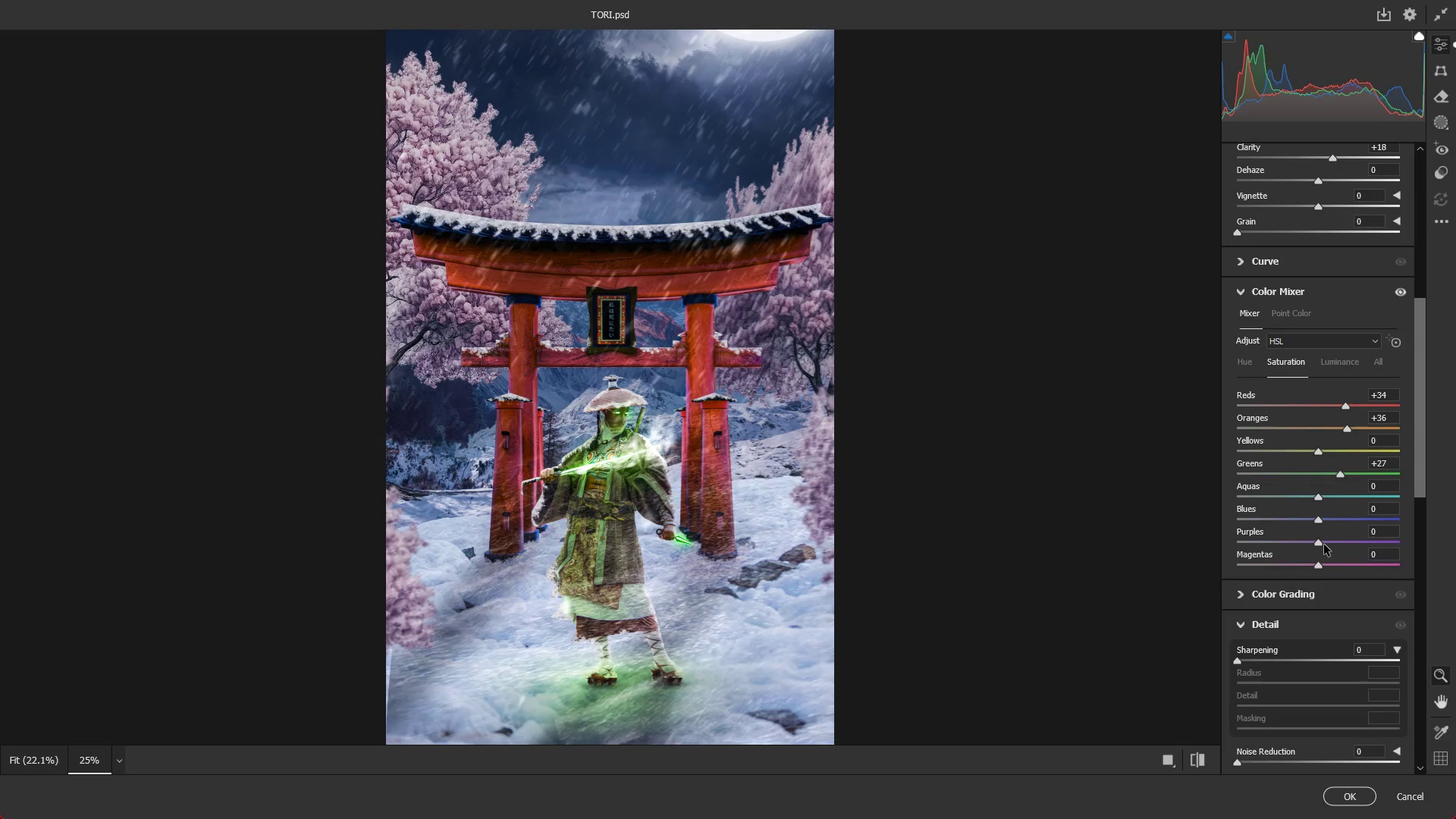 
left_click([1244, 364])
 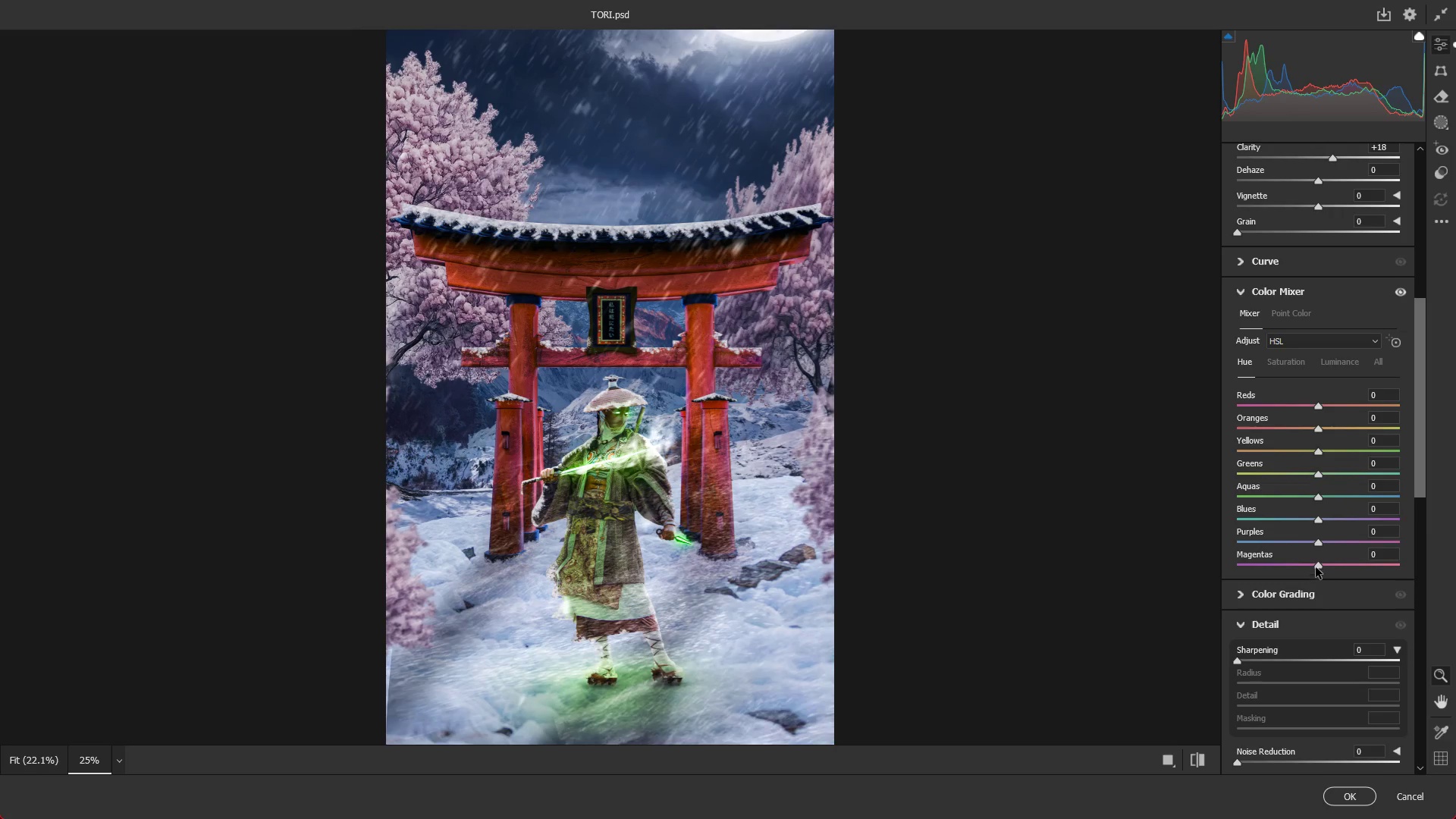 
left_click_drag(start_coordinate=[1318, 543], to_coordinate=[1363, 551])
 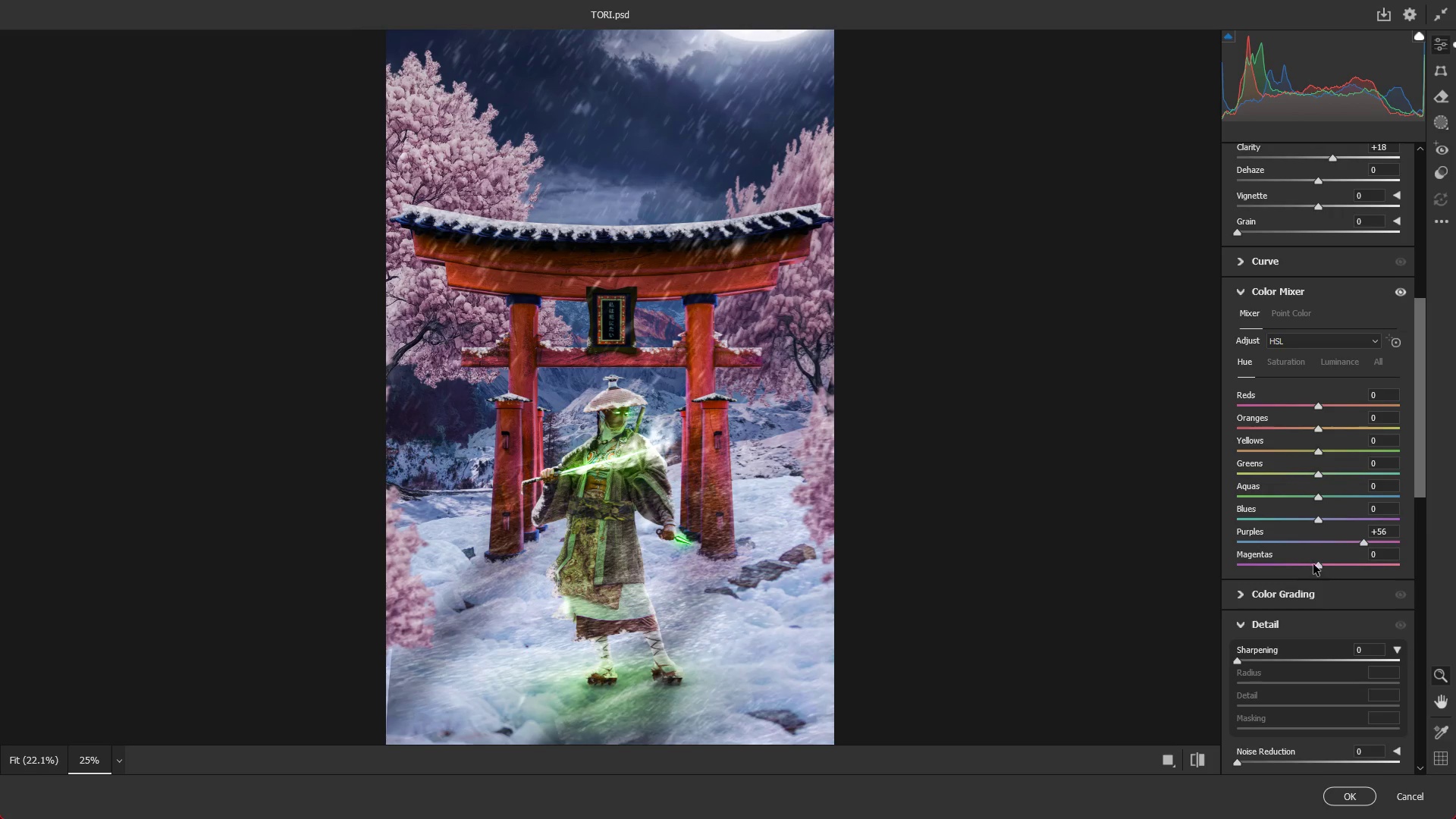 
left_click_drag(start_coordinate=[1310, 561], to_coordinate=[1360, 570])
 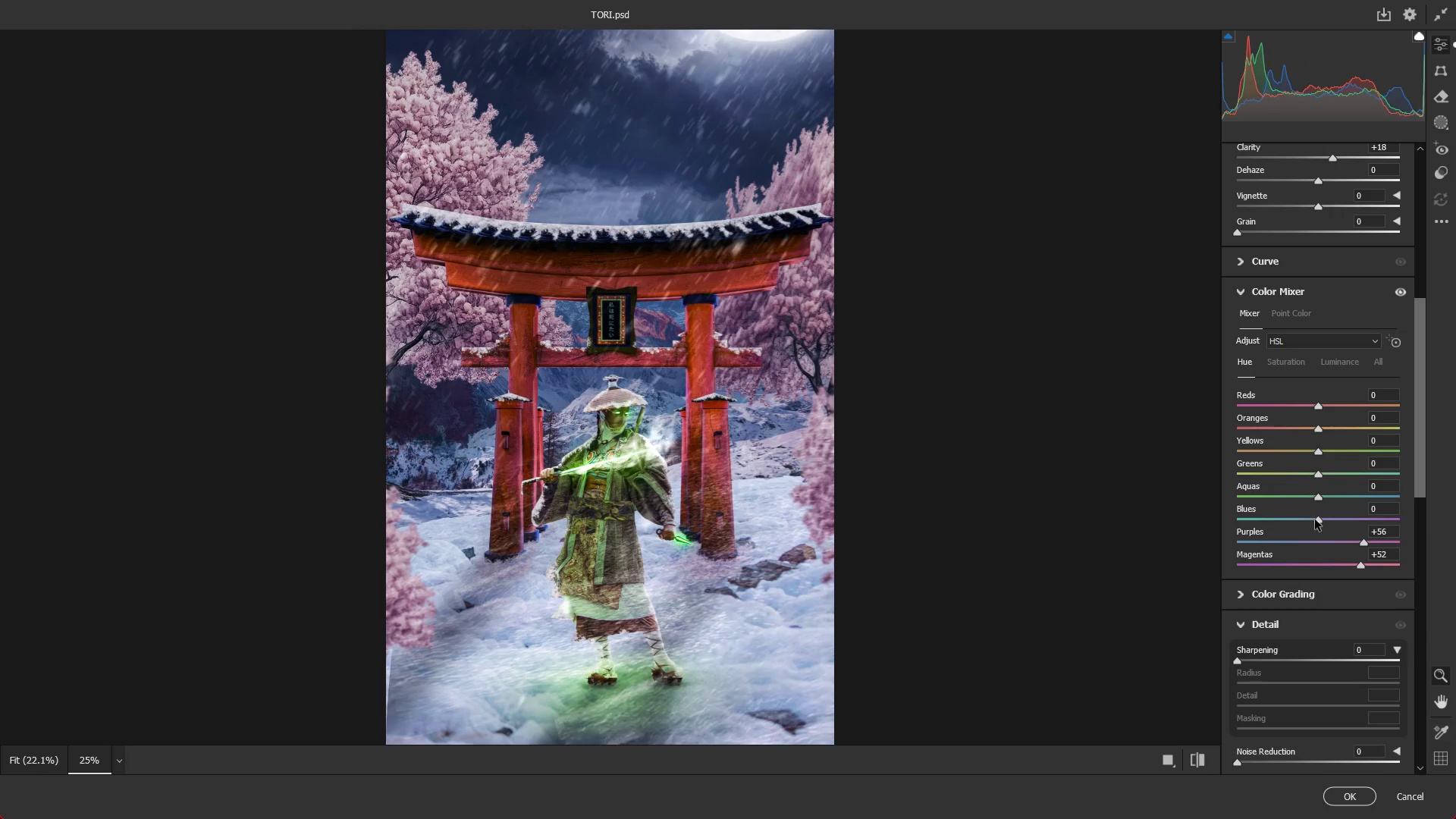 
left_click_drag(start_coordinate=[1315, 519], to_coordinate=[1322, 529])
 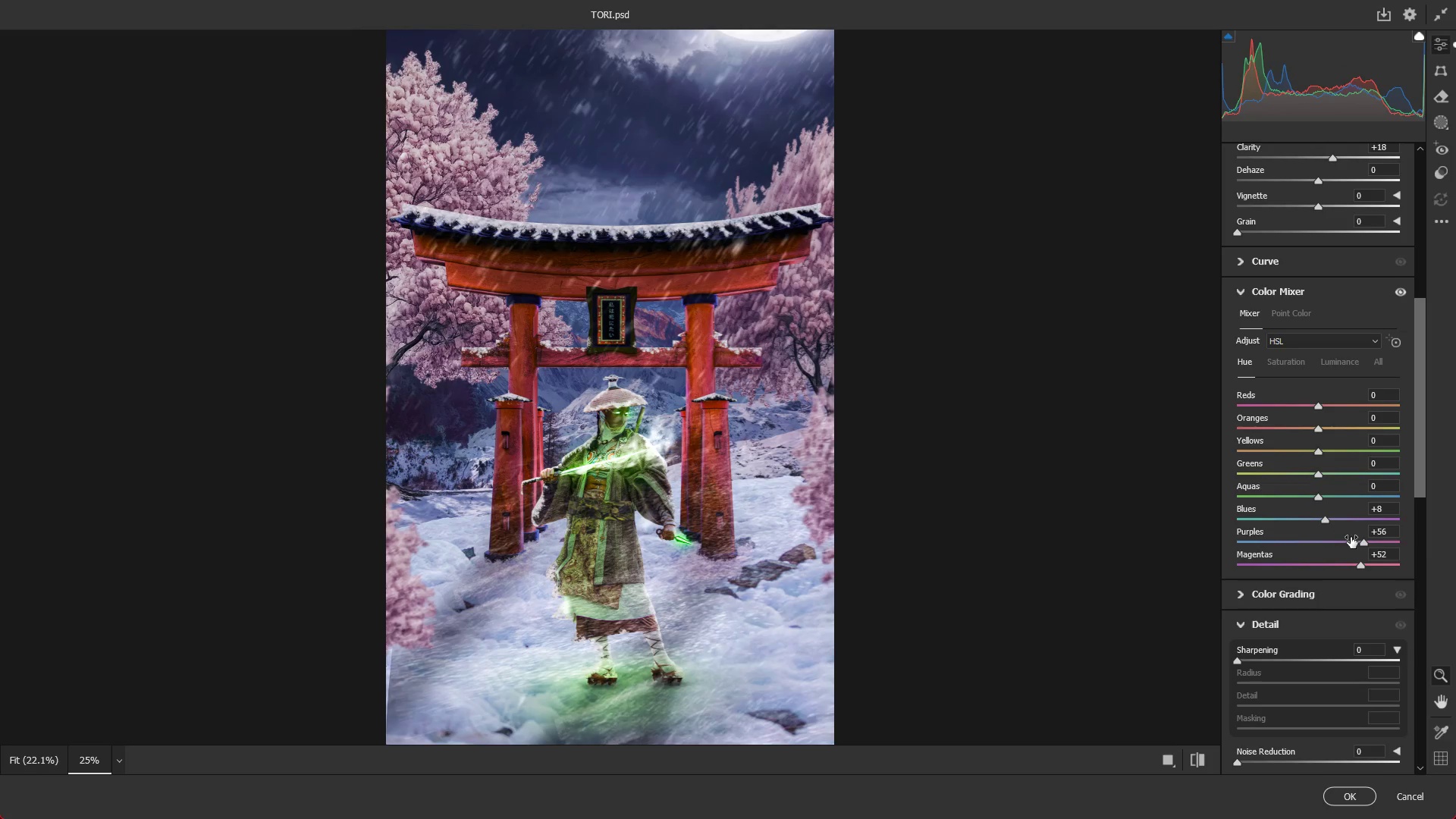 
key(Control+ControlLeft)
 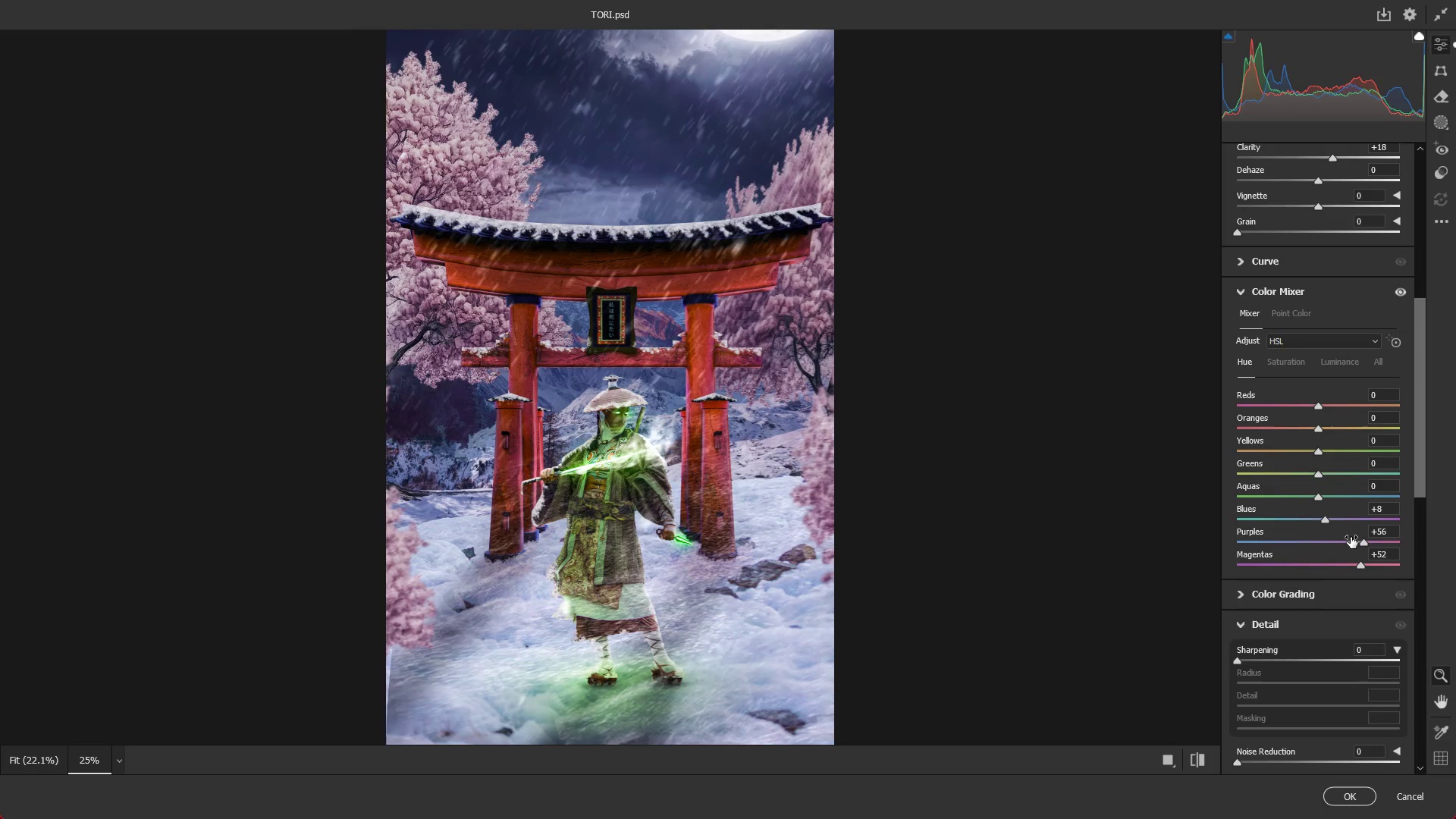 
key(Control+Z)
 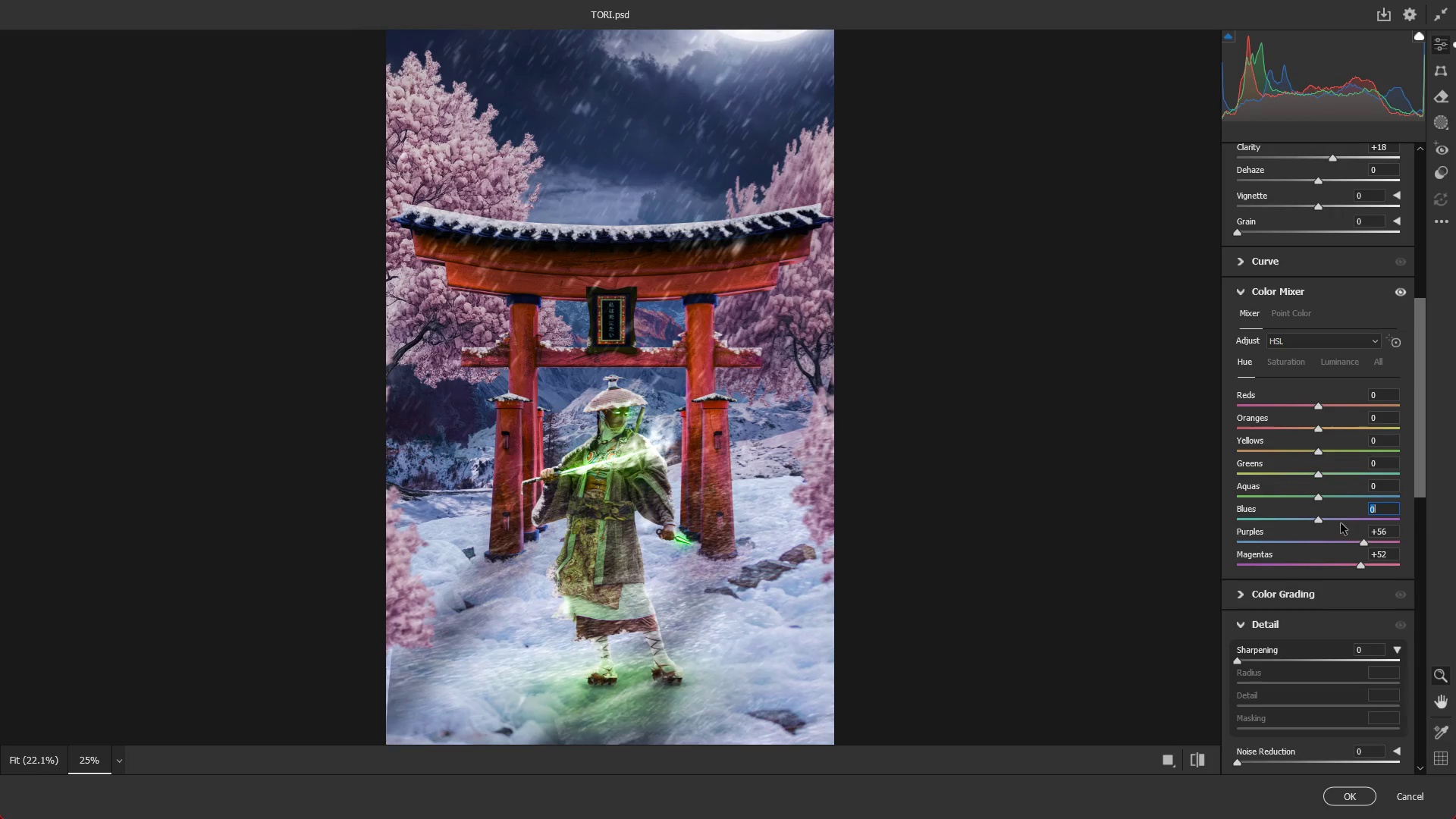 
scroll: coordinate [1332, 531], scroll_direction: down, amount: 3.0
 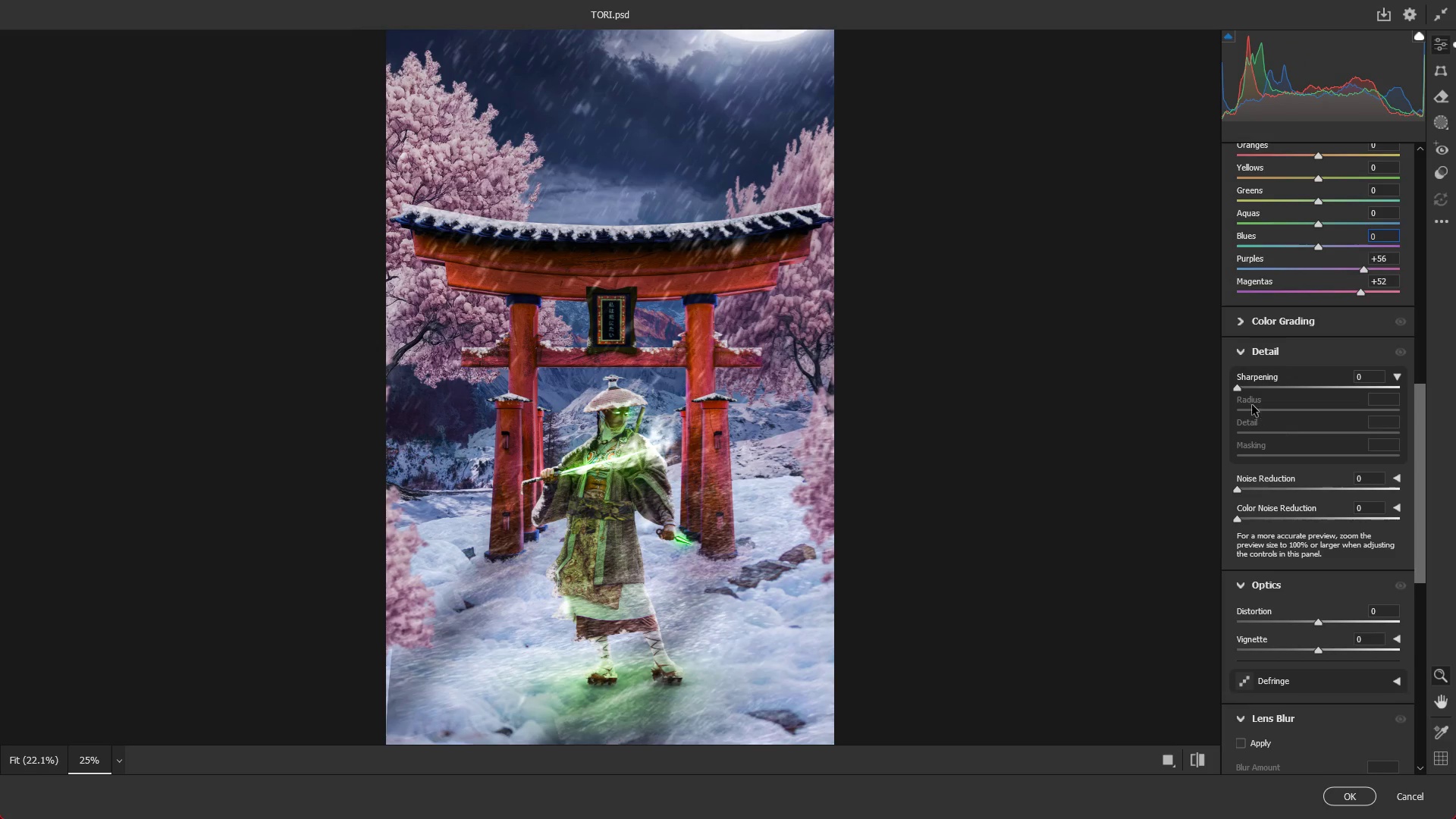 
left_click_drag(start_coordinate=[1247, 391], to_coordinate=[1258, 391])
 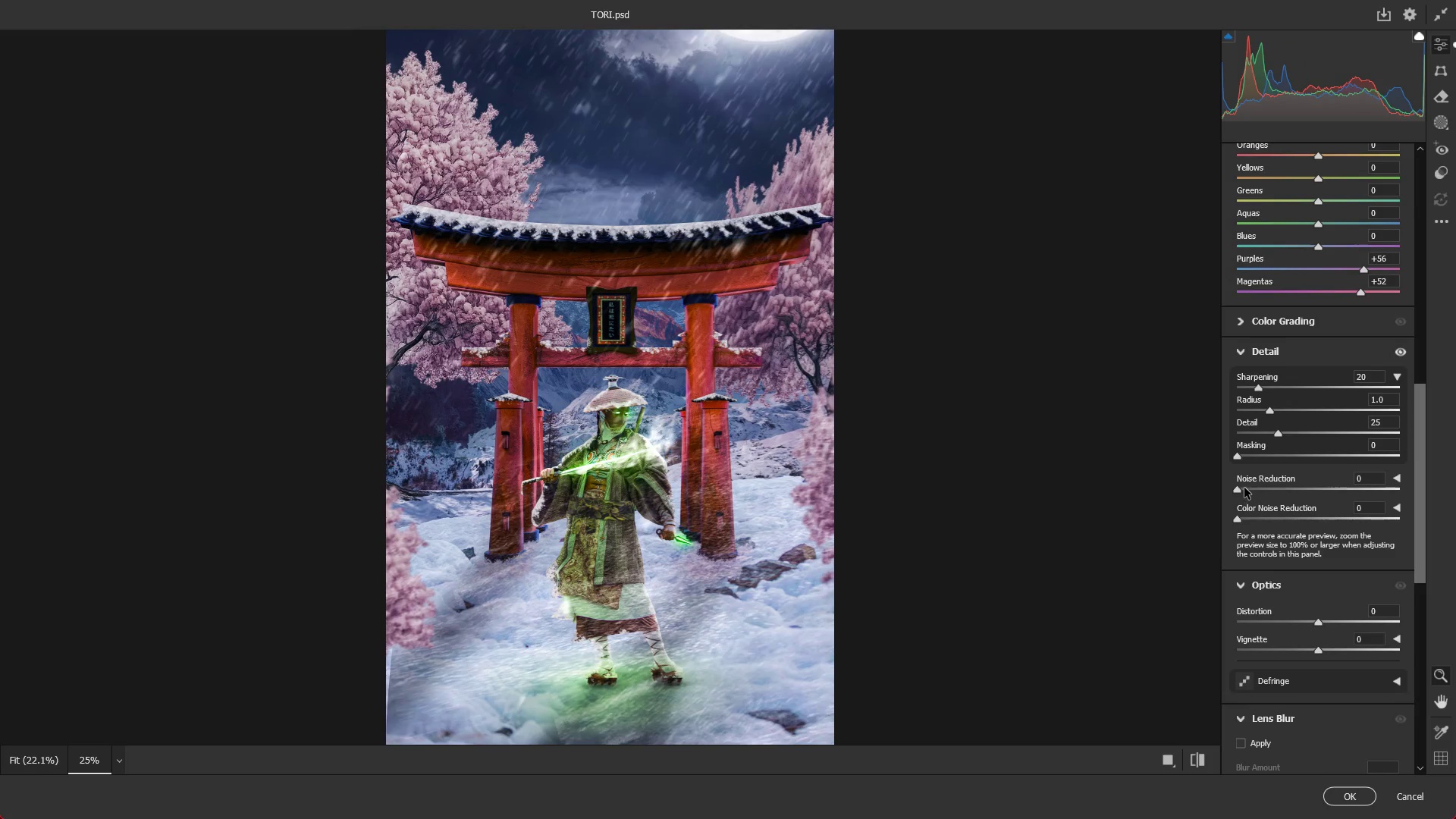 
left_click_drag(start_coordinate=[1250, 519], to_coordinate=[1305, 525])
 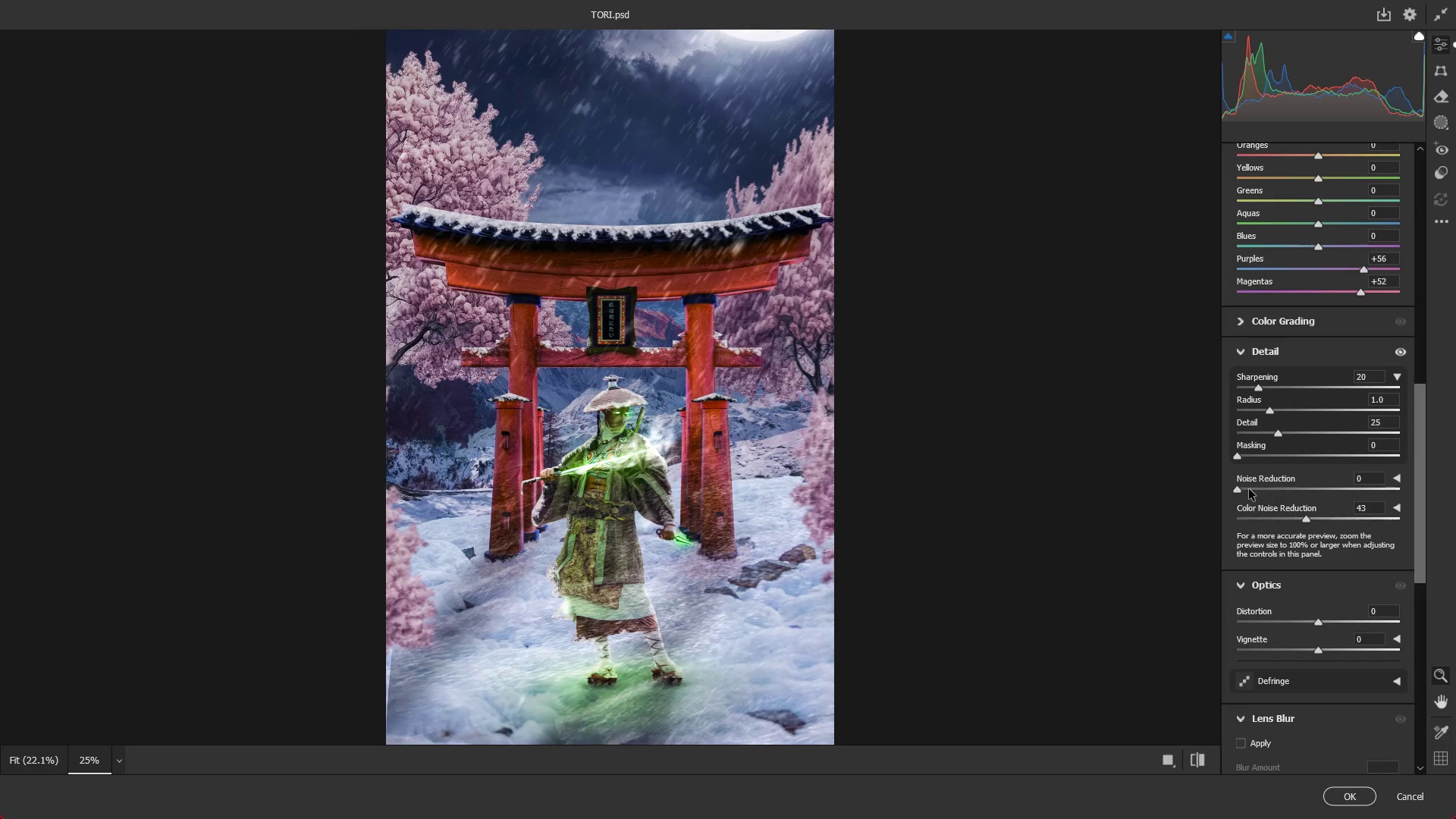 
left_click_drag(start_coordinate=[1247, 489], to_coordinate=[1254, 488])
 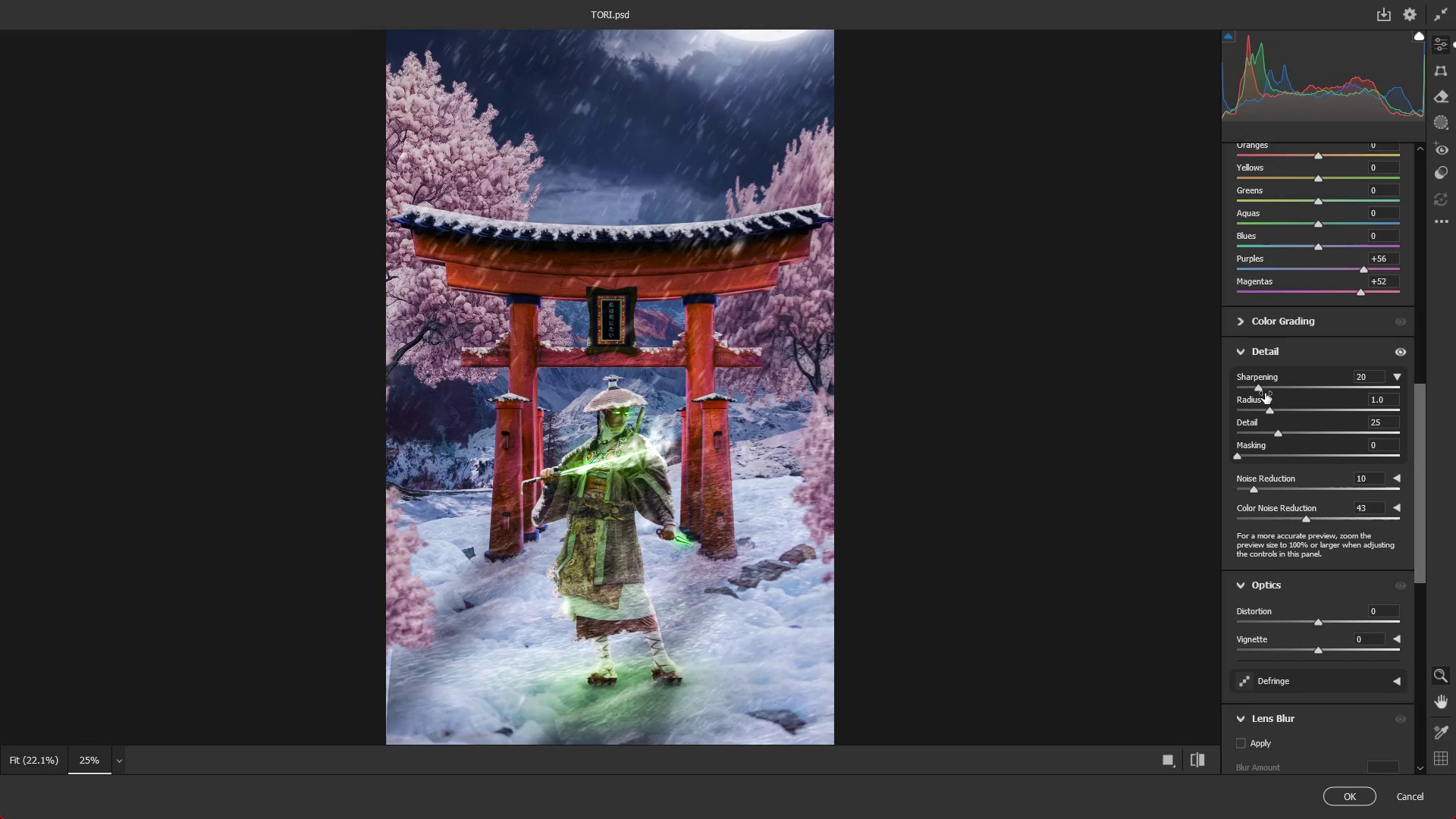 
left_click_drag(start_coordinate=[1263, 389], to_coordinate=[1286, 391])
 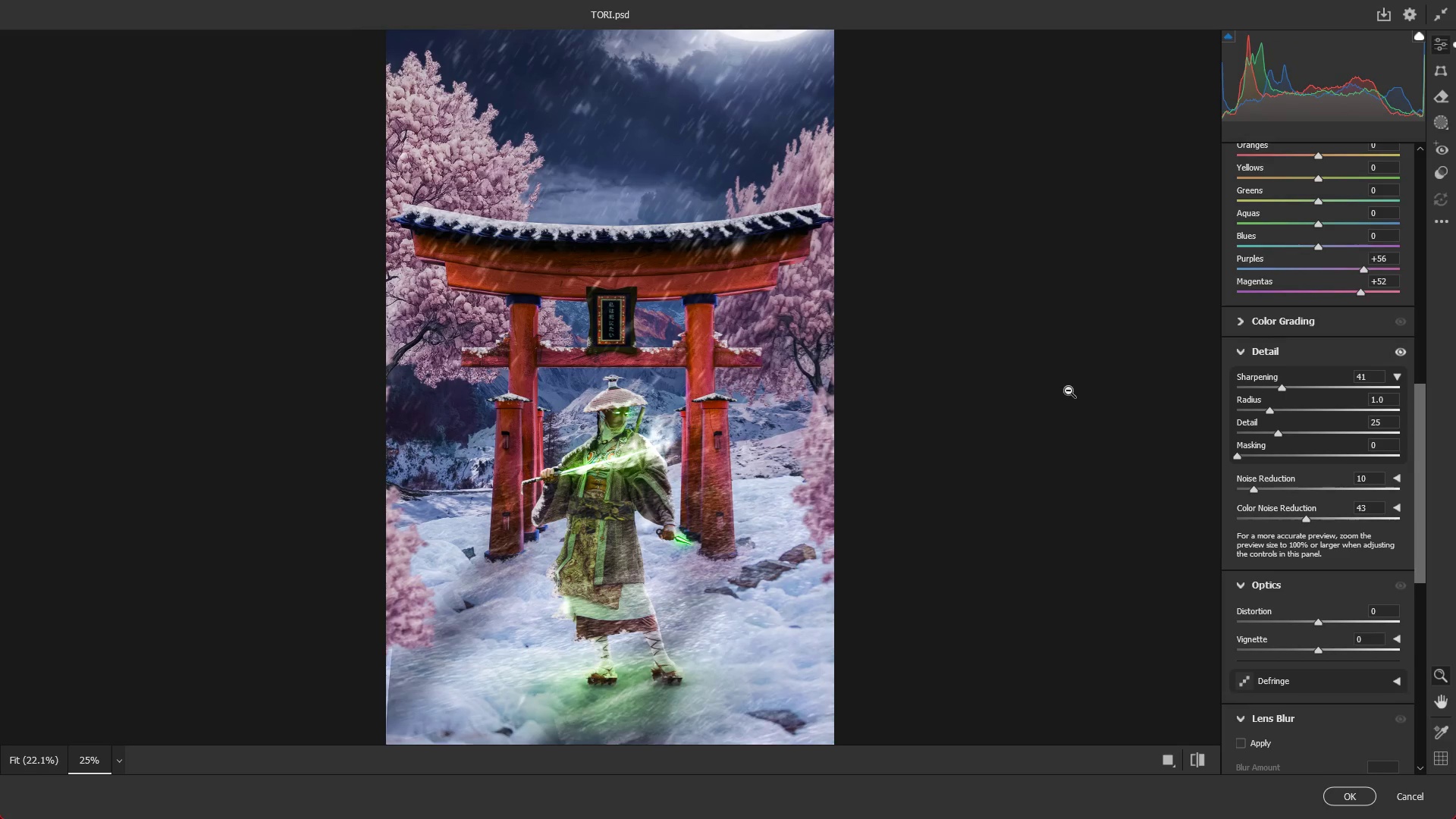 
key(Alt+AltLeft)
 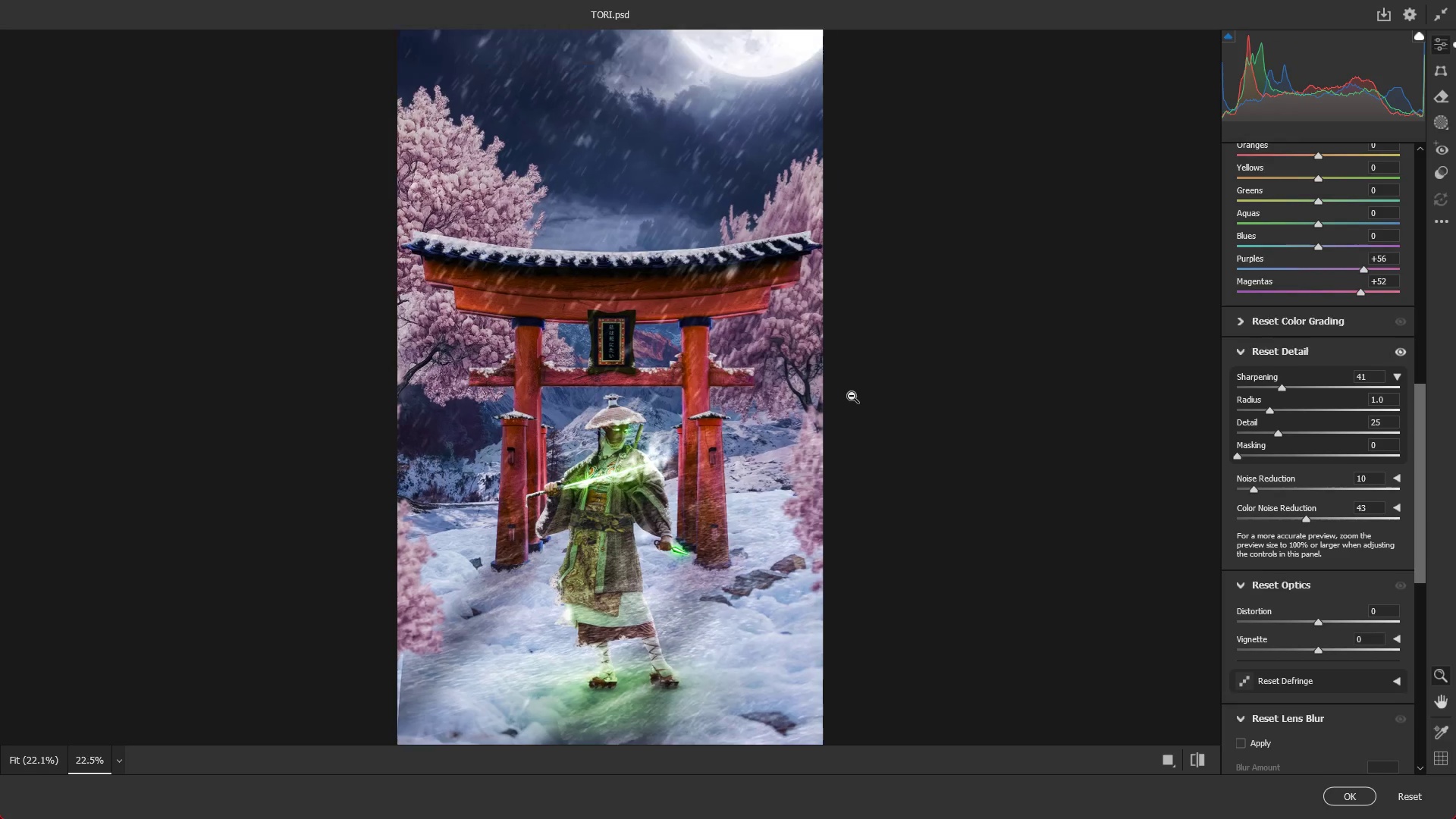 
scroll: coordinate [944, 427], scroll_direction: down, amount: 6.0
 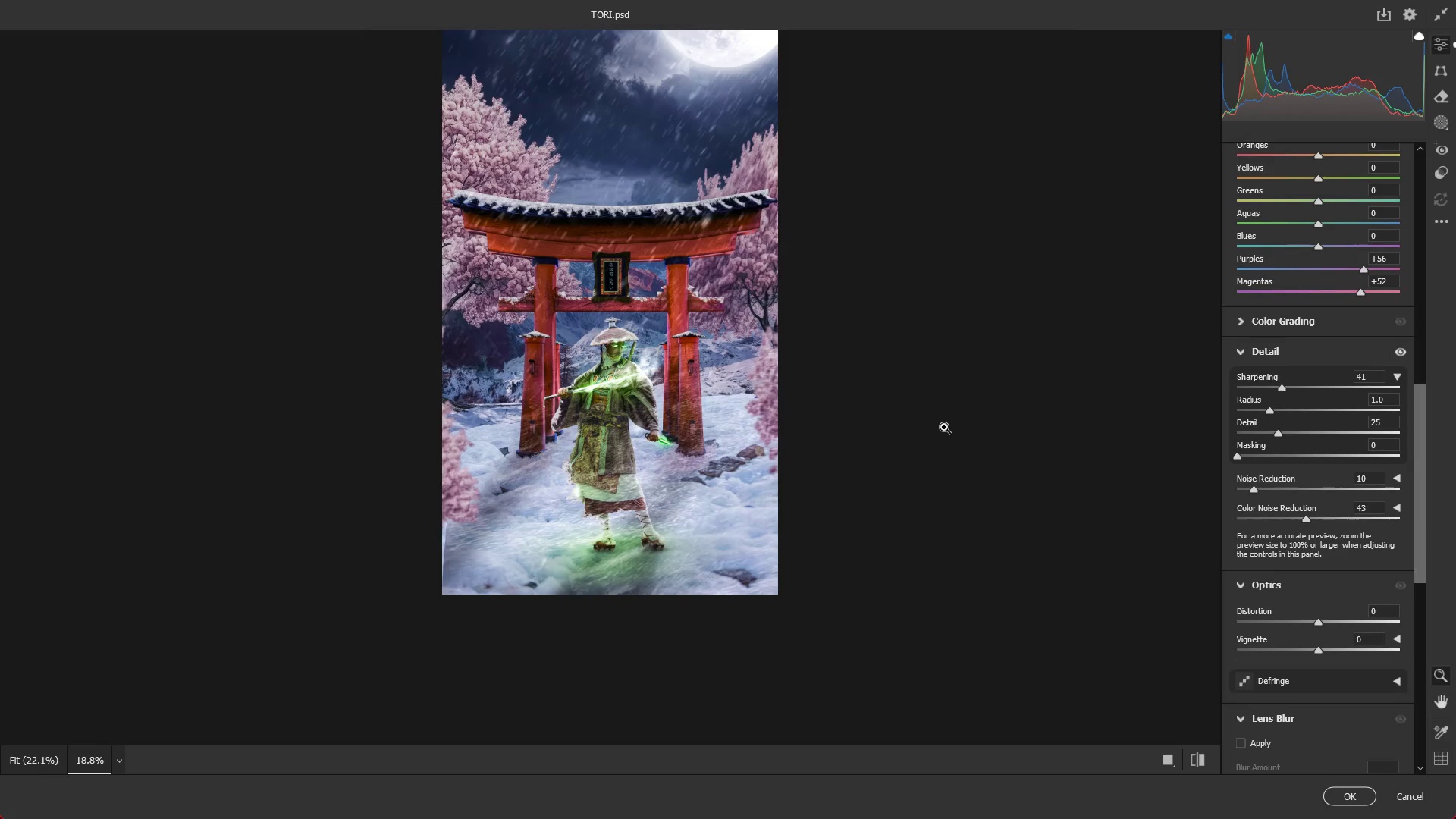 
scroll: coordinate [944, 427], scroll_direction: up, amount: 2.0
 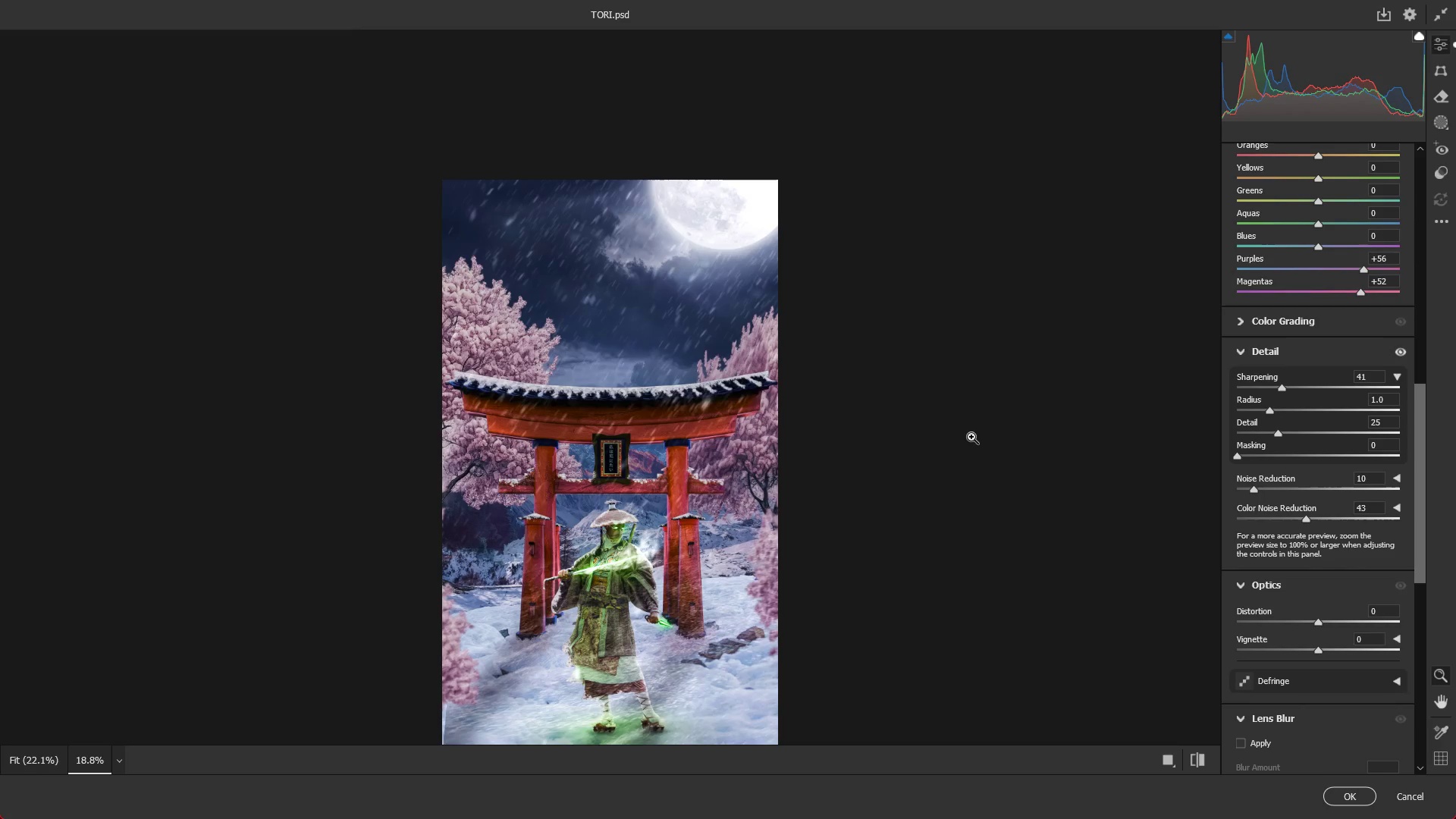 
left_click_drag(start_coordinate=[1319, 651], to_coordinate=[1253, 650])
 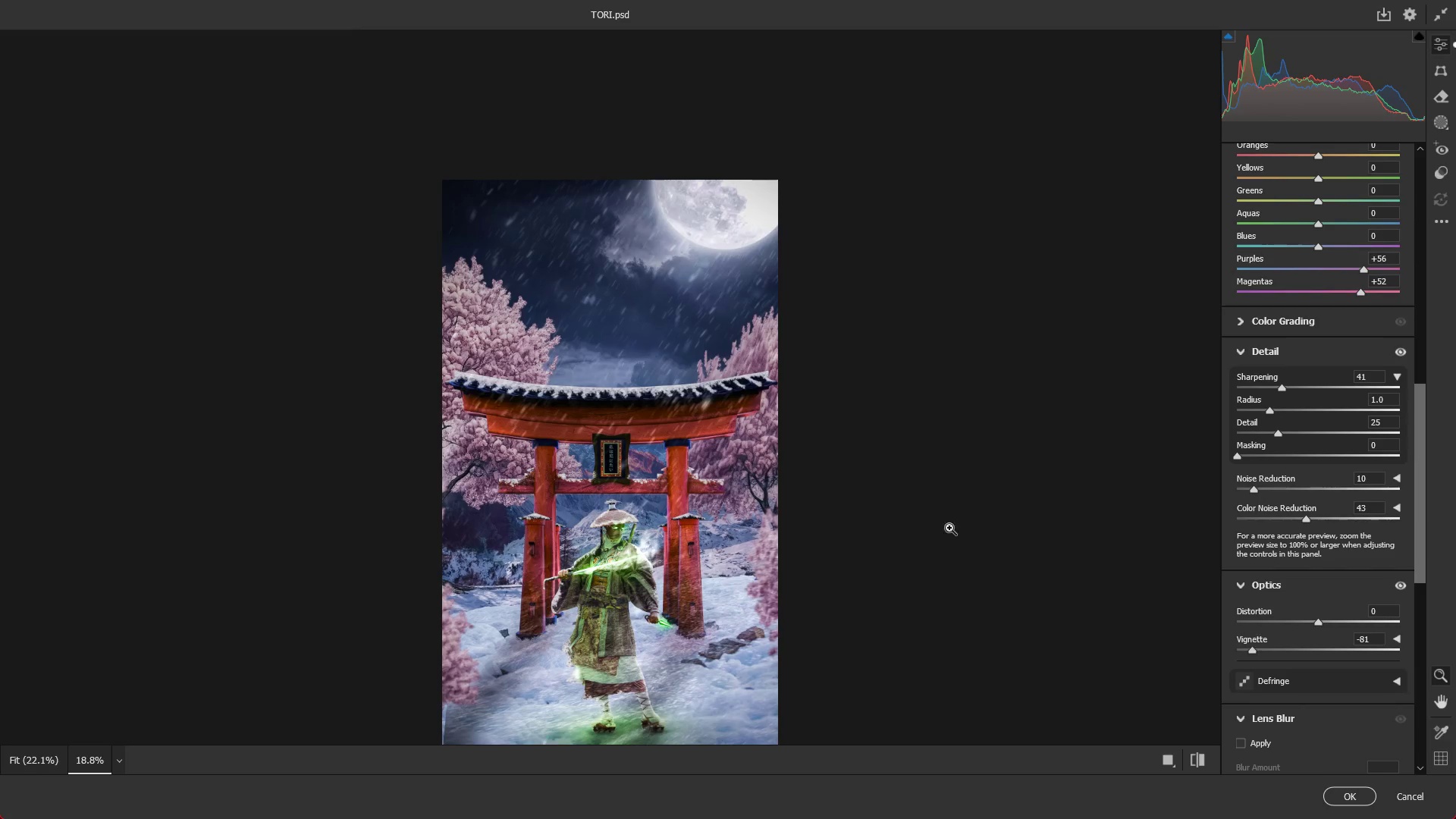 
scroll: coordinate [876, 505], scroll_direction: down, amount: 3.0
 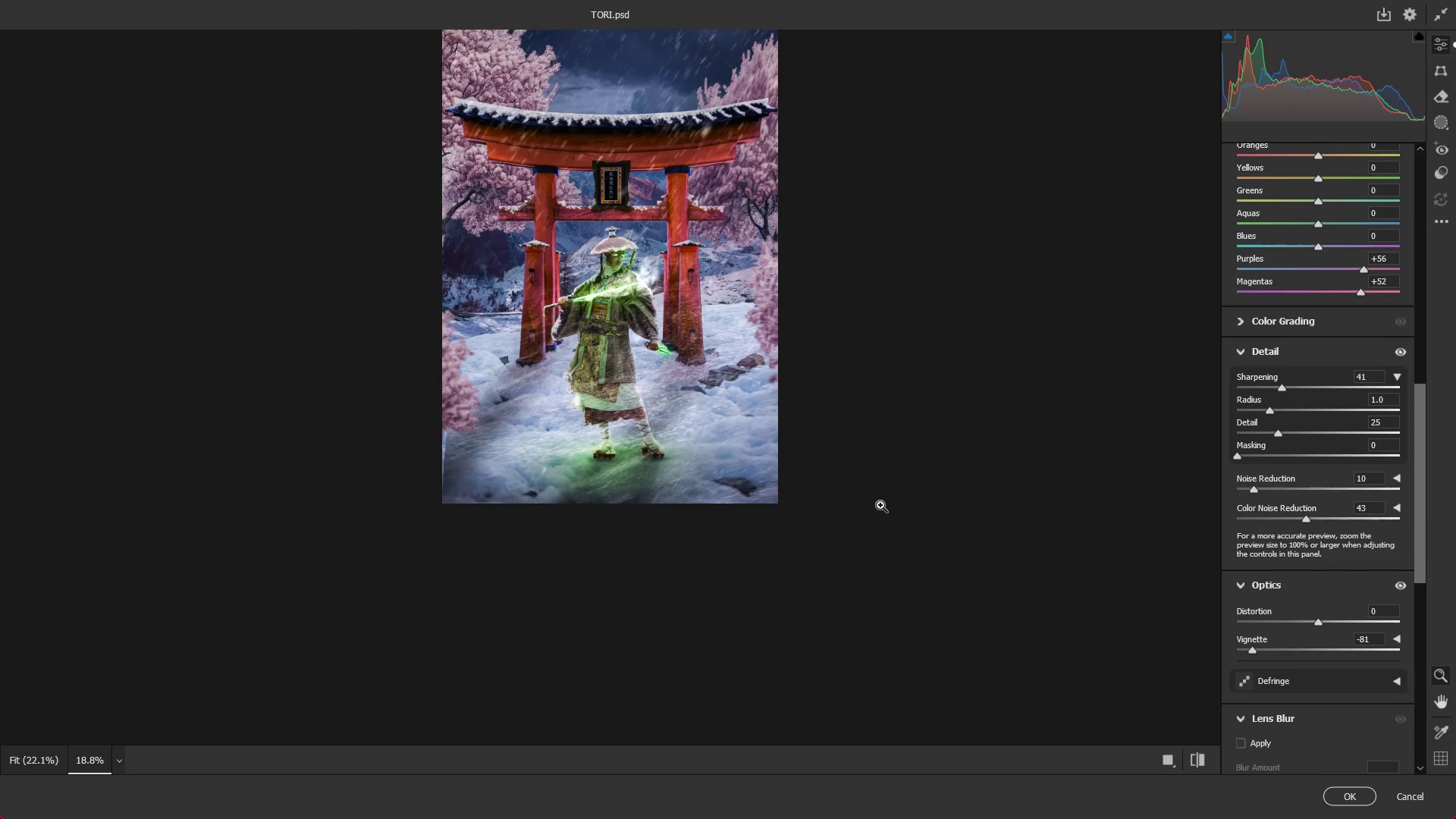 
key(Control+ControlLeft)
 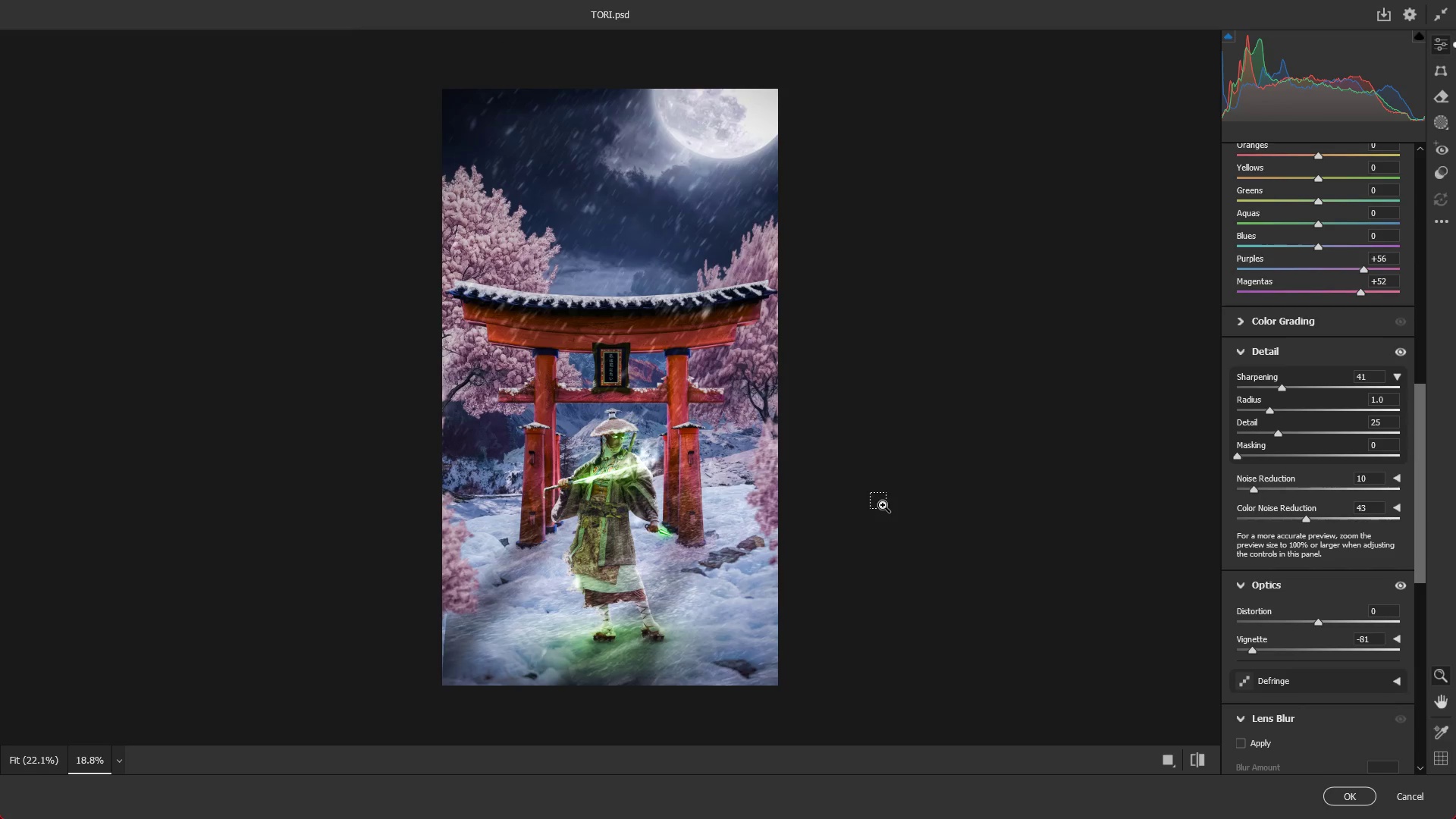 
key(Control+Z)
 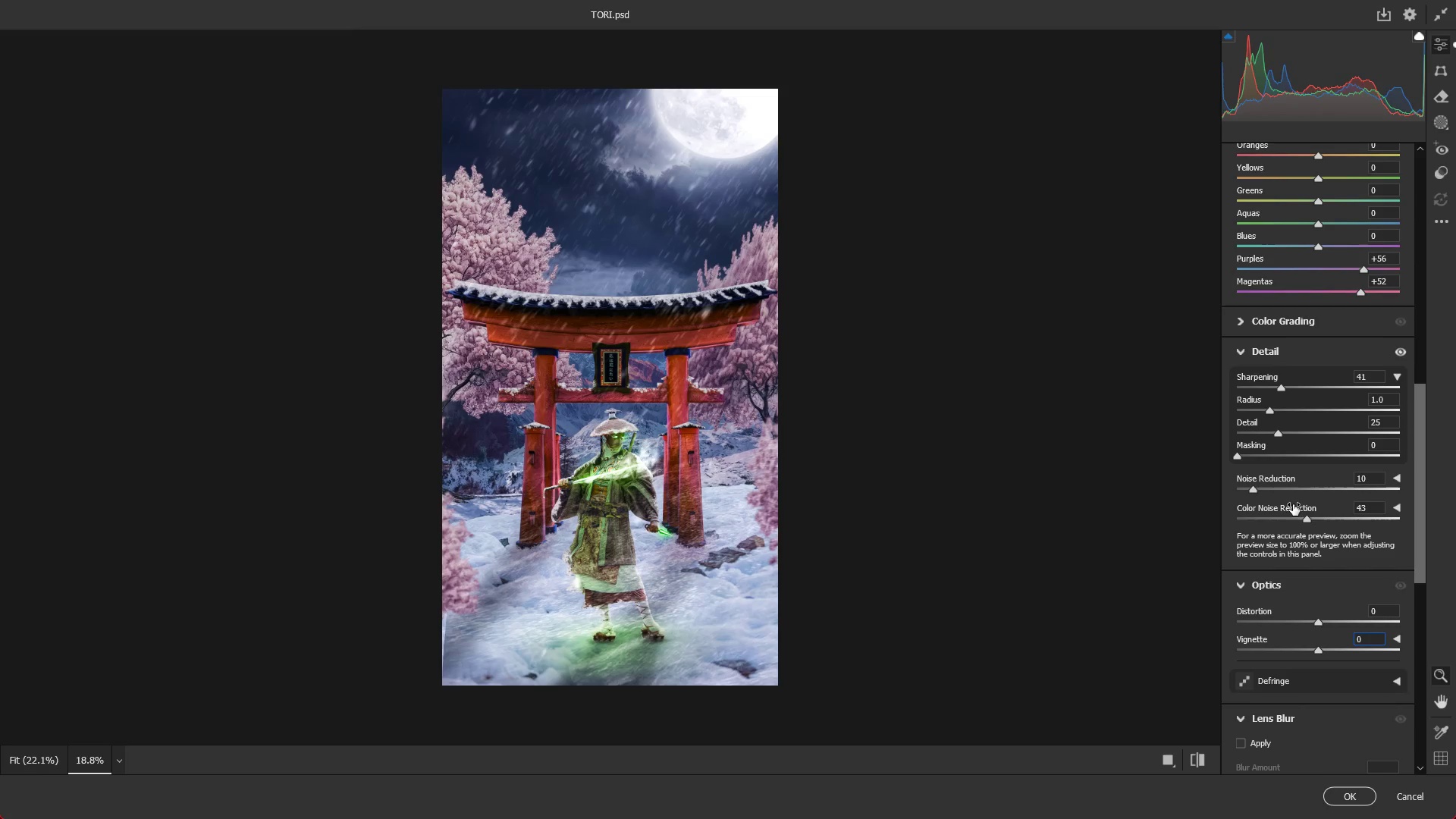 
scroll: coordinate [880, 505], scroll_direction: up, amount: 2.0
 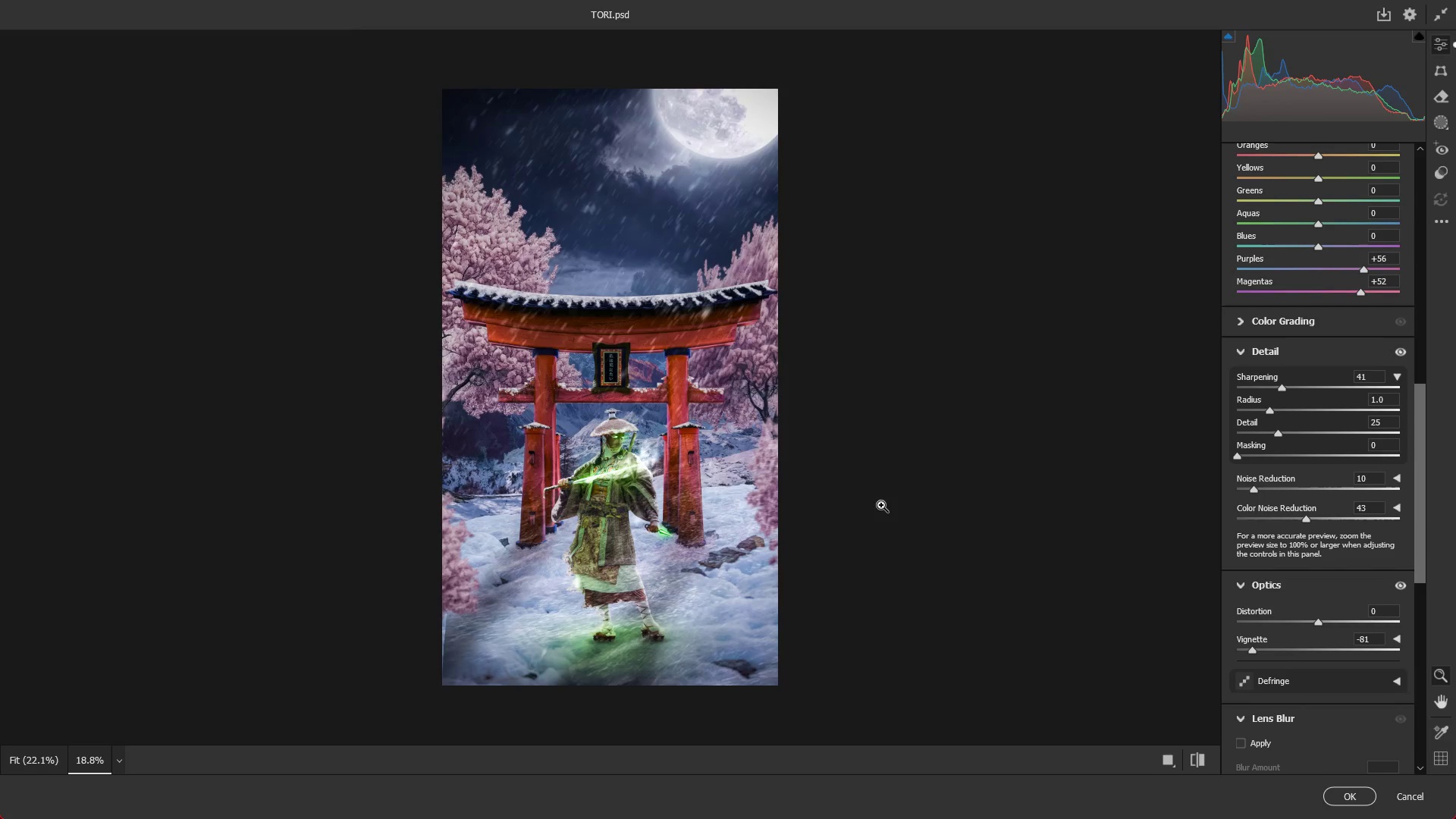 
scroll: coordinate [1313, 504], scroll_direction: down, amount: 2.0
 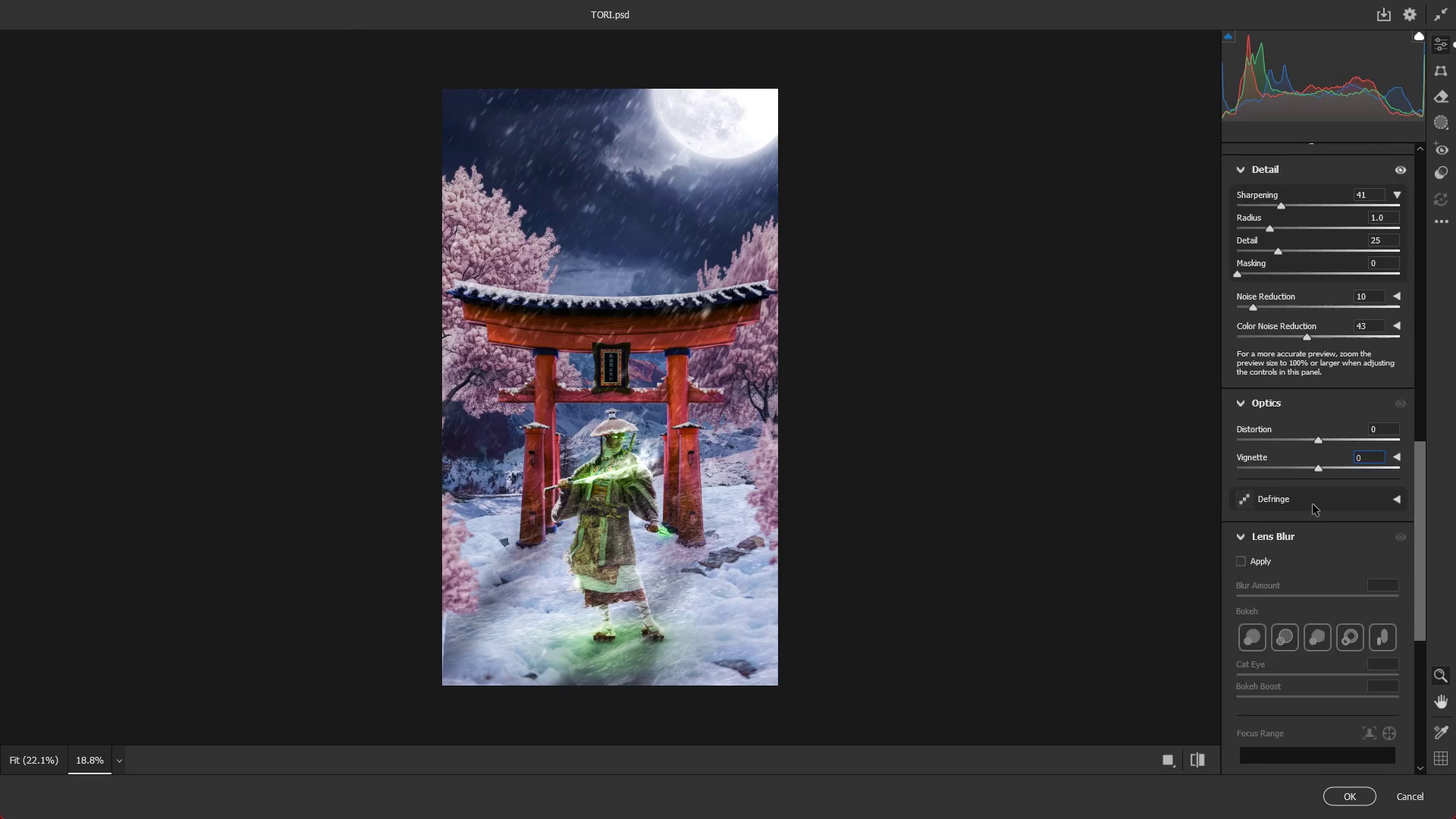 
scroll: coordinate [1313, 504], scroll_direction: up, amount: 18.0
 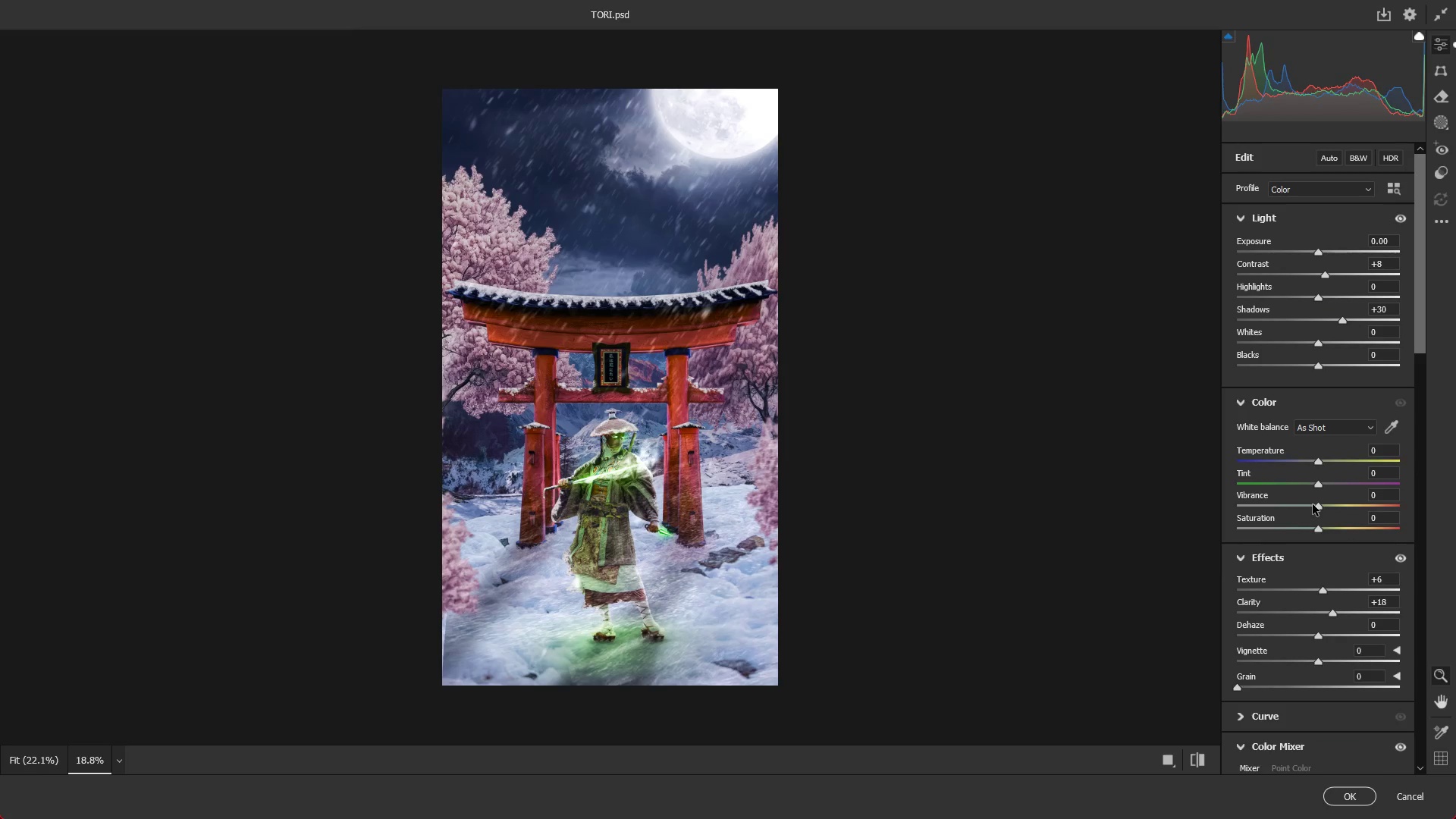 
scroll: coordinate [1298, 512], scroll_direction: down, amount: 21.0
 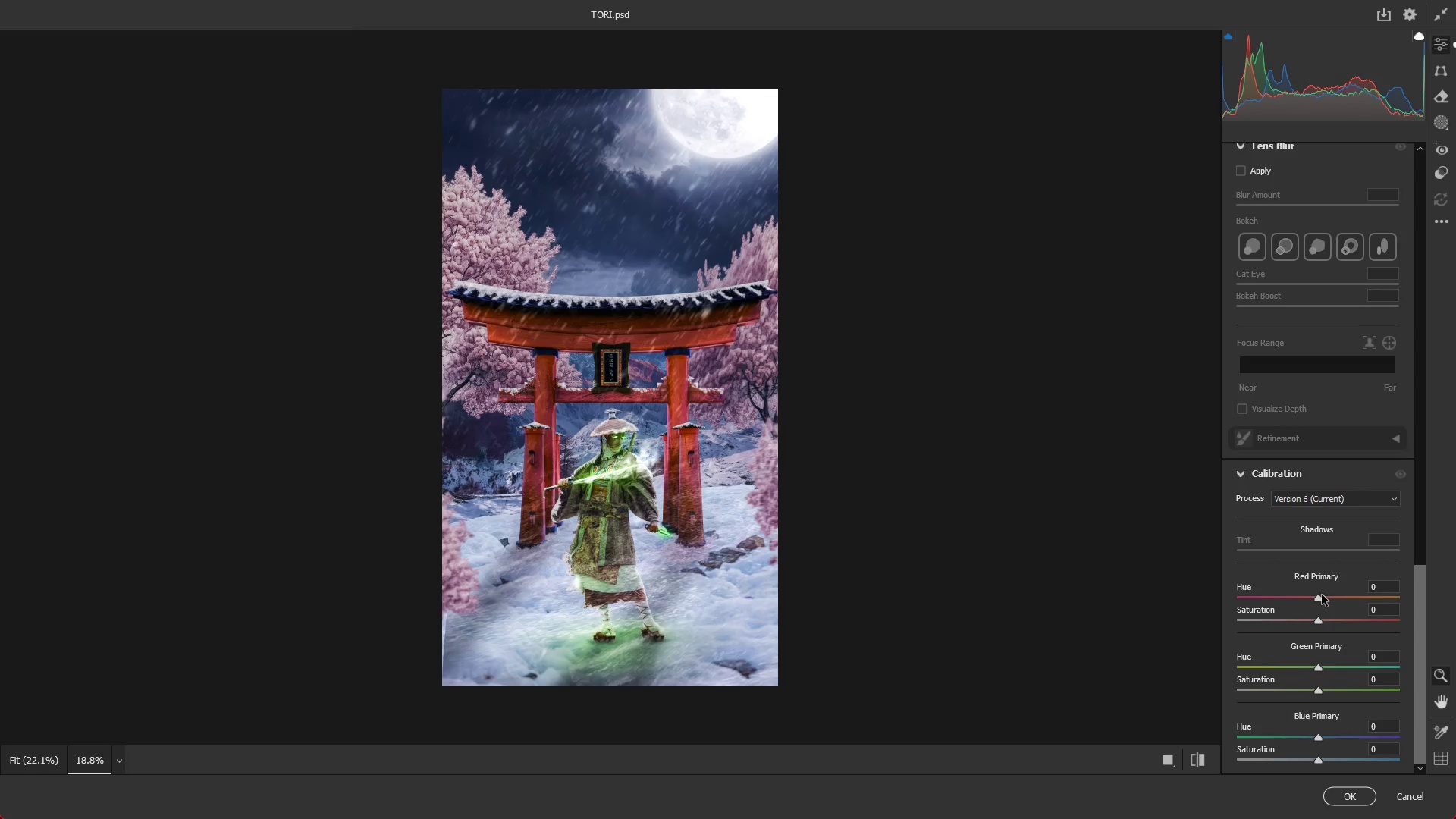 
left_click_drag(start_coordinate=[1316, 596], to_coordinate=[1298, 601])
 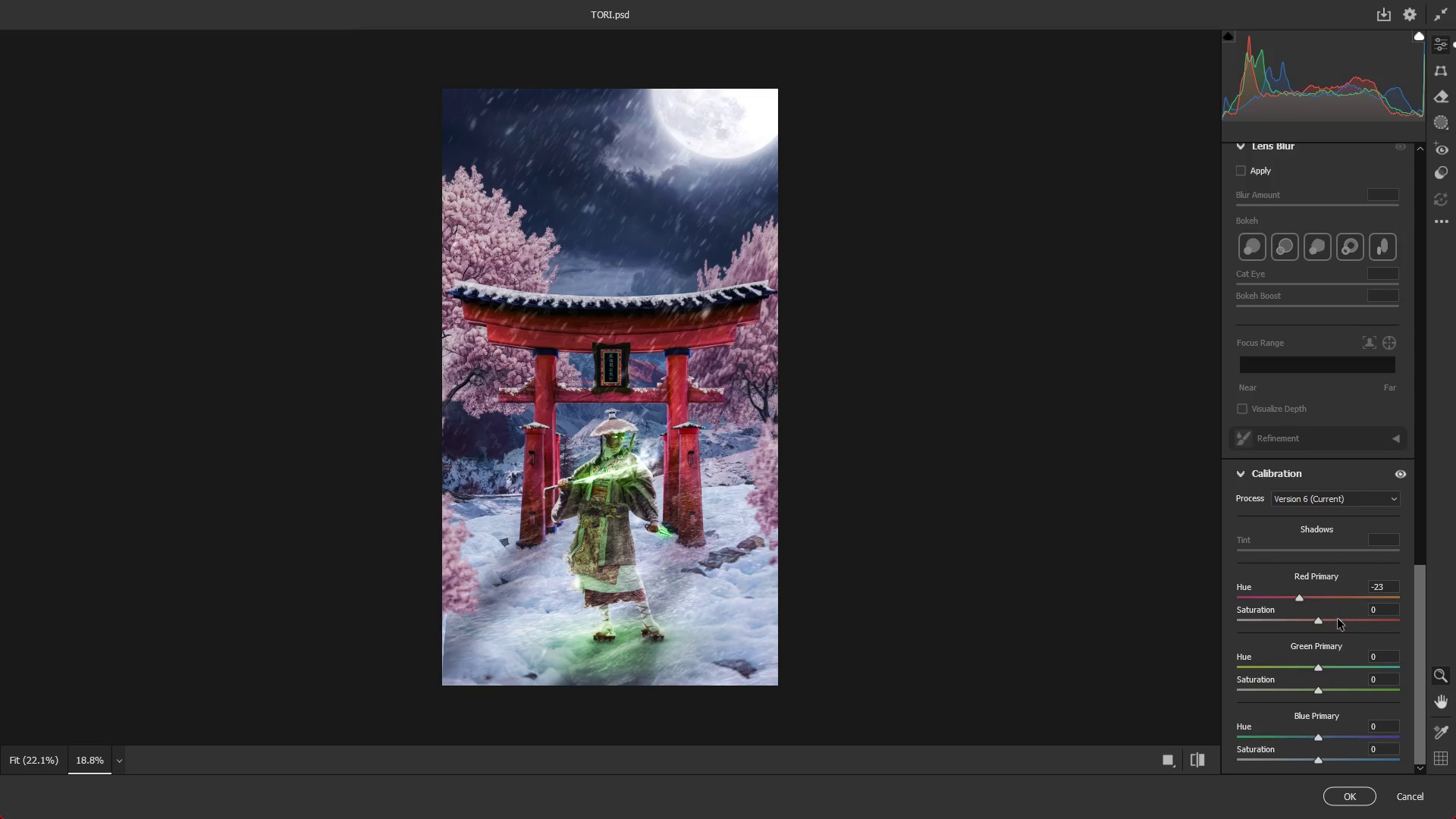 
left_click_drag(start_coordinate=[1316, 620], to_coordinate=[1329, 629])
 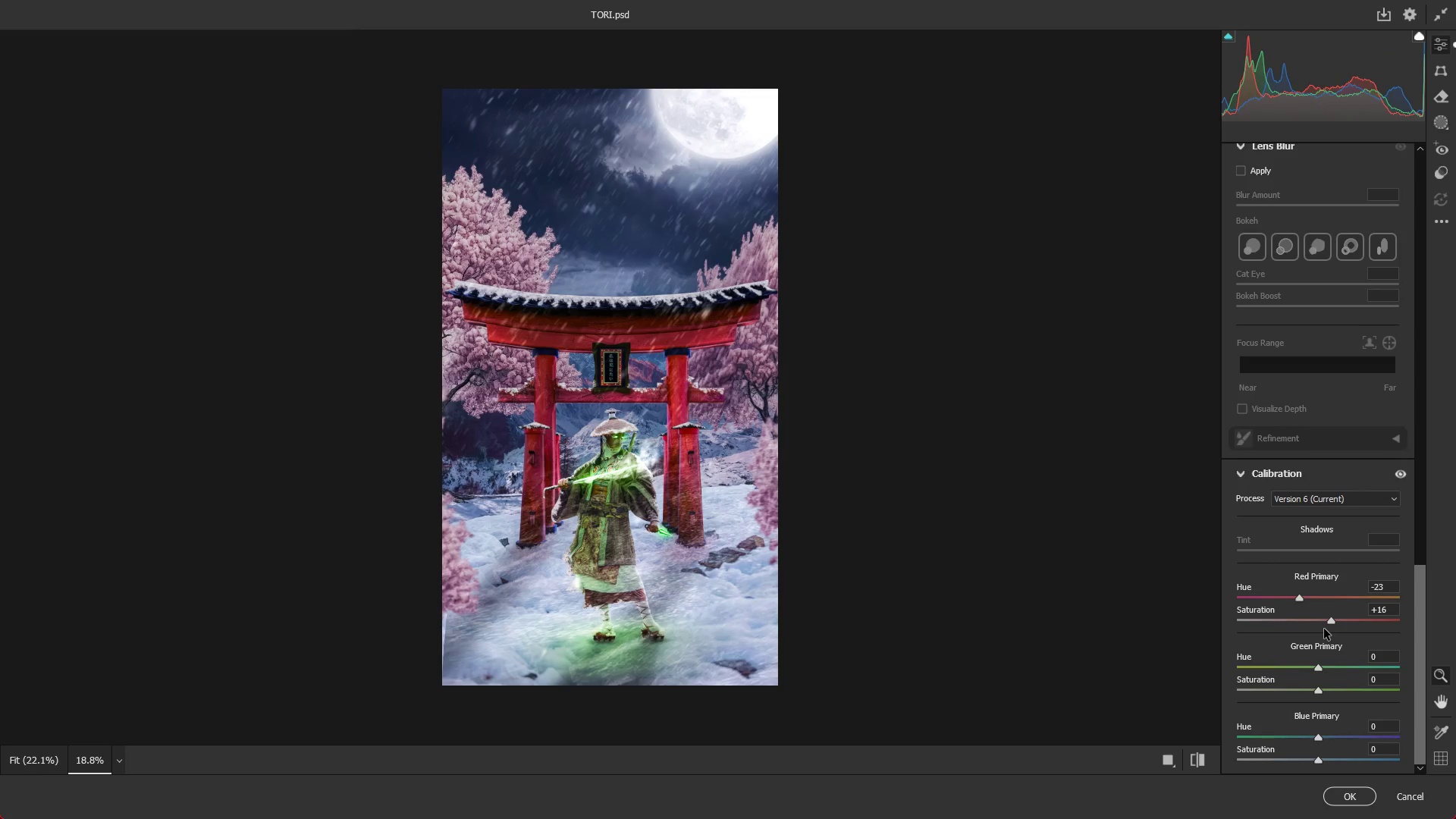 
scroll: coordinate [1324, 629], scroll_direction: down, amount: 1.0
 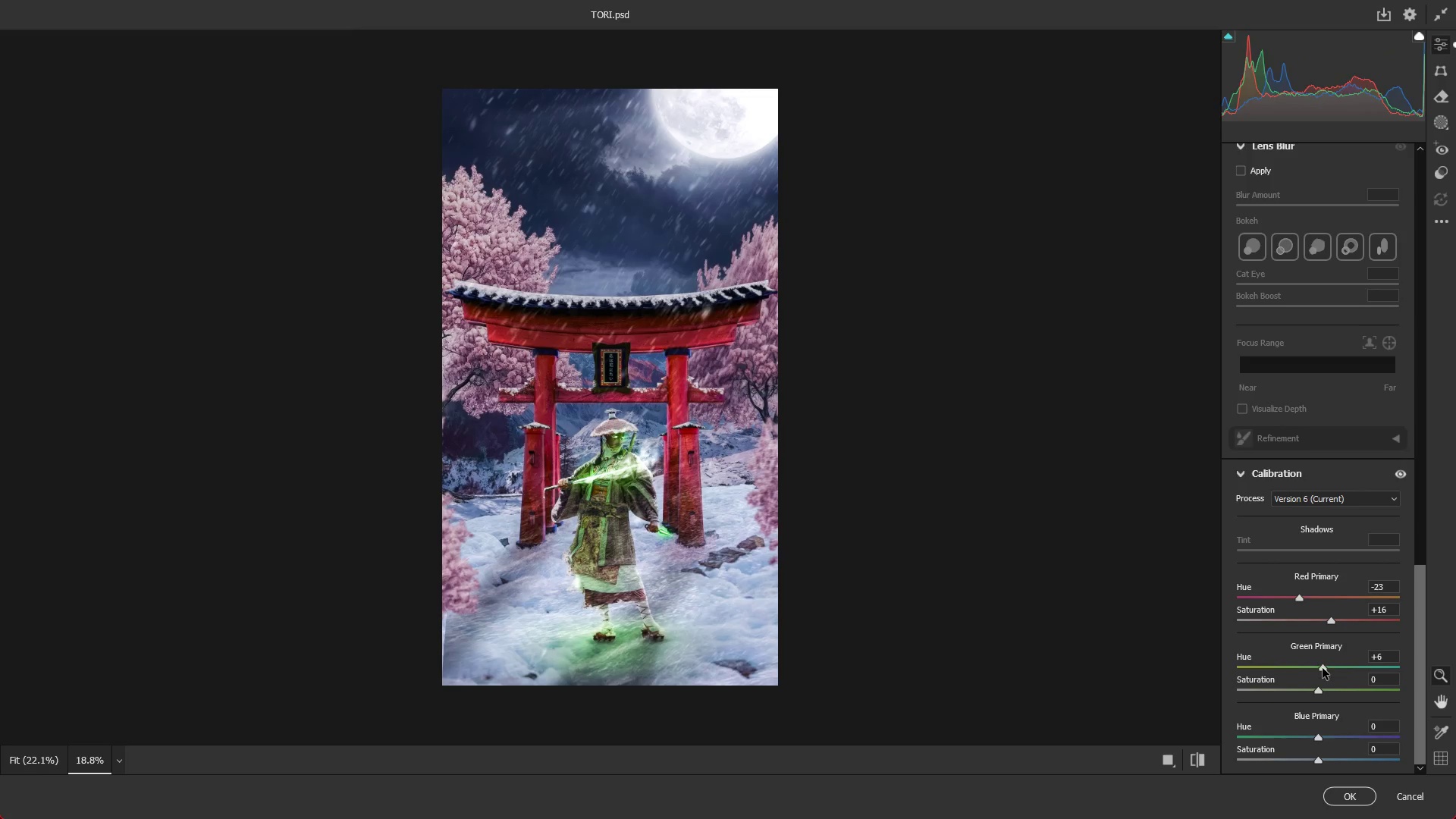 
hold_key(key=AltLeft, duration=0.56)
scroll: coordinate [705, 576], scroll_direction: up, amount: 12.0
 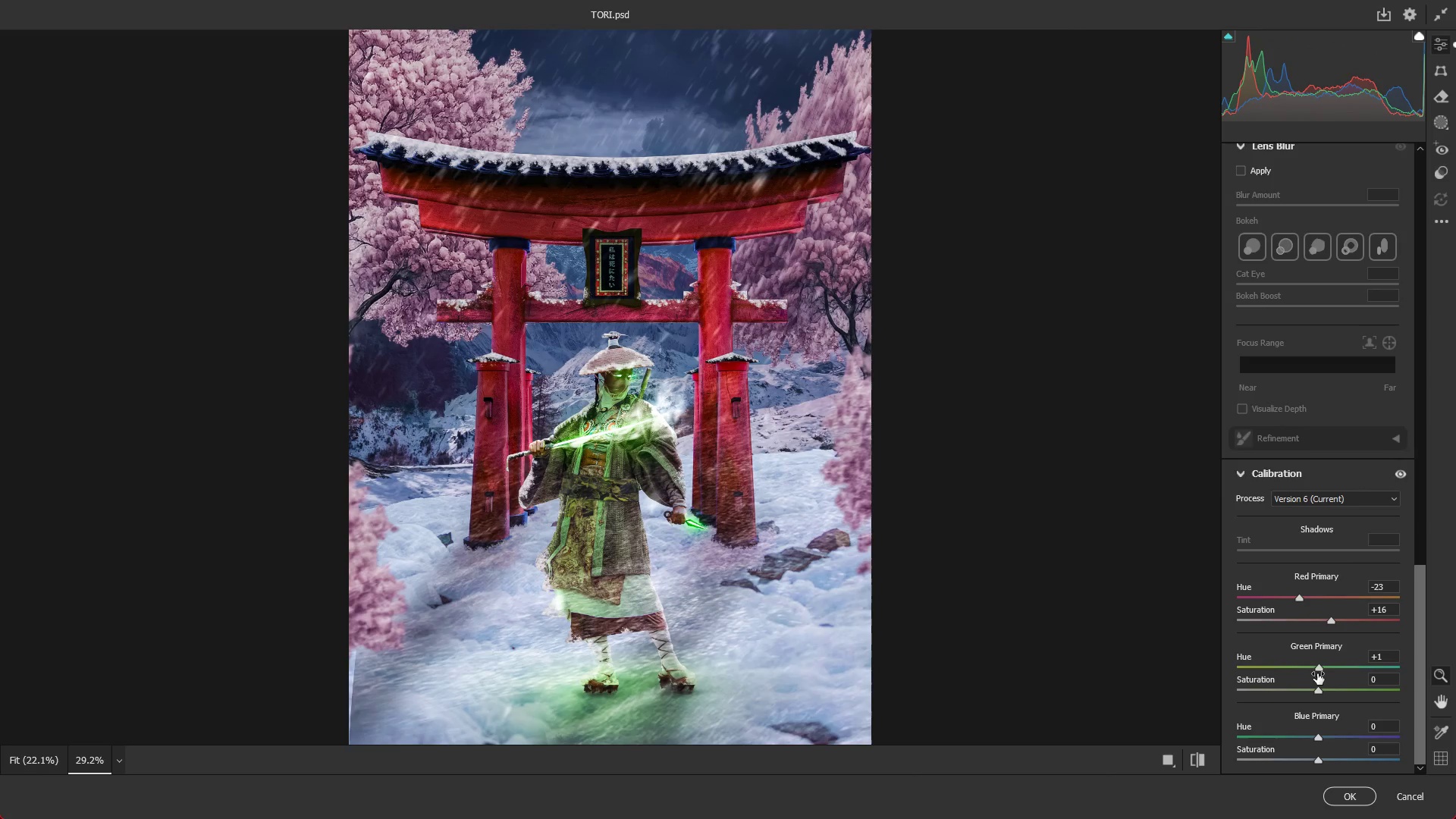 
left_click_drag(start_coordinate=[1316, 669], to_coordinate=[1329, 673])
 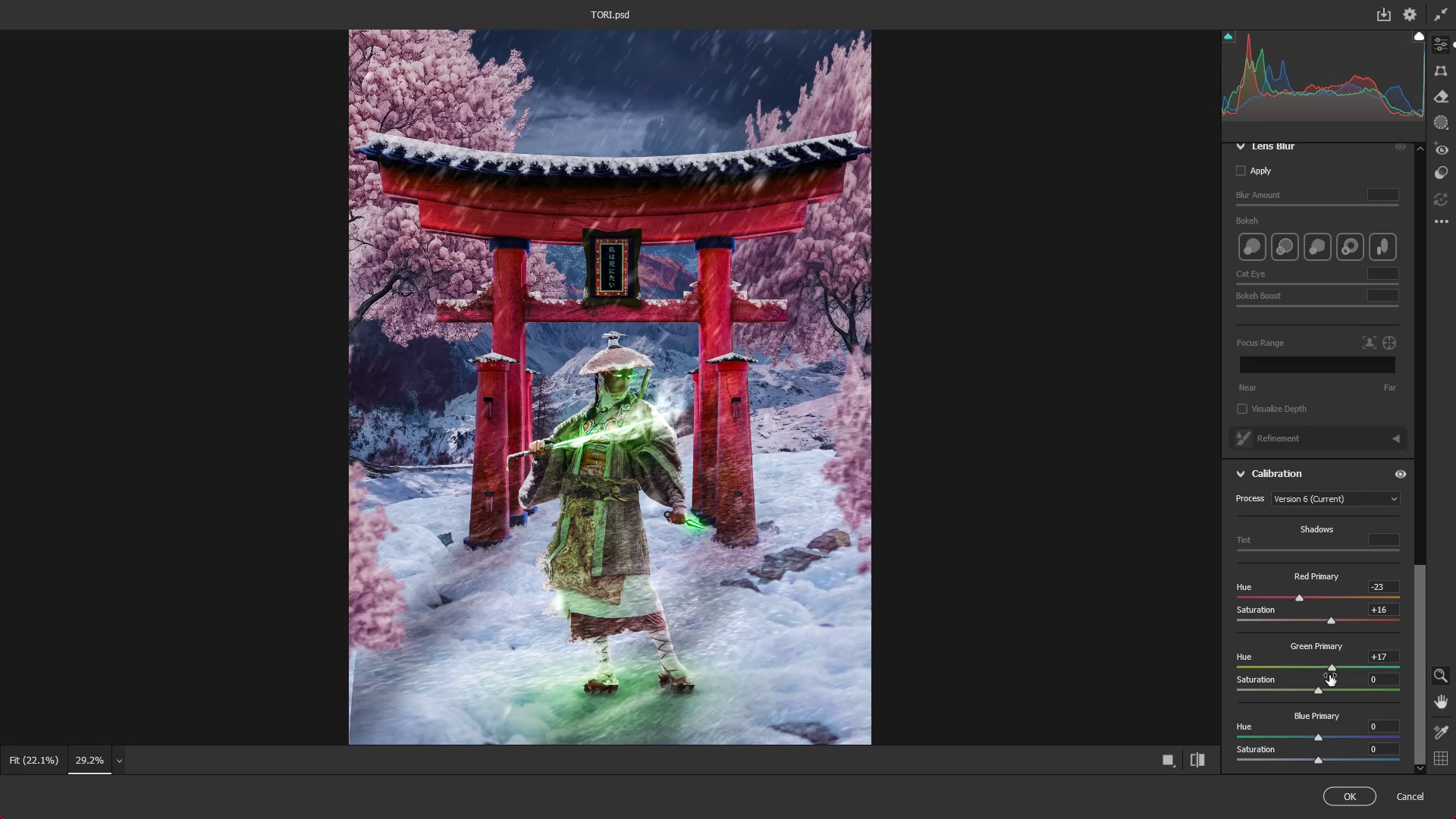 
key(Control+ControlLeft)
 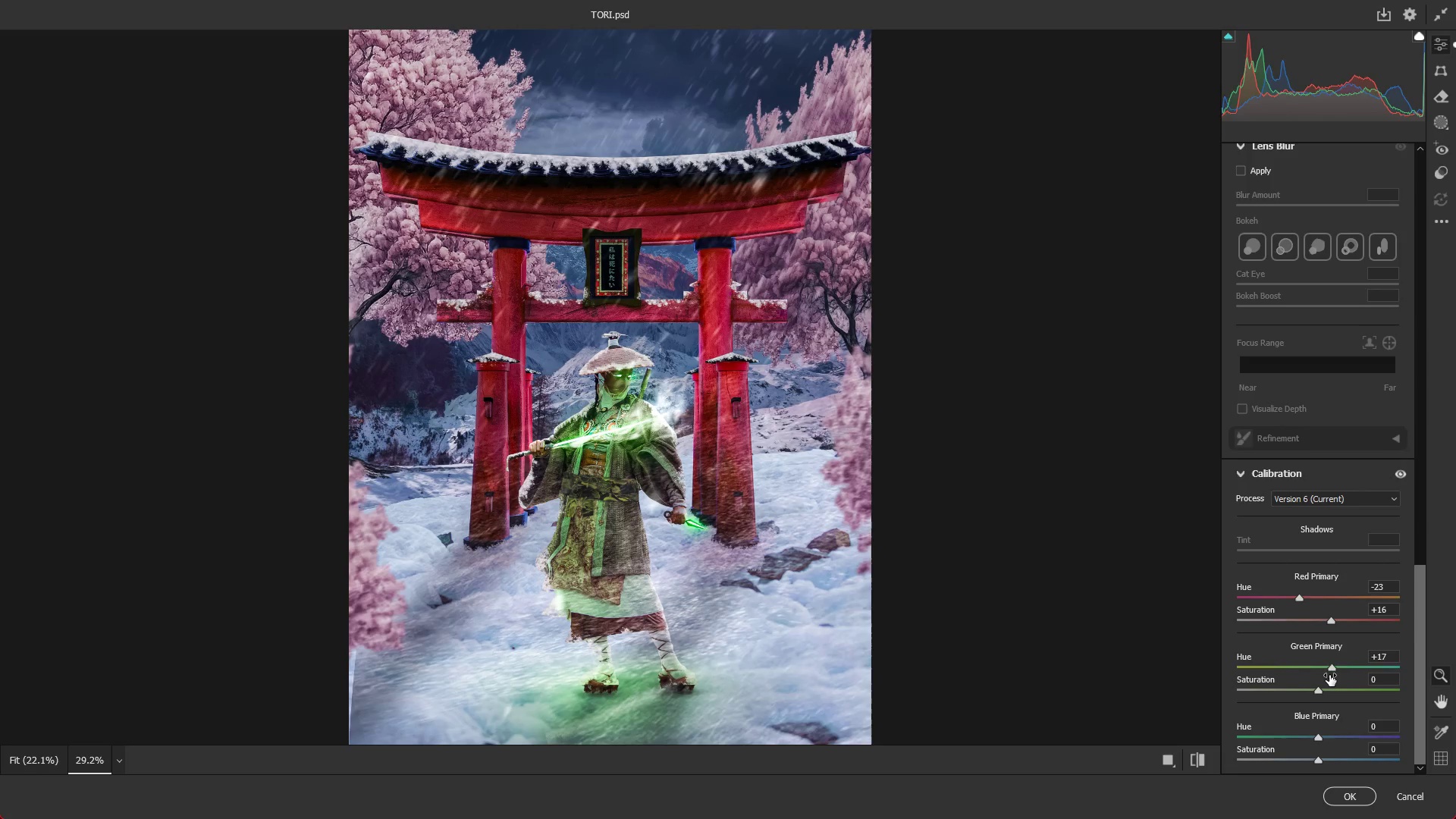 
key(Control+Z)
 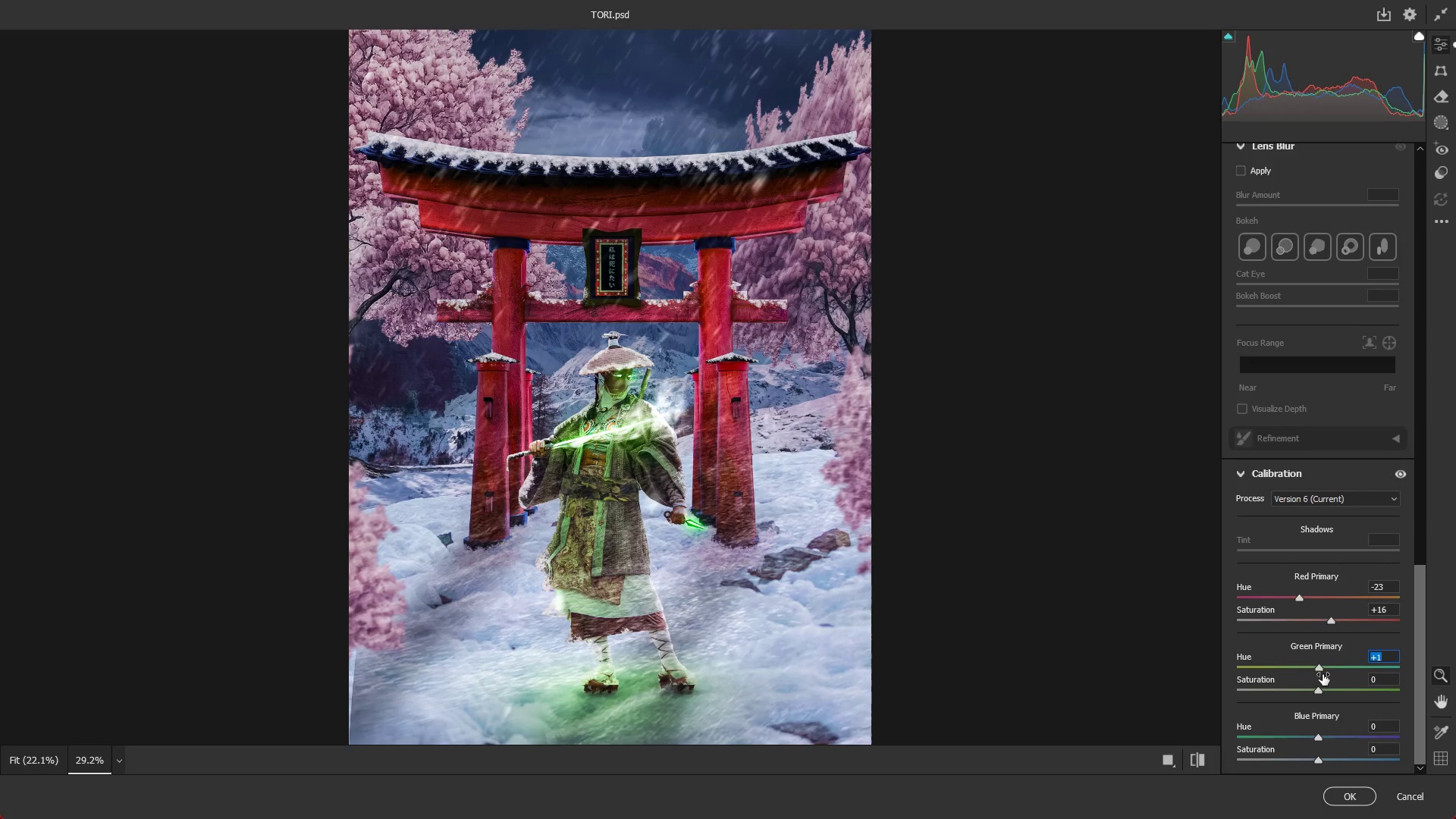 
left_click_drag(start_coordinate=[1317, 670], to_coordinate=[1293, 673])
 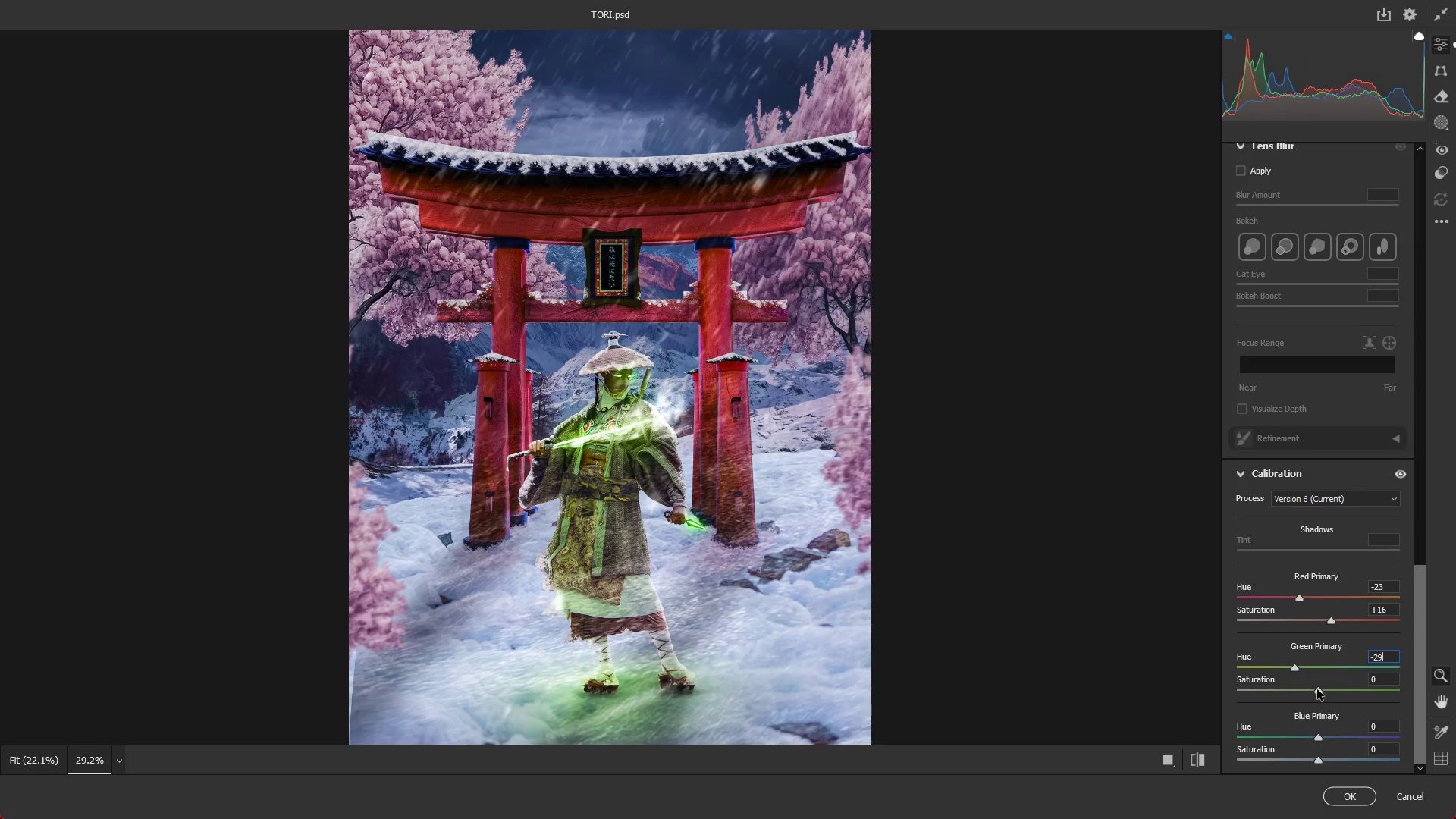 
left_click_drag(start_coordinate=[1317, 689], to_coordinate=[1329, 692])
 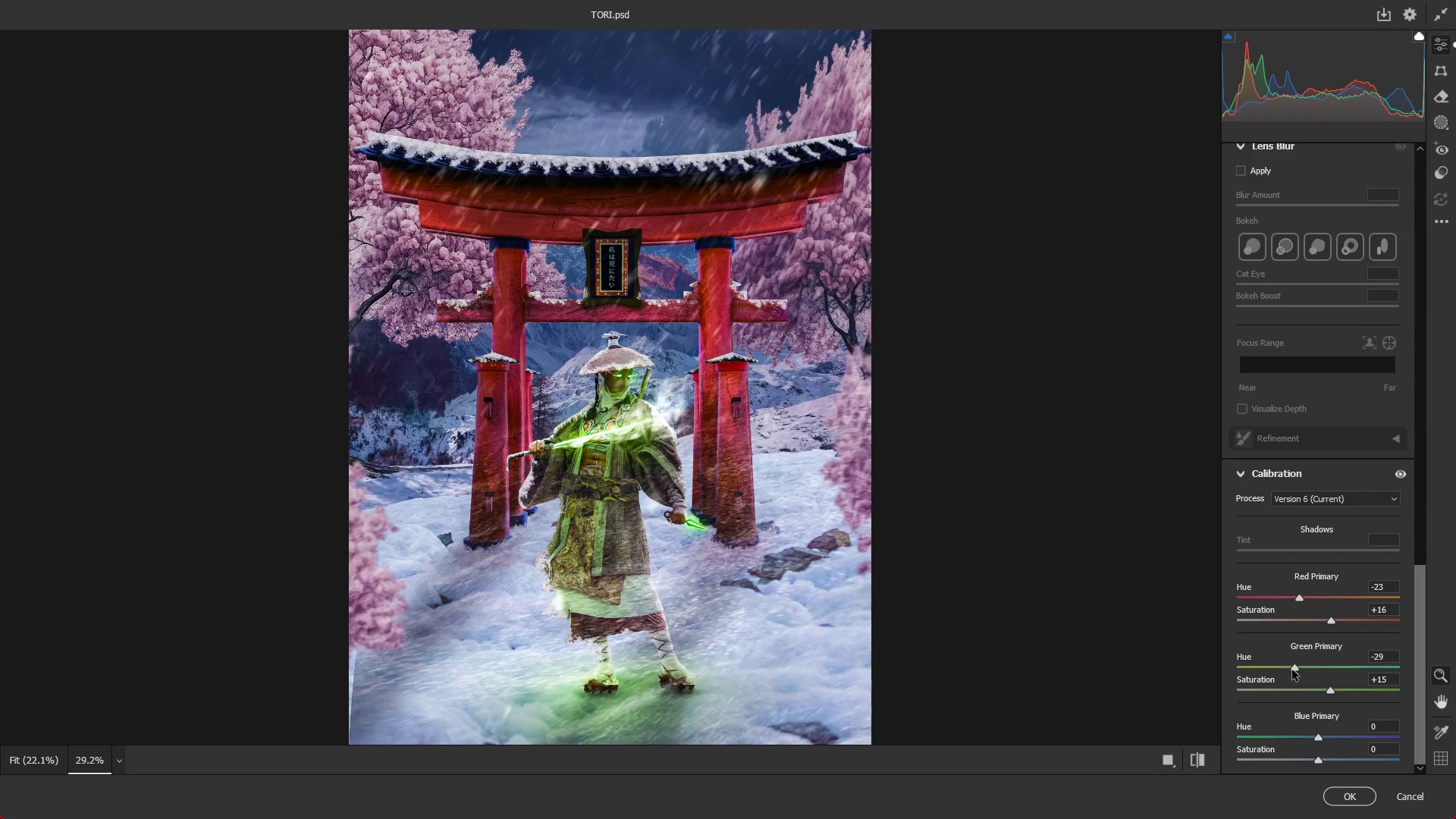 
left_click_drag(start_coordinate=[1294, 667], to_coordinate=[1304, 673])
 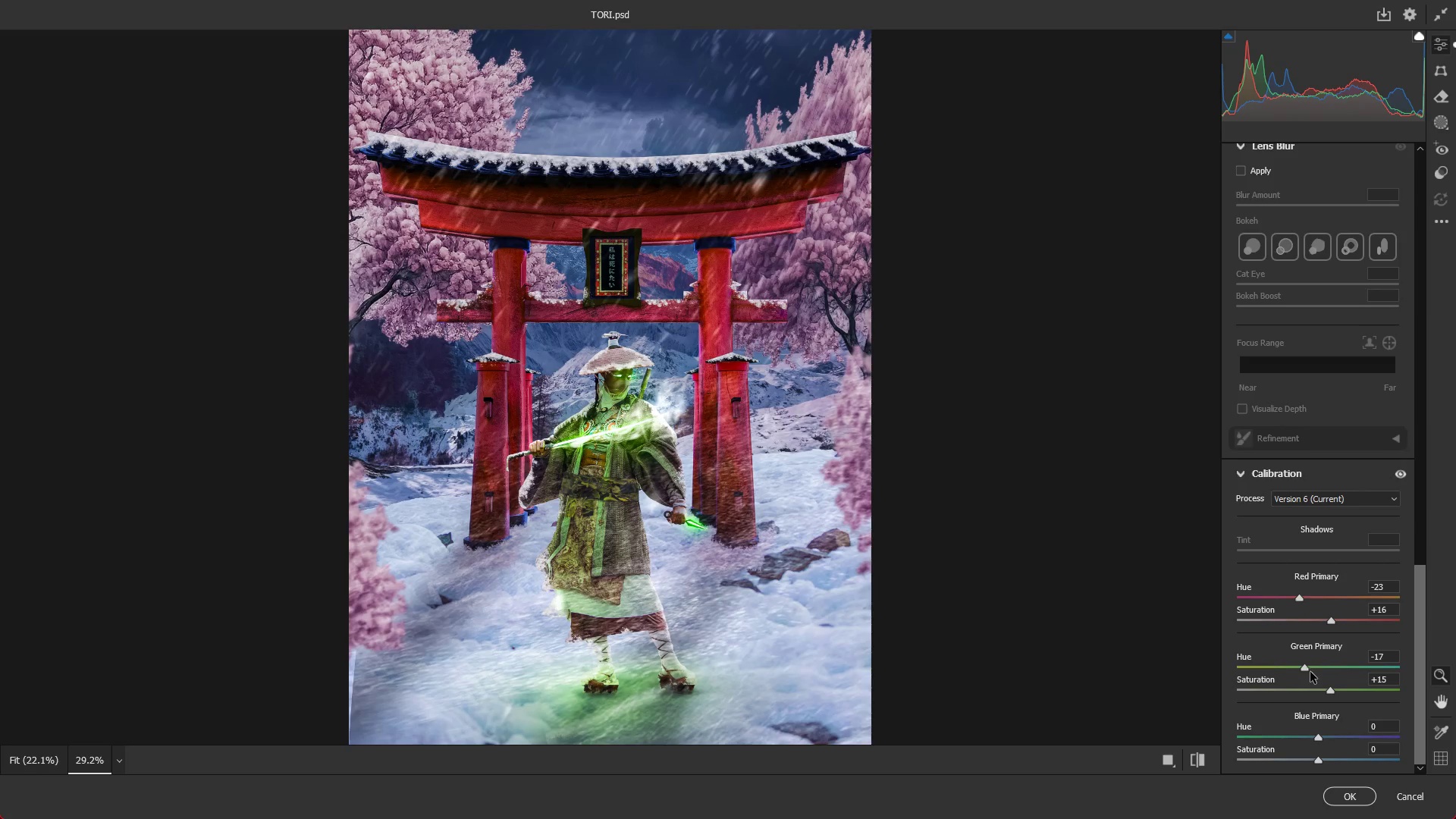 
scroll: coordinate [1310, 671], scroll_direction: down, amount: 1.0
 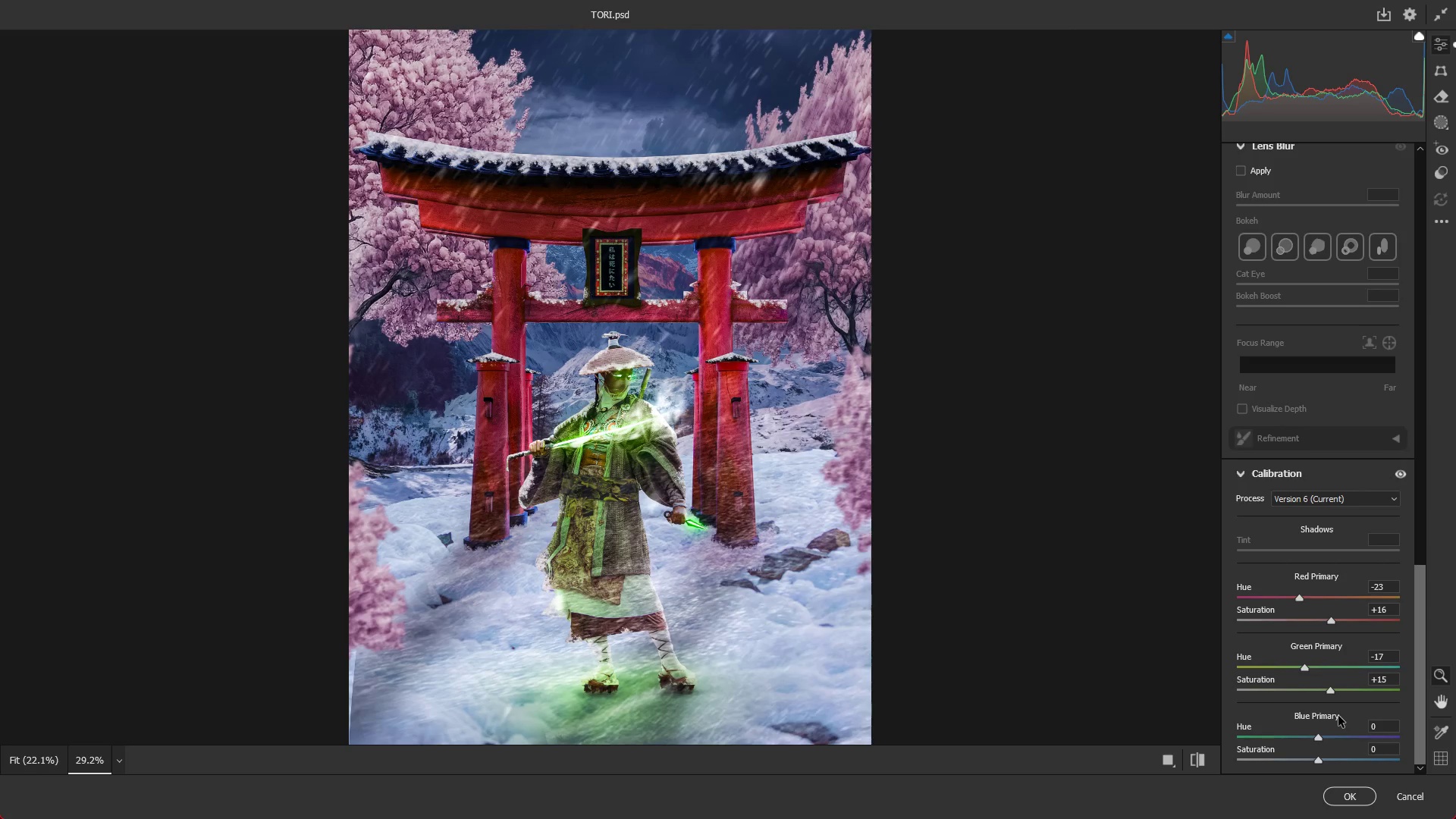 
wait(22.01)
 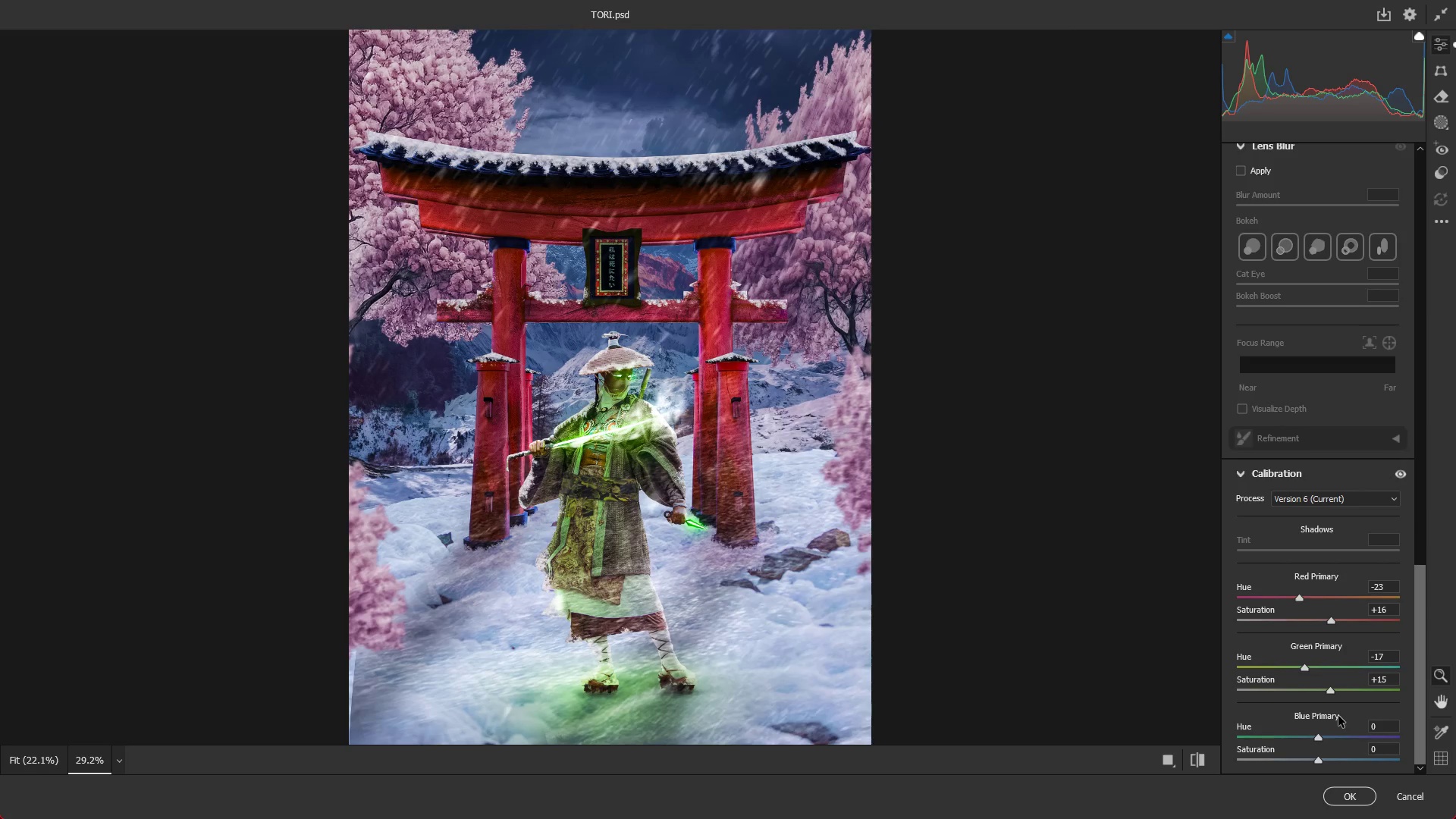 
scroll: coordinate [1332, 617], scroll_direction: down, amount: 2.0
 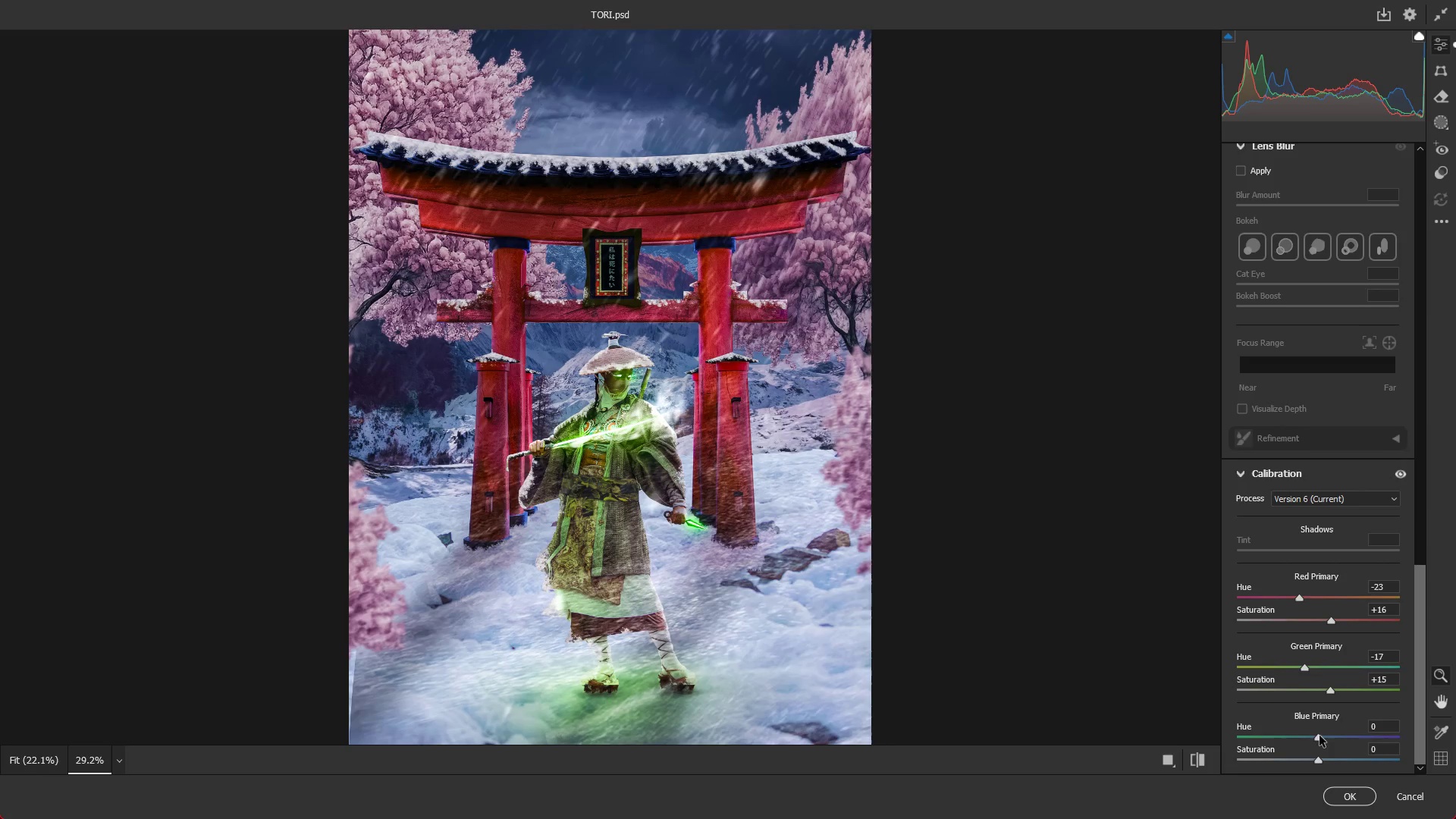 
left_click_drag(start_coordinate=[1316, 736], to_coordinate=[1303, 742])
 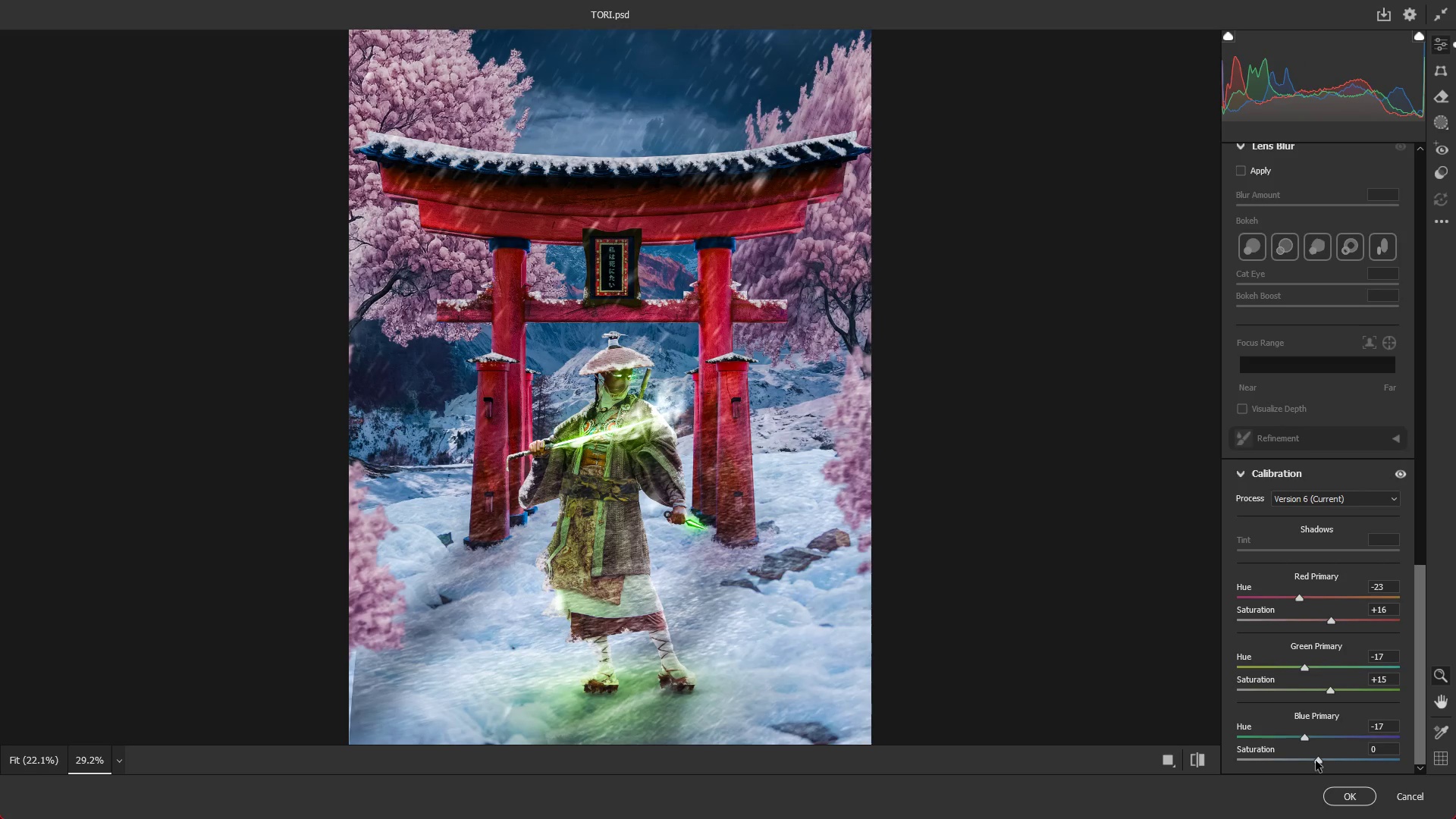 
left_click_drag(start_coordinate=[1317, 761], to_coordinate=[1333, 764])
 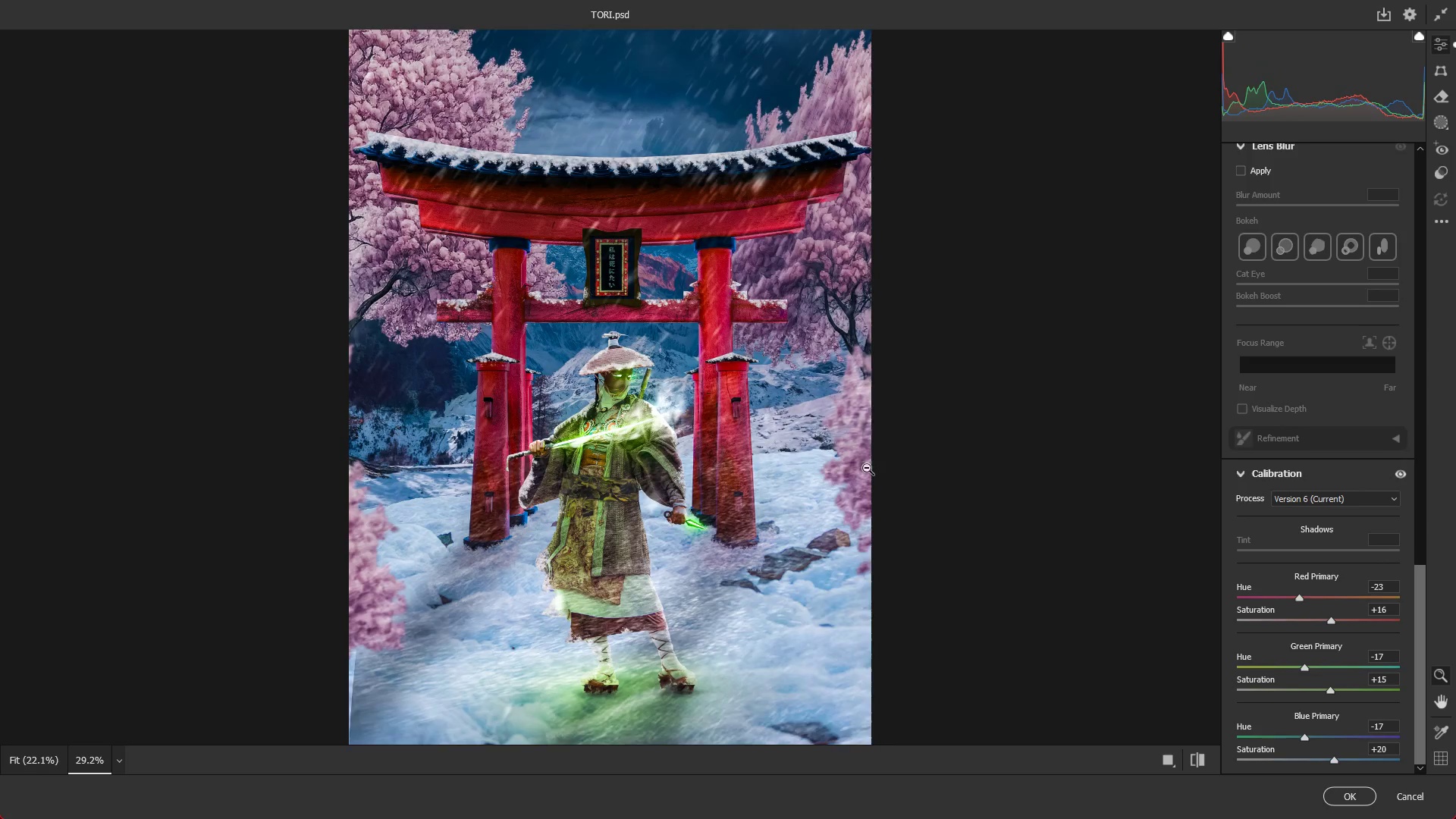 
hold_key(key=AltLeft, duration=0.39)
scroll: coordinate [1304, 611], scroll_direction: down, amount: 21.0
 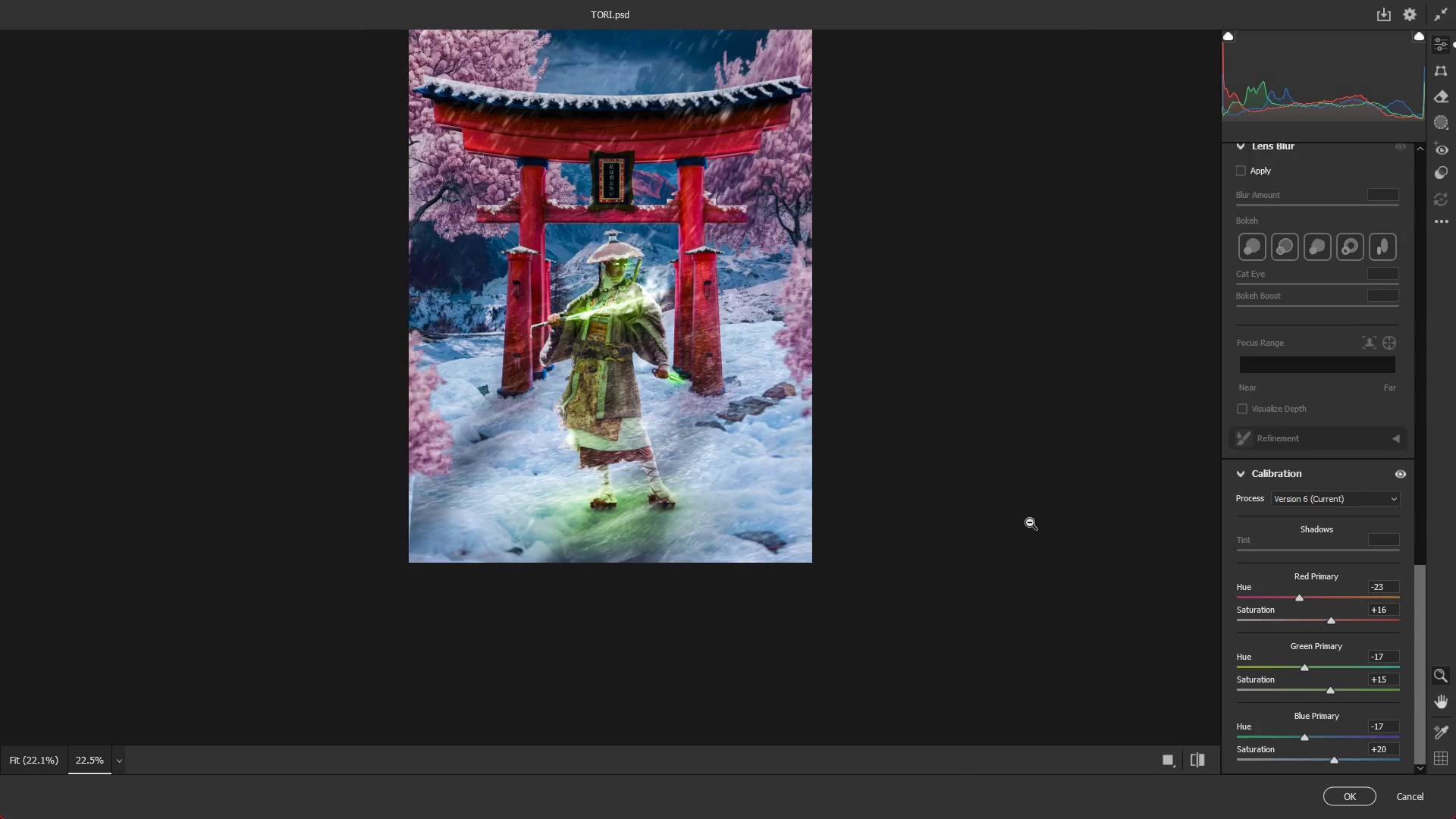 
scroll: coordinate [1003, 491], scroll_direction: up, amount: 3.0
 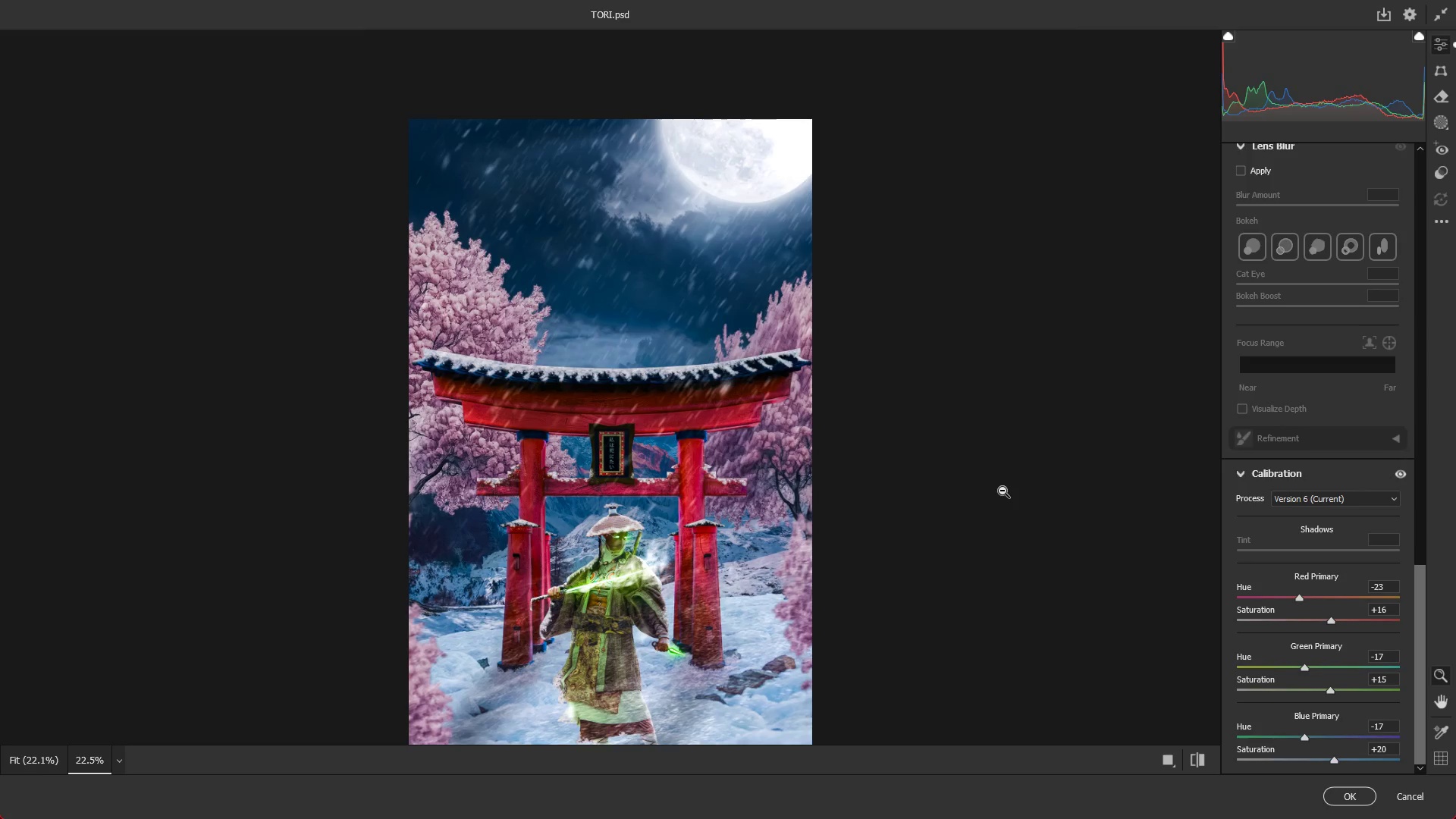 
key(NumpadEnter)
 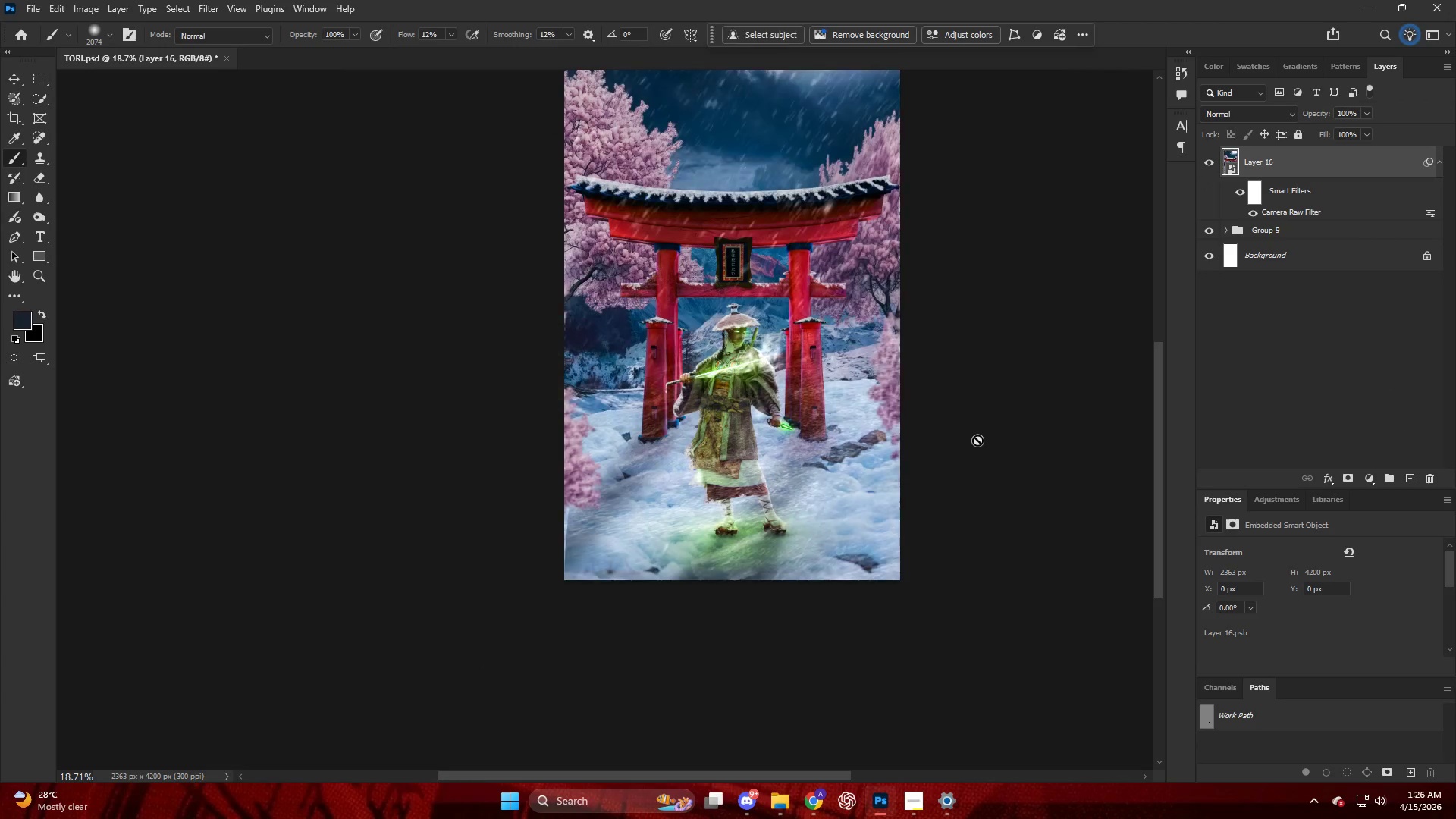 
key(Alt+AltLeft)
 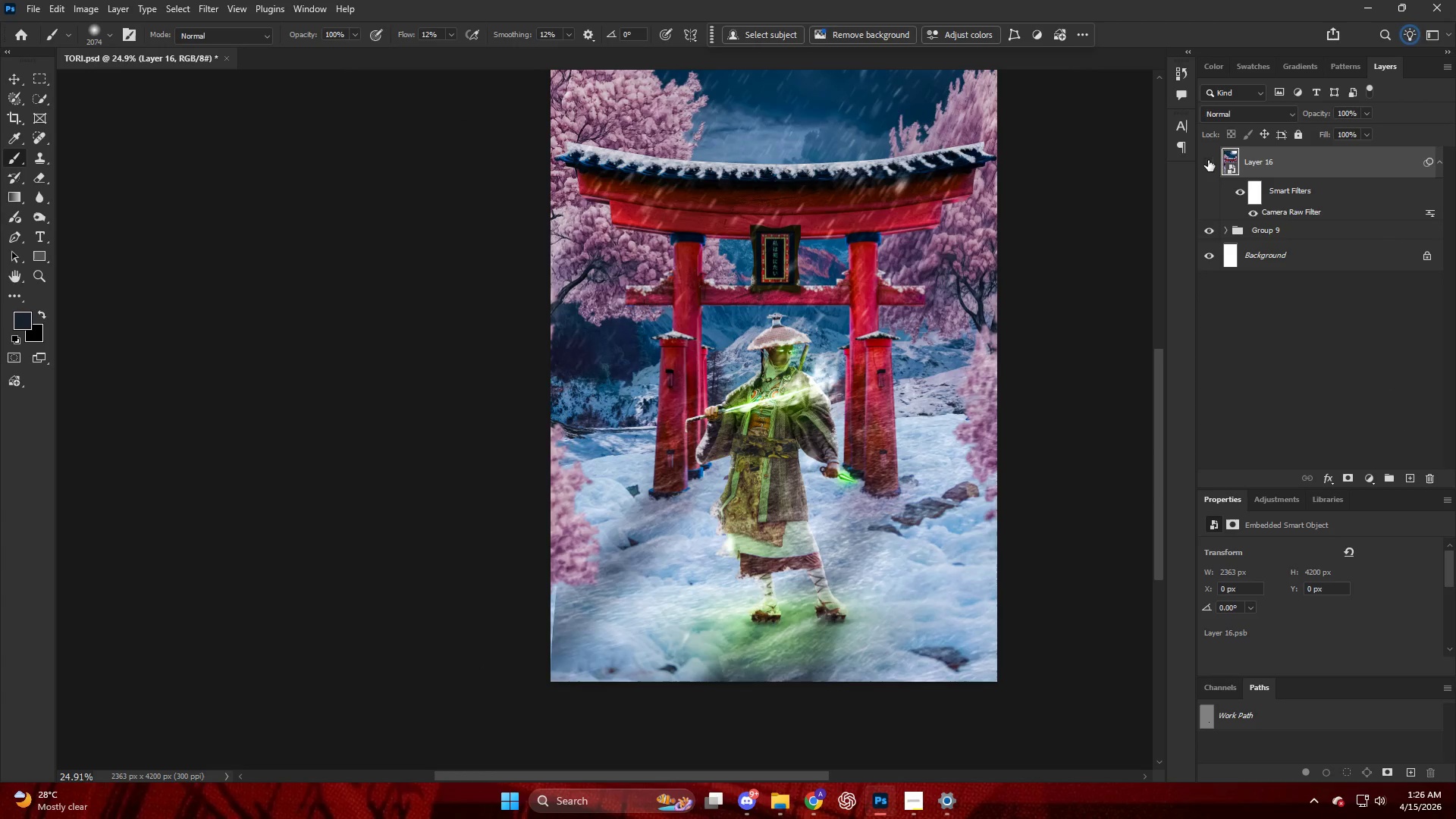 
scroll: coordinate [977, 410], scroll_direction: up, amount: 6.0
 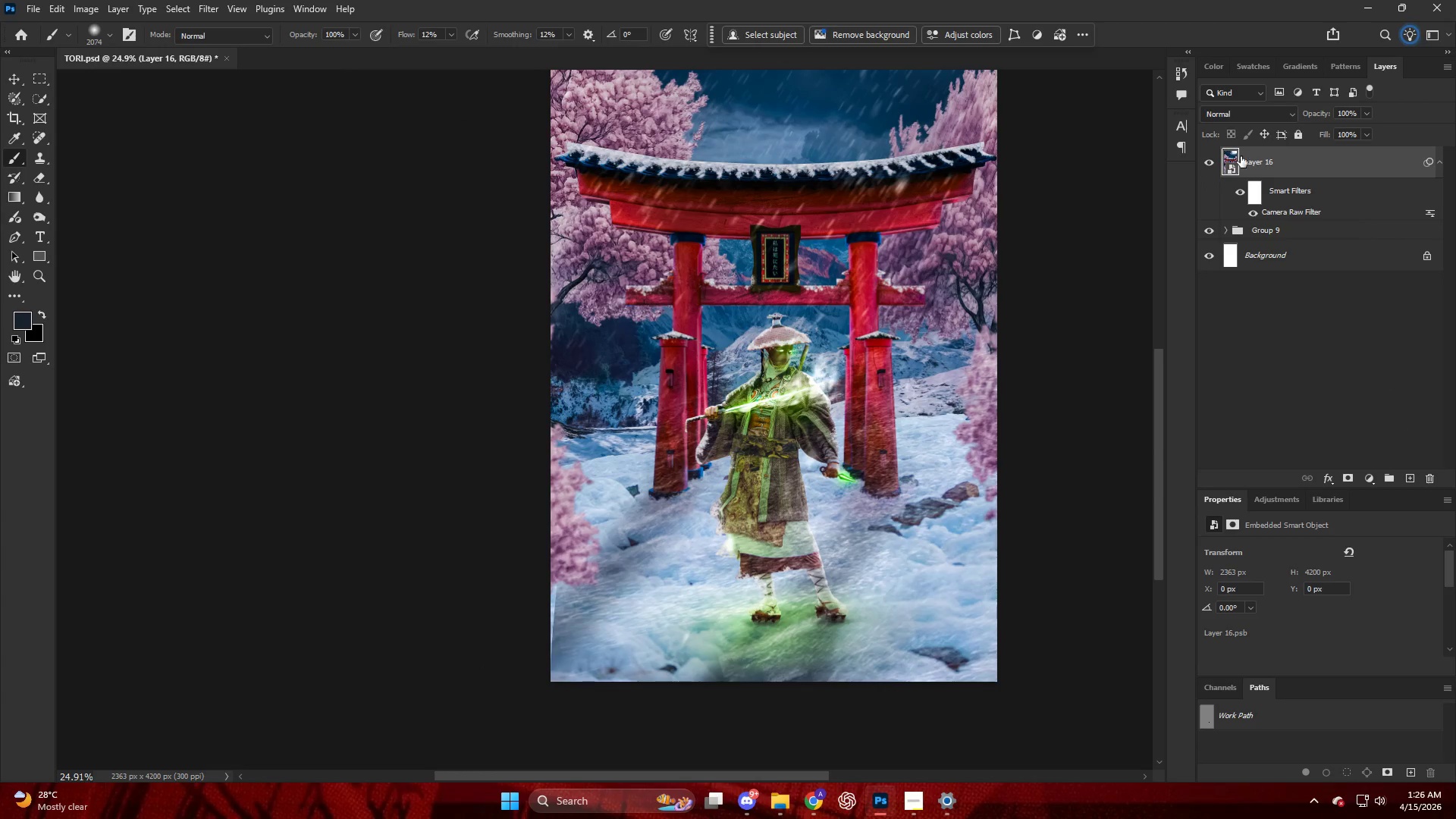 
key(Alt+AltLeft)
 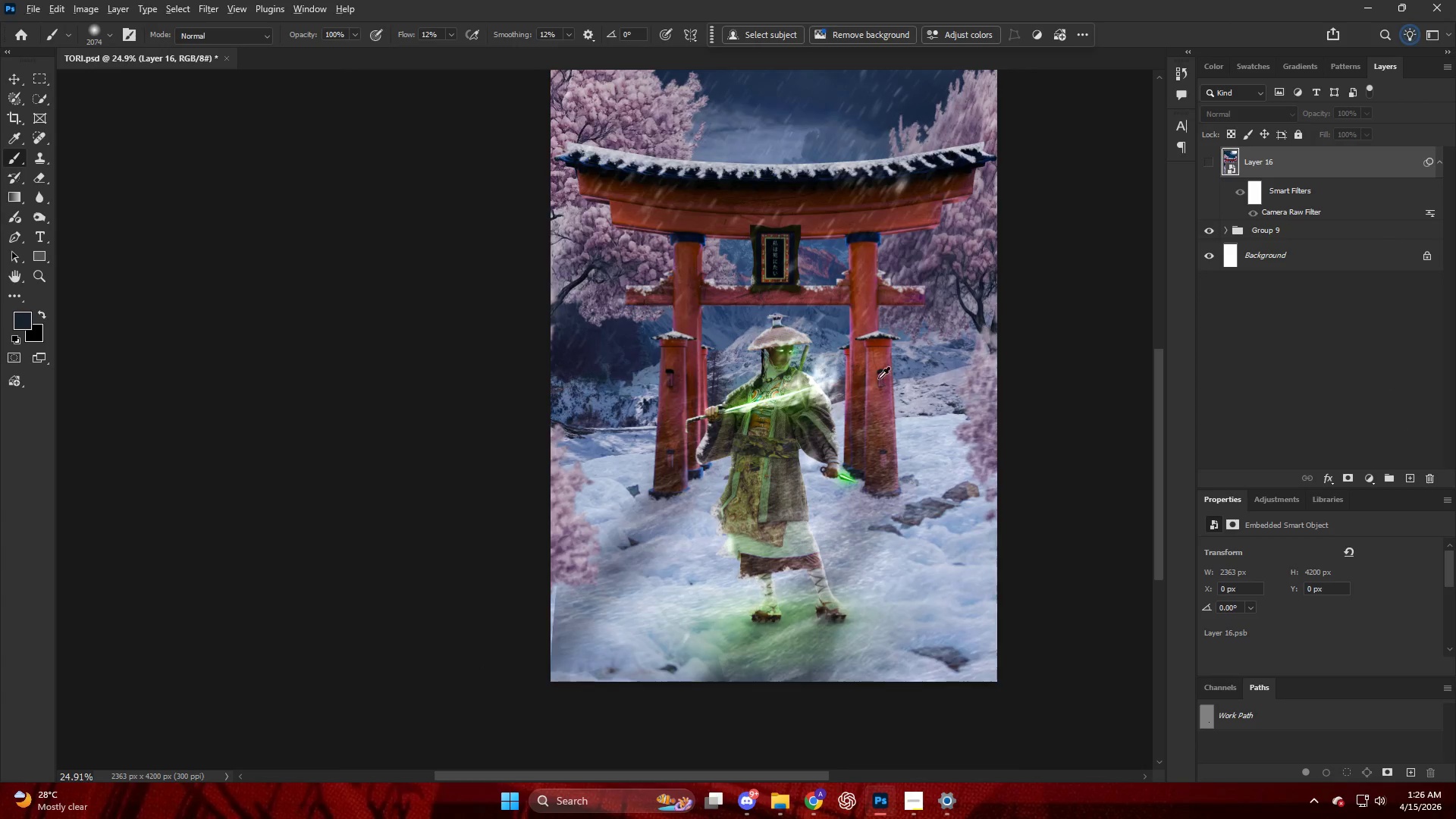 
key(Control+ControlLeft)
 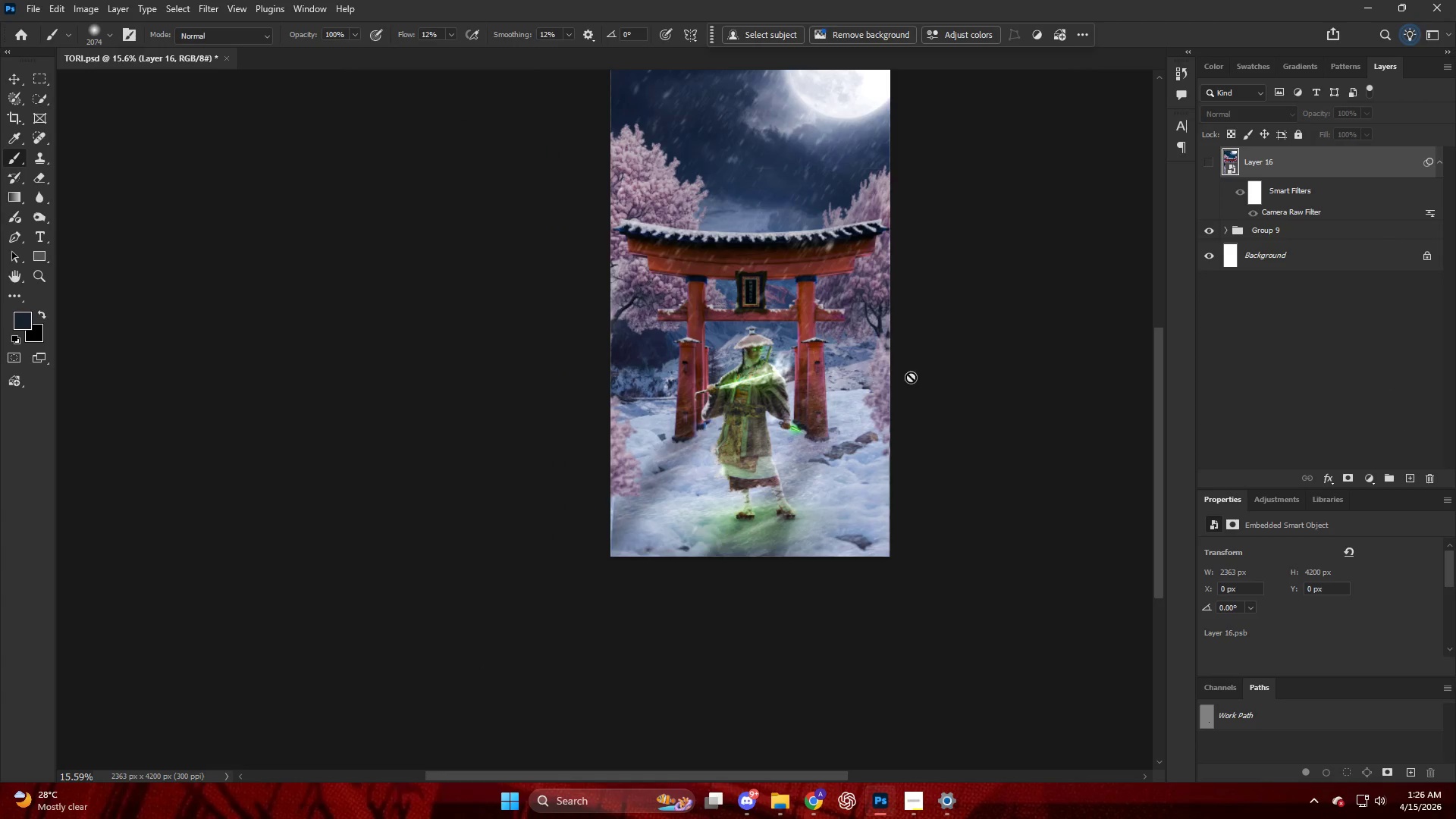 
key(Alt+AltLeft)
 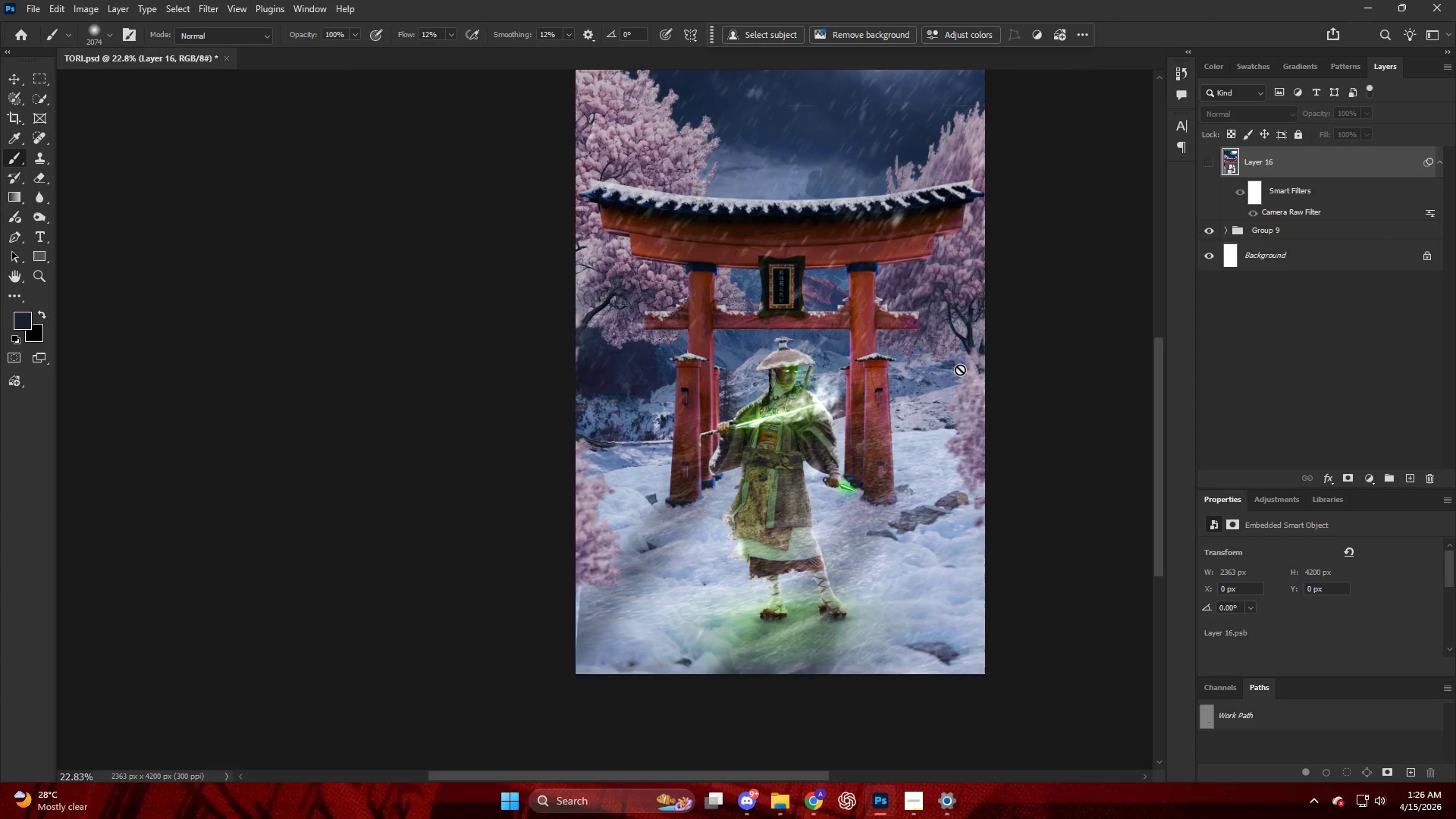 
hold_key(key=ControlLeft, duration=0.41)
scroll: coordinate [967, 373], scroll_direction: down, amount: 12.0
 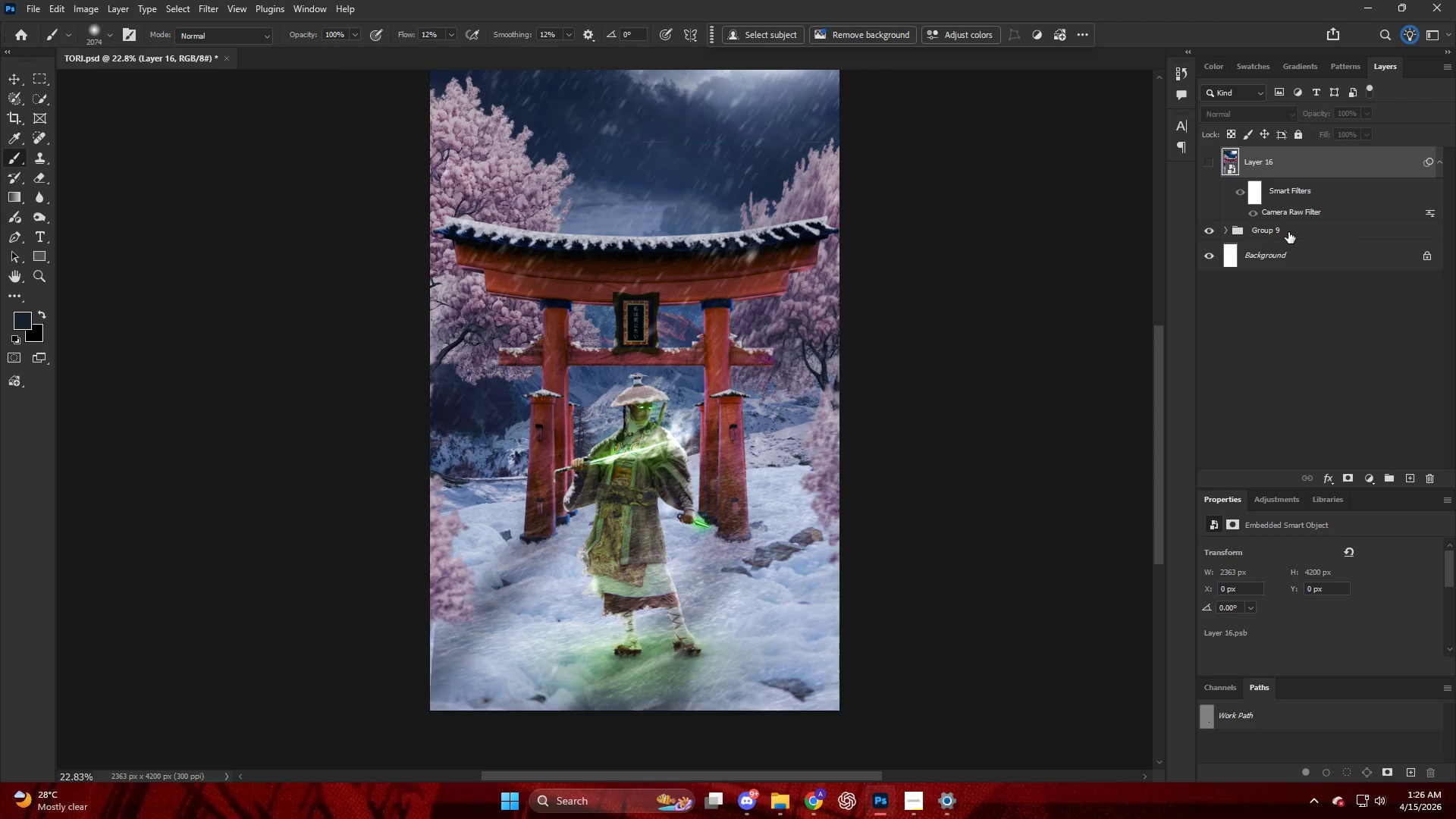 
left_click([1288, 226])
 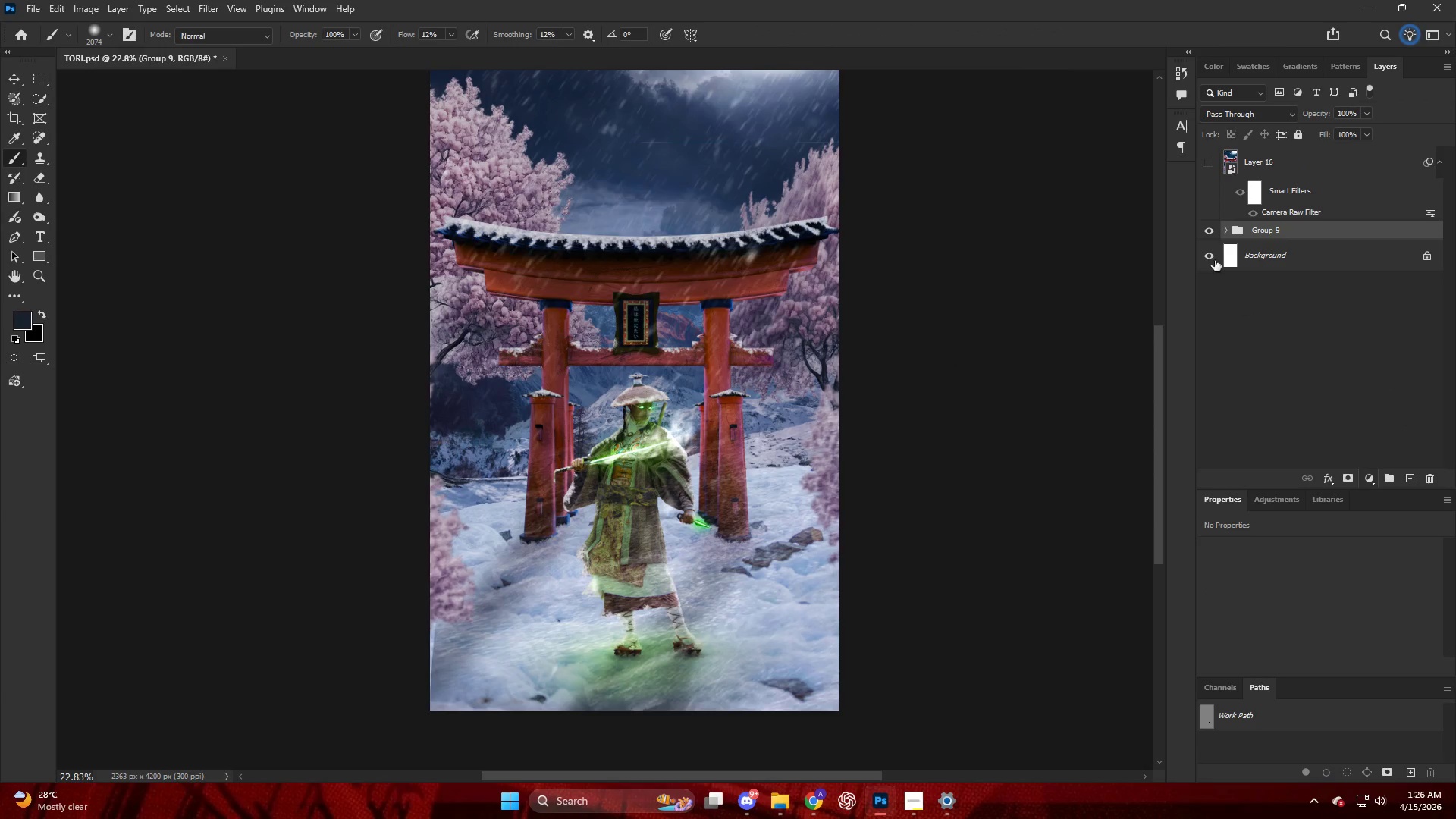 
left_click([1227, 230])
 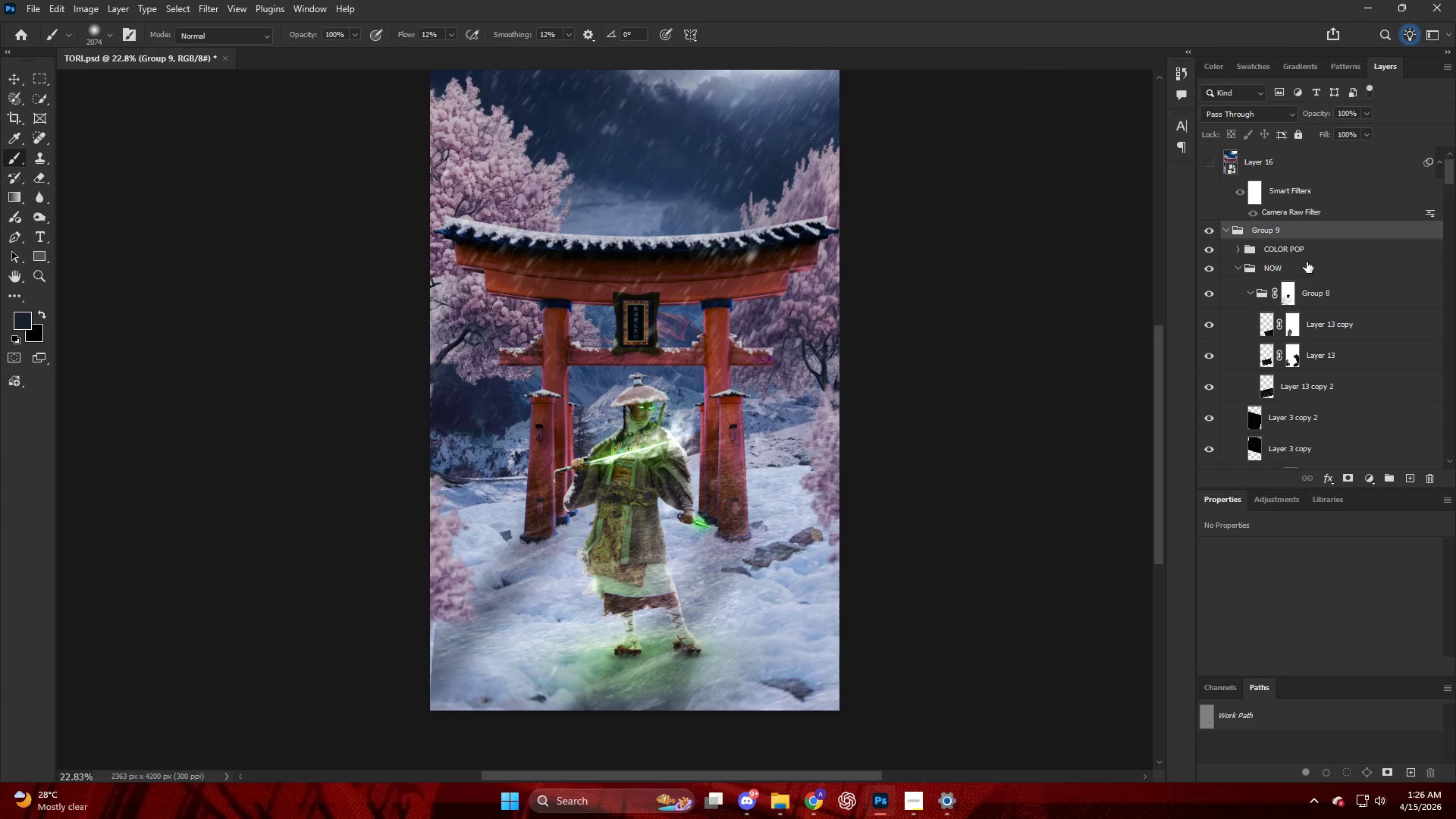 
left_click([1307, 259])
 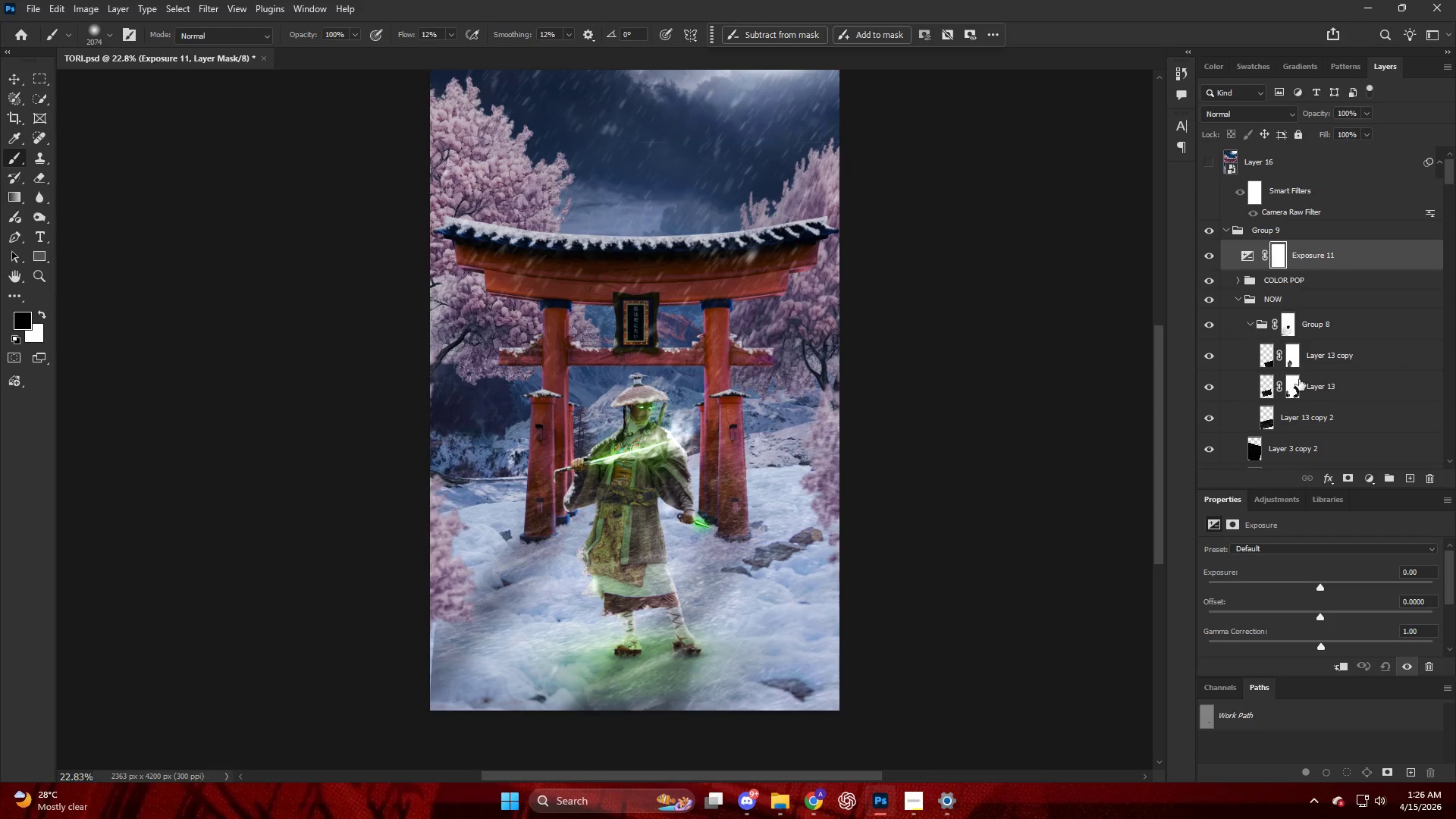 
left_click_drag(start_coordinate=[1323, 590], to_coordinate=[1269, 586])
 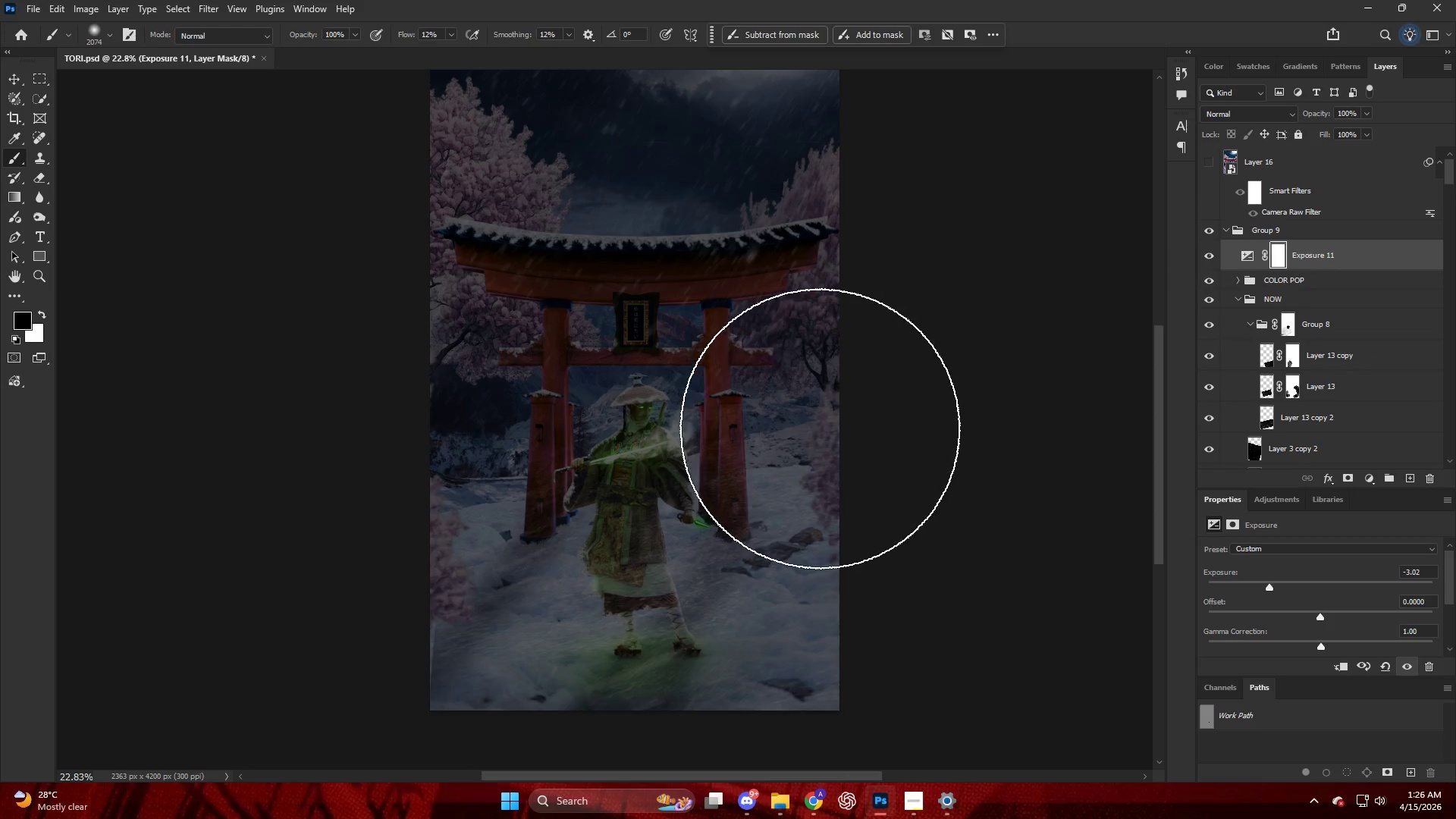 
key(Control+I)
 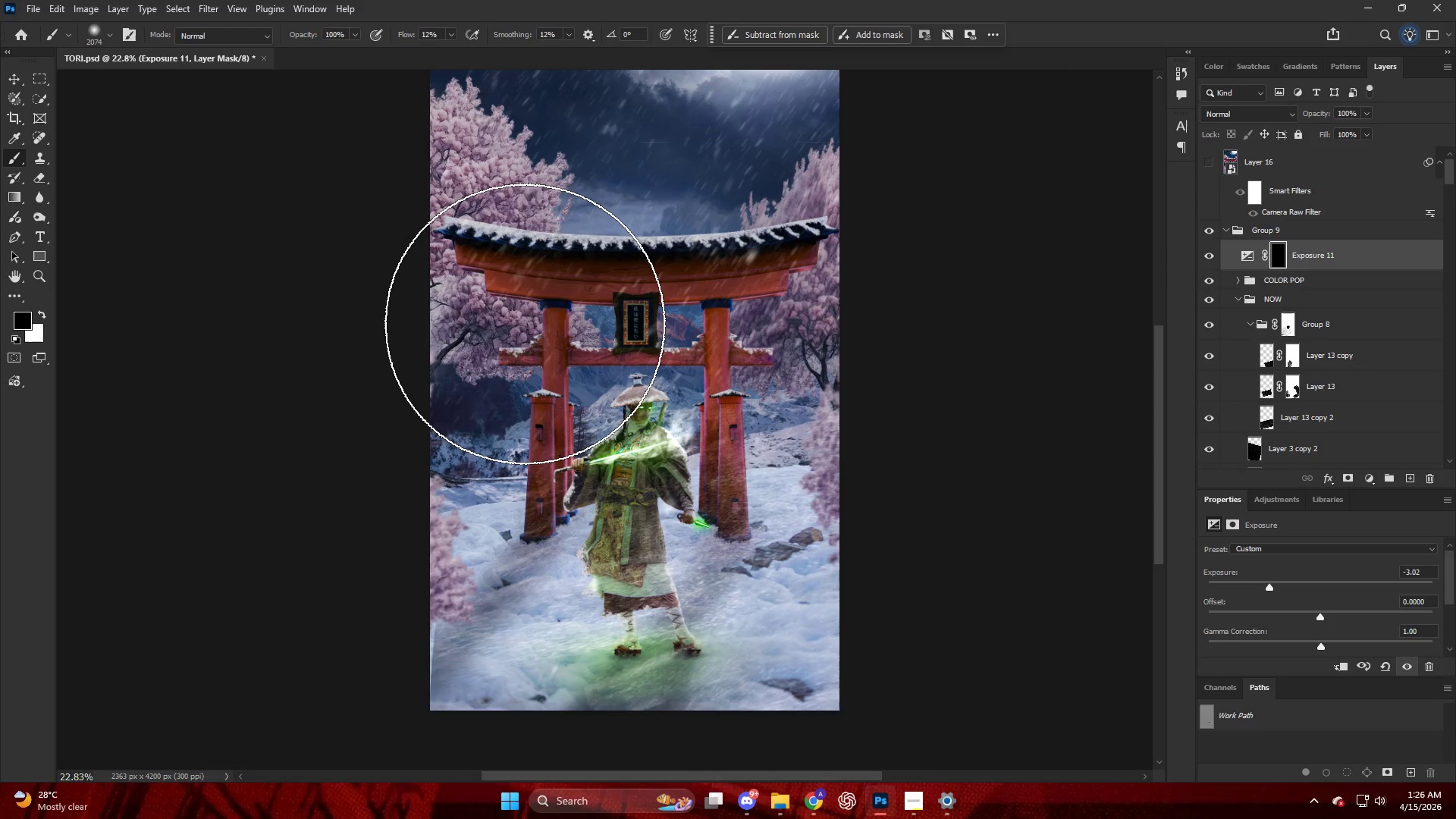 
key(B)
 